 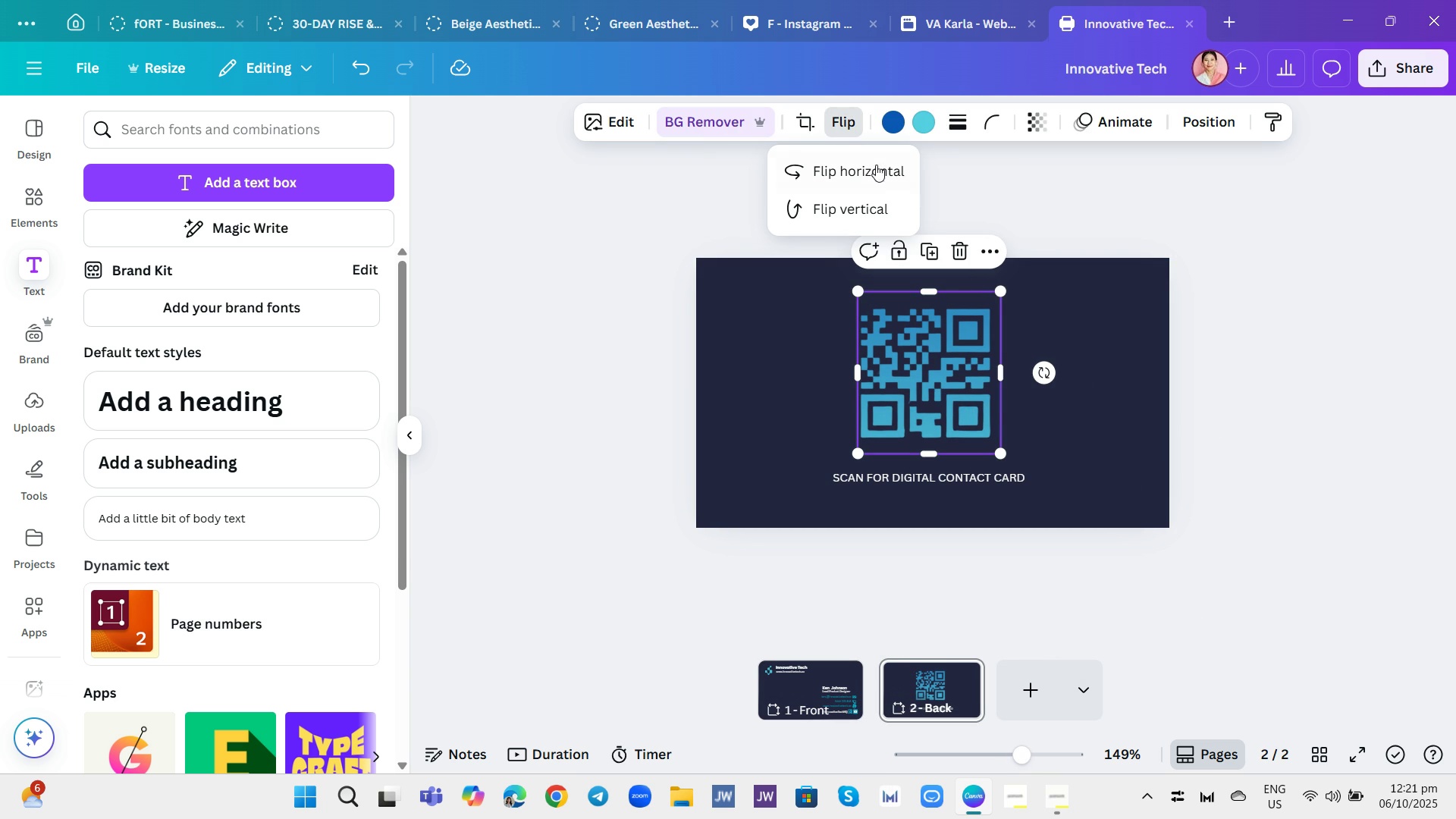 
left_click([869, 206])
 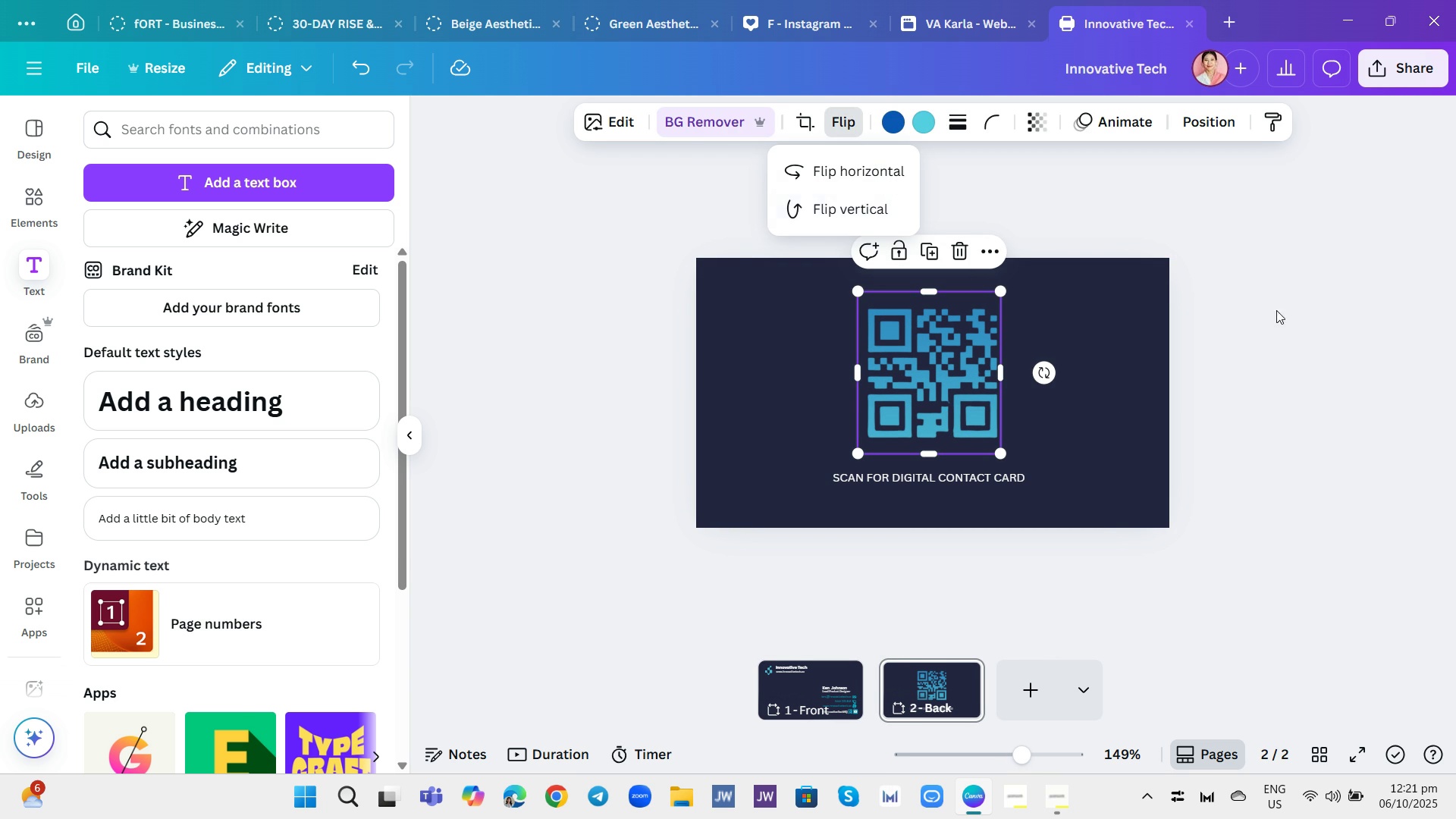 
left_click([1288, 327])
 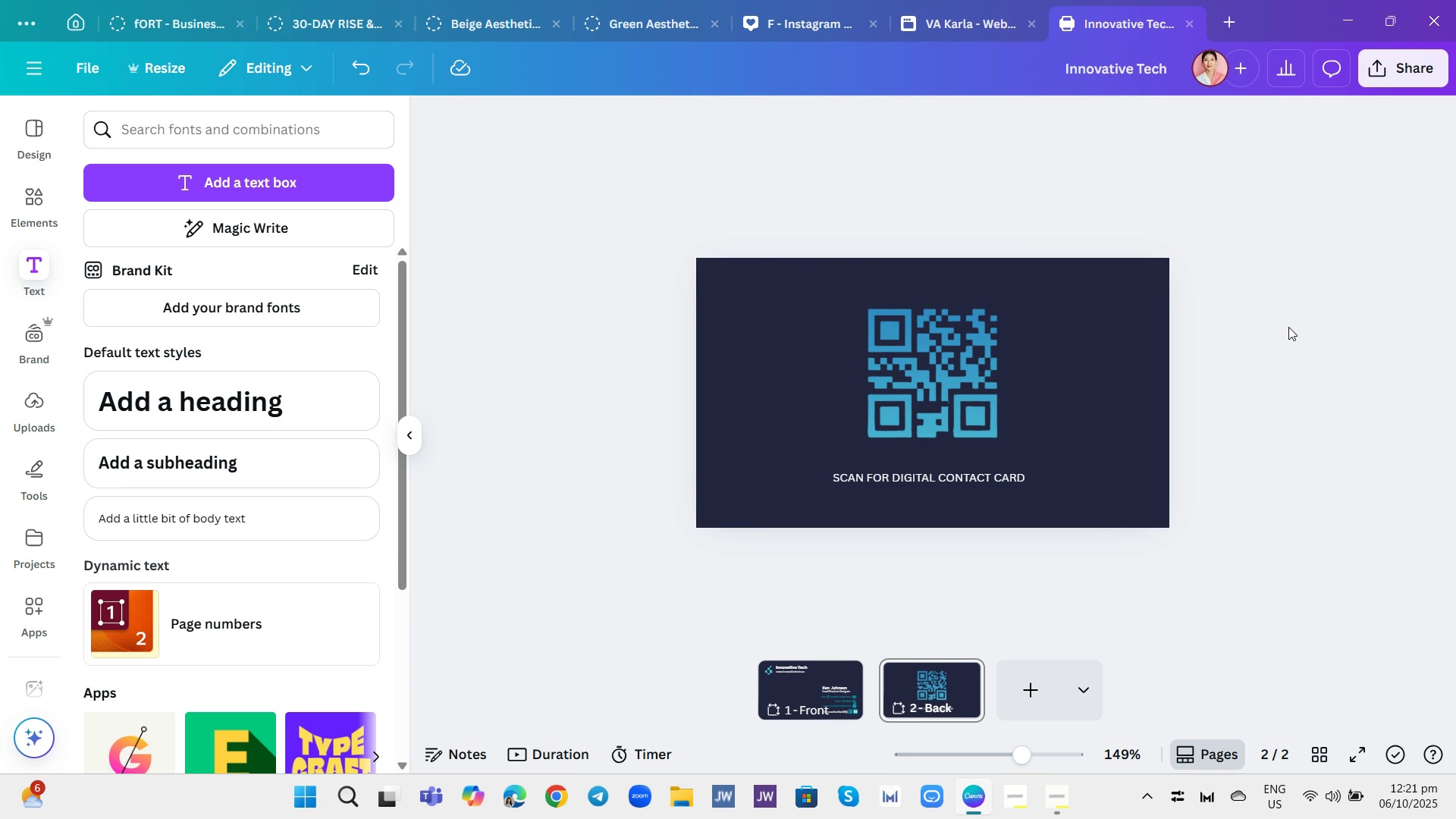 
left_click([1288, 327])
 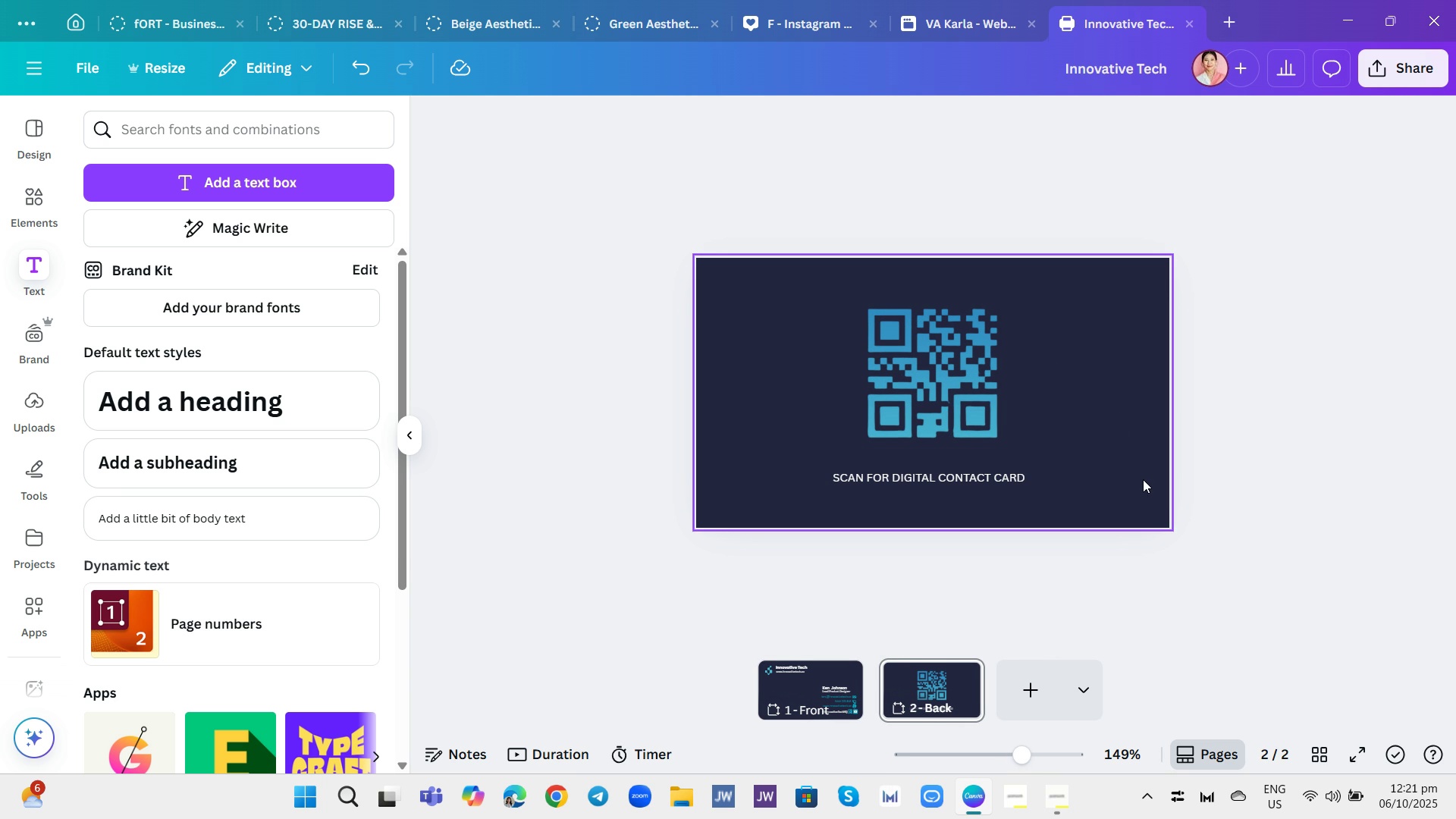 
wait(6.89)
 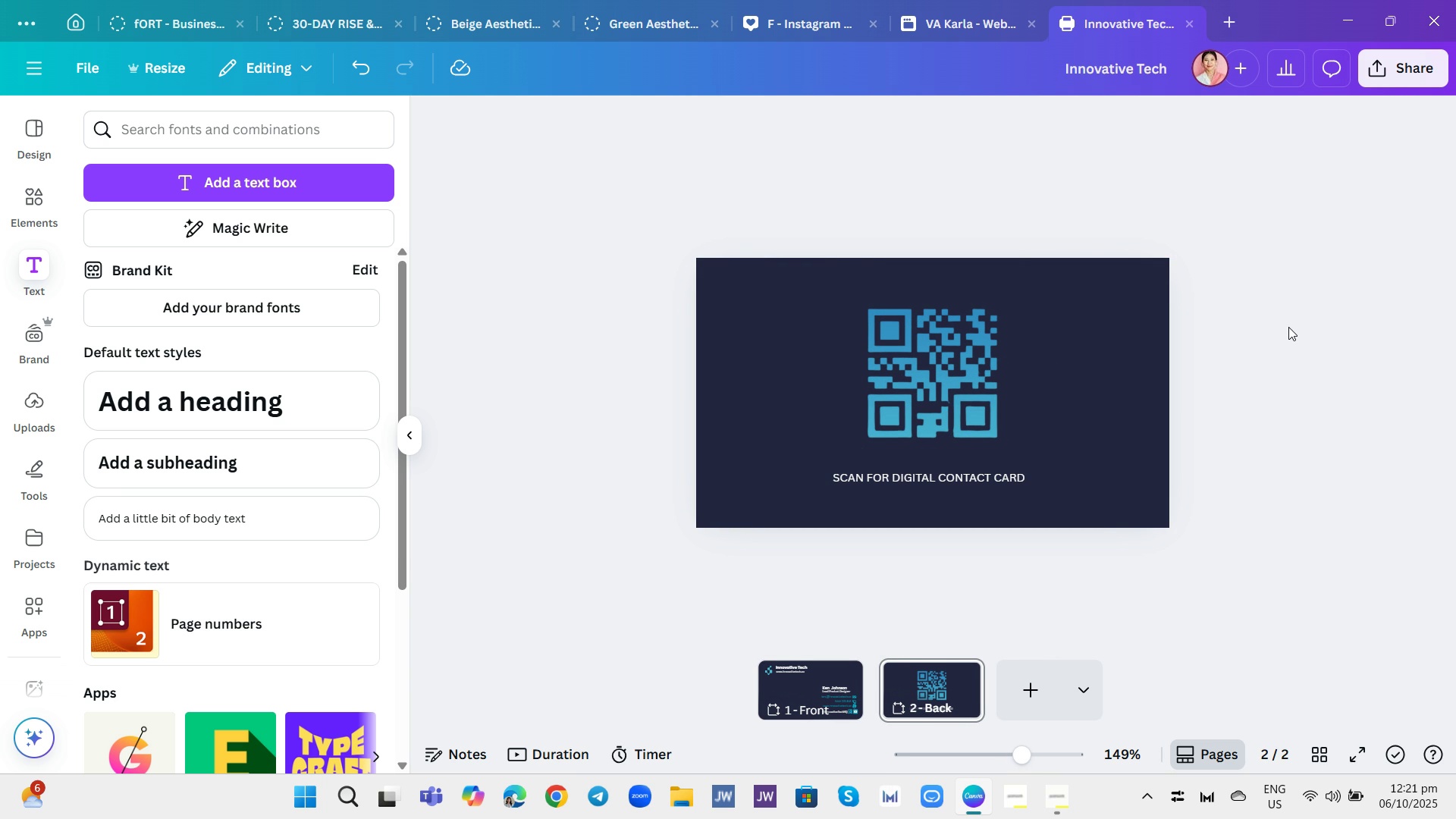 
left_click([985, 384])
 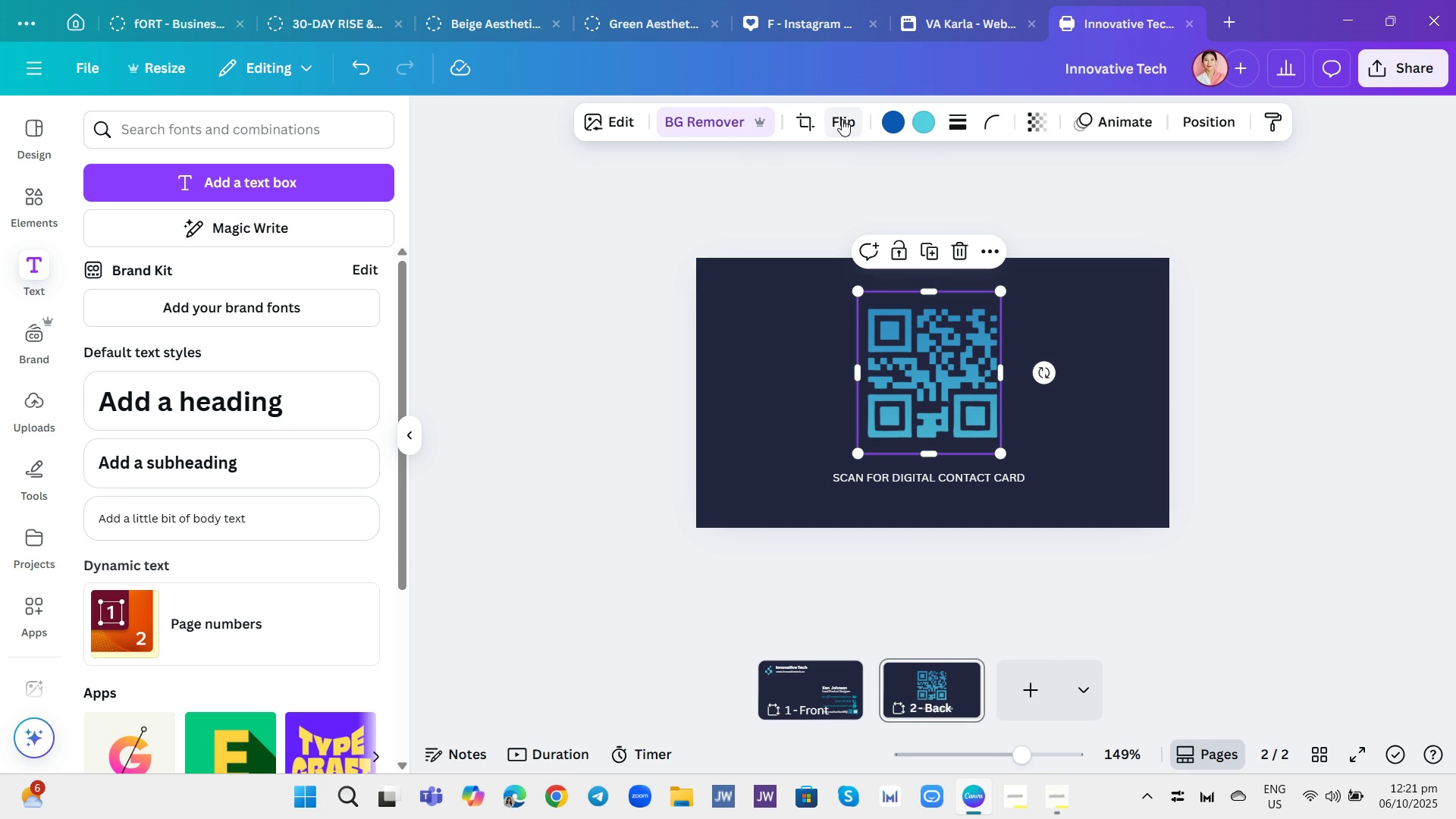 
left_click([842, 119])
 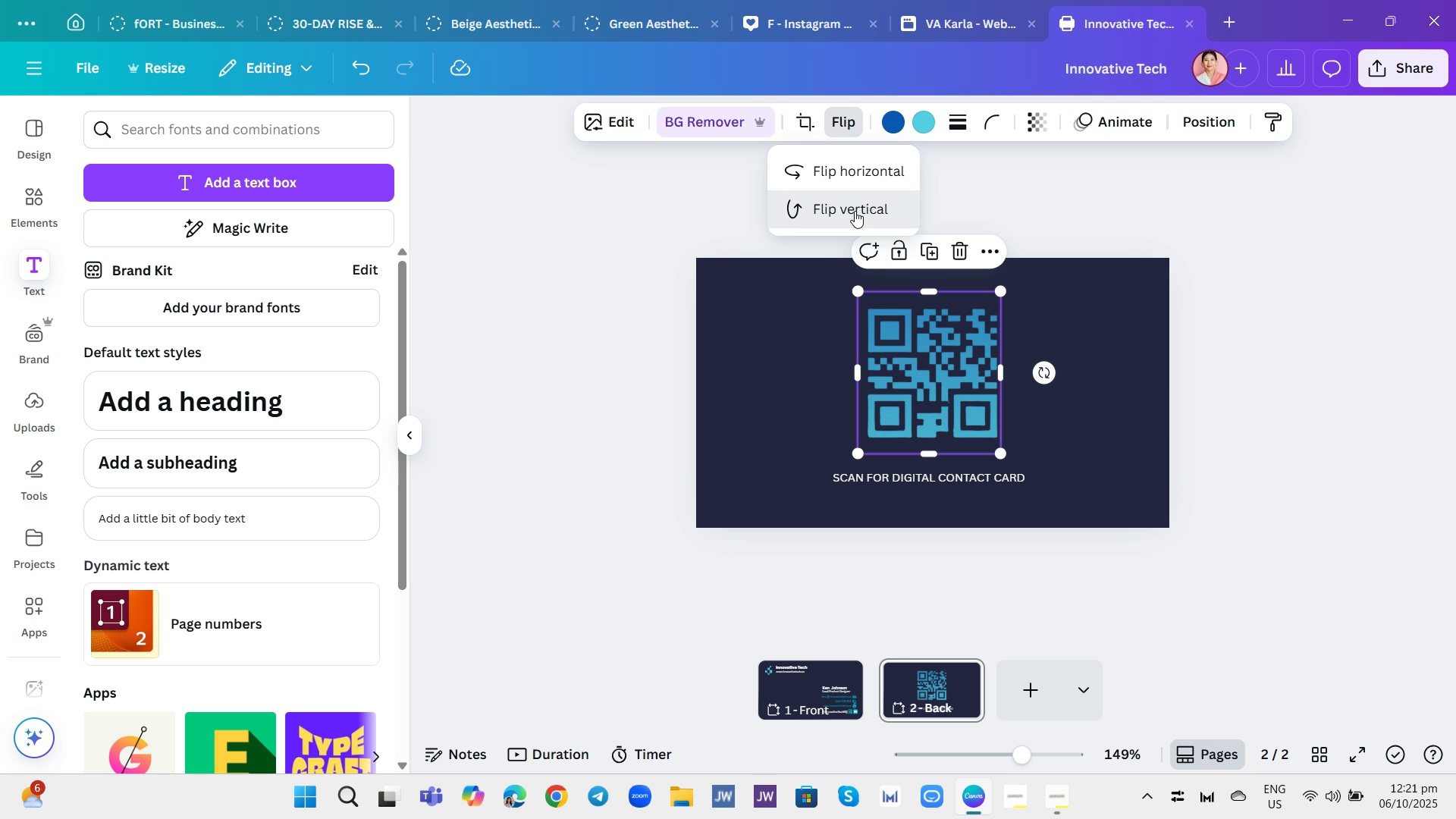 
left_click([855, 211])
 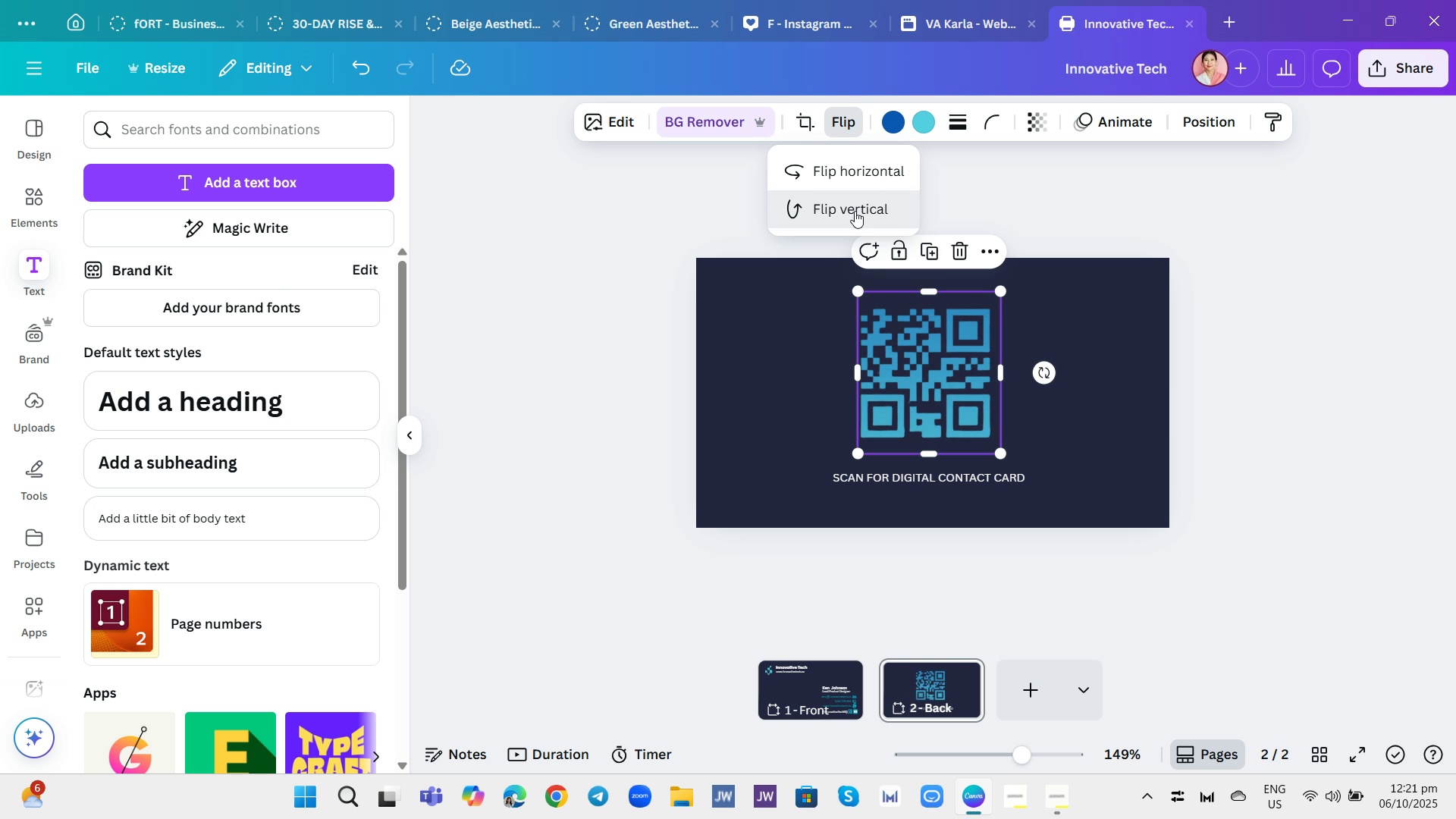 
left_click([855, 211])
 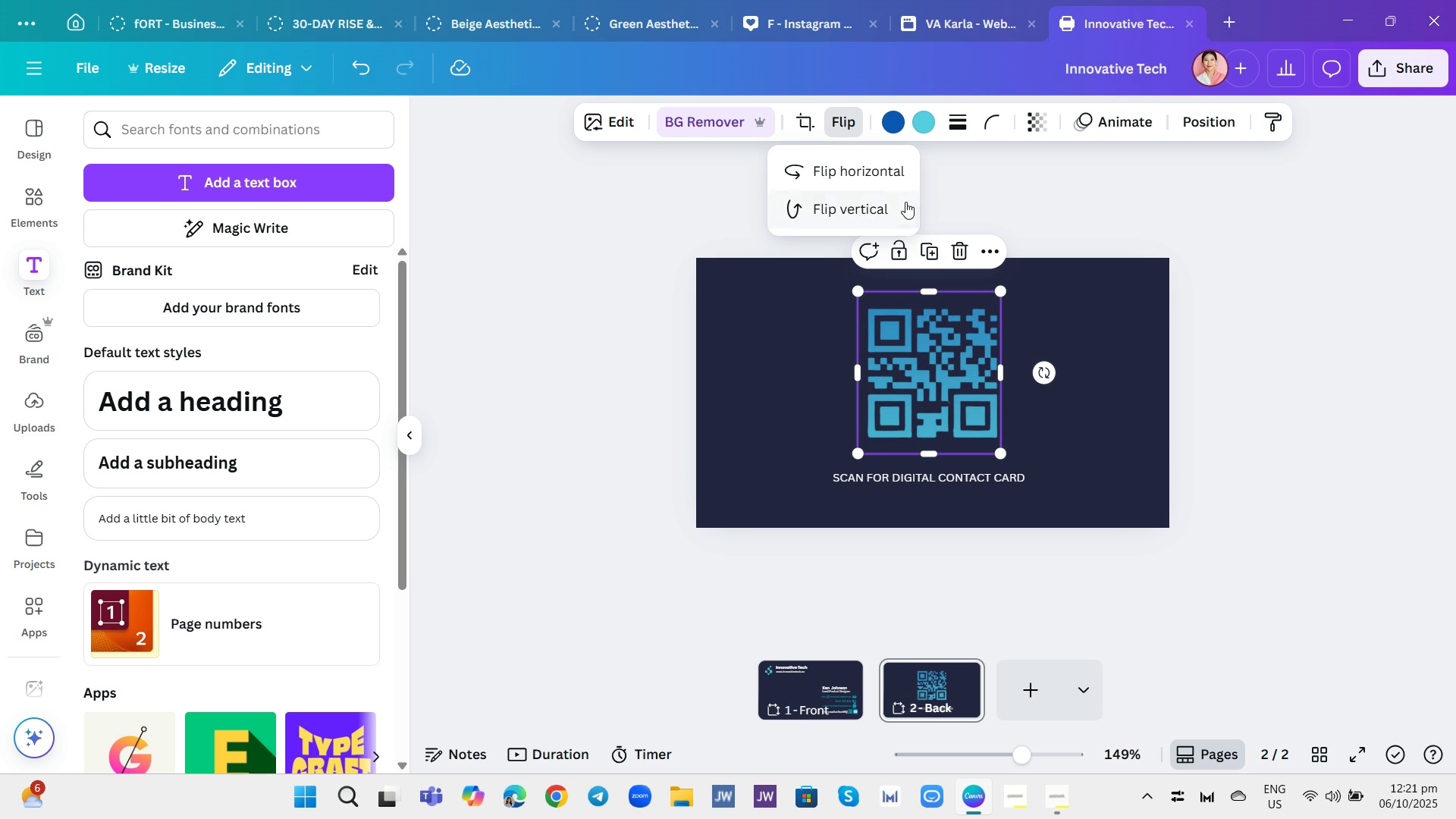 
left_click([869, 167])
 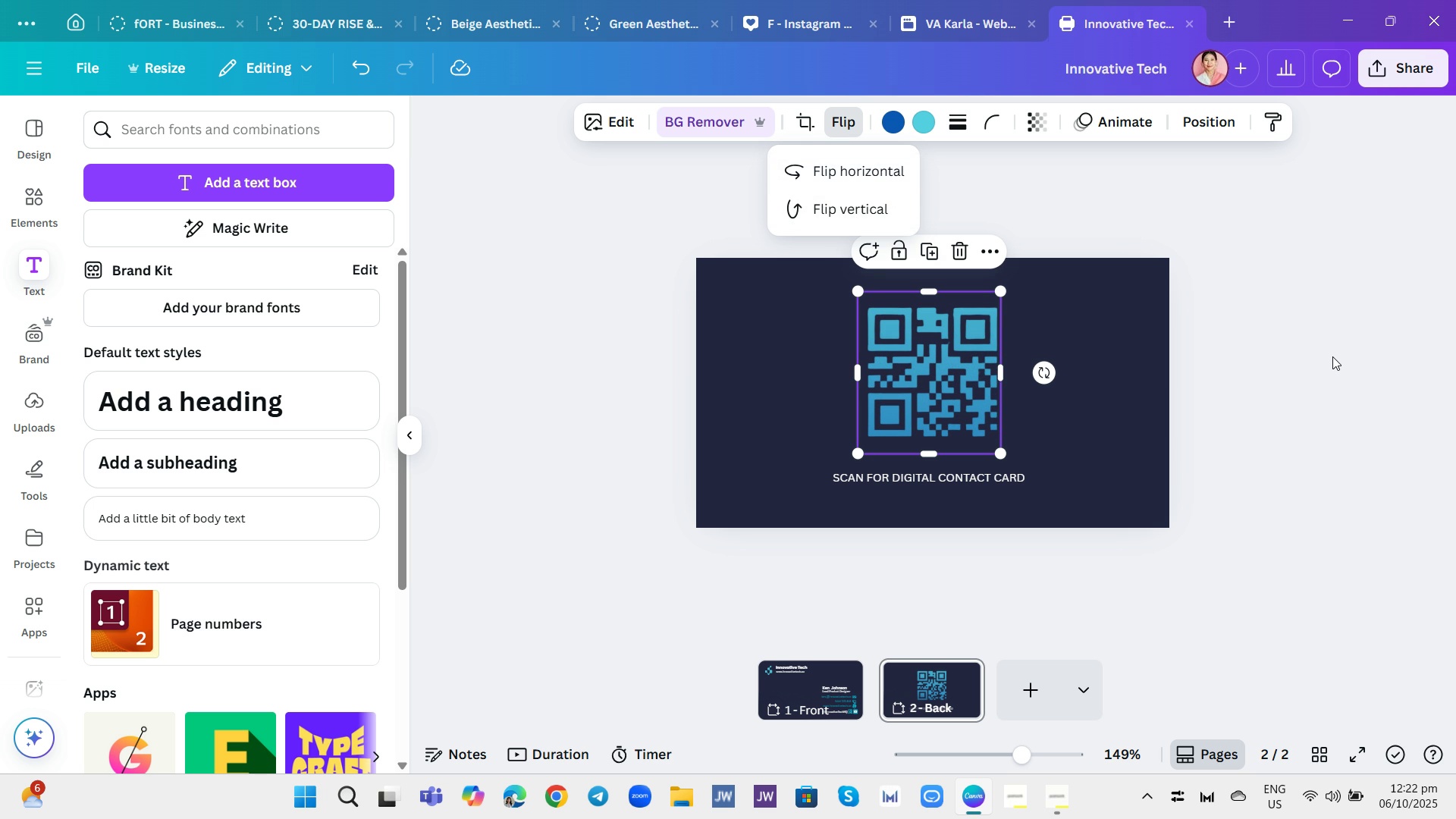 
left_click([1328, 359])
 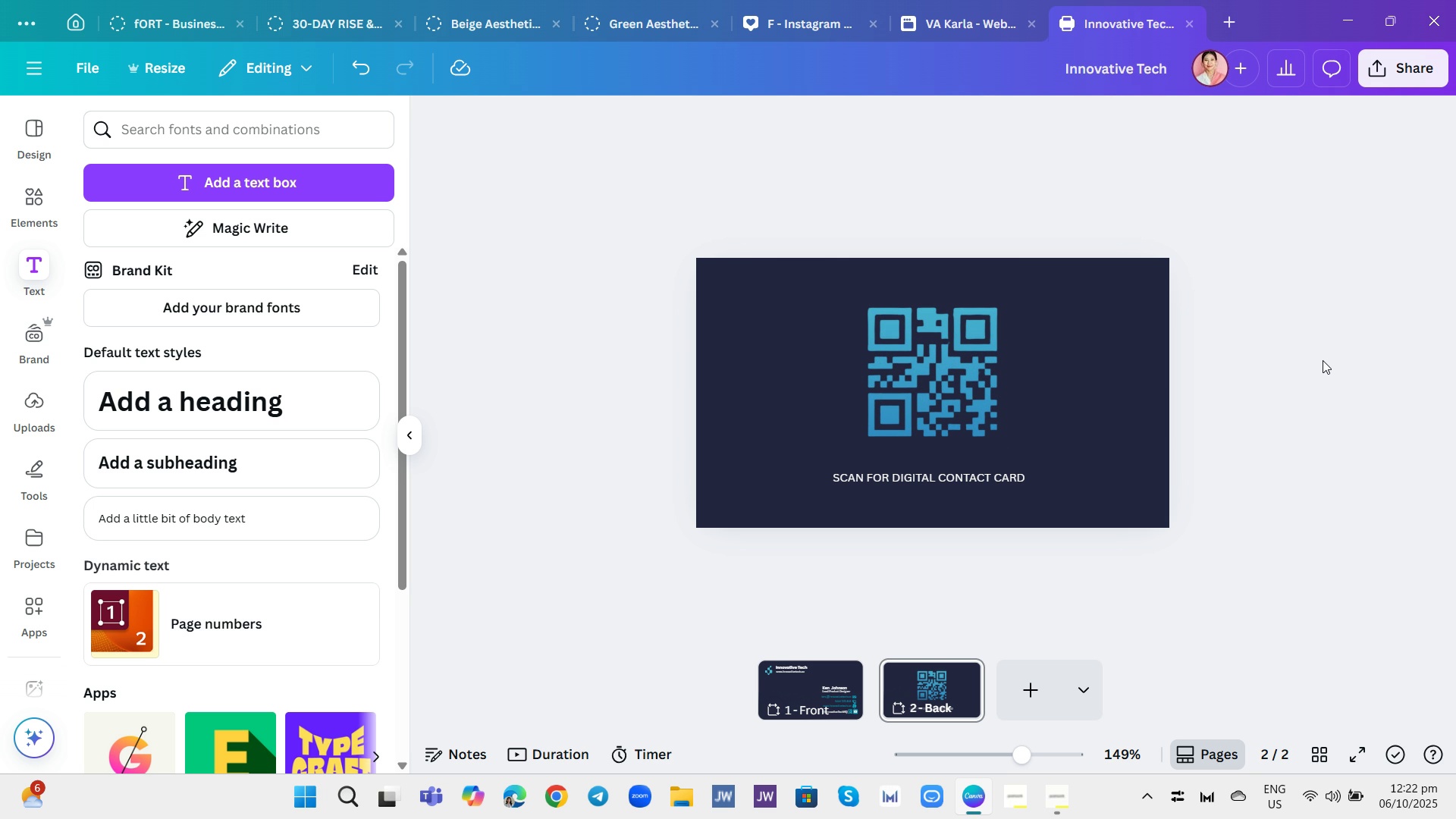 
left_click([1323, 360])
 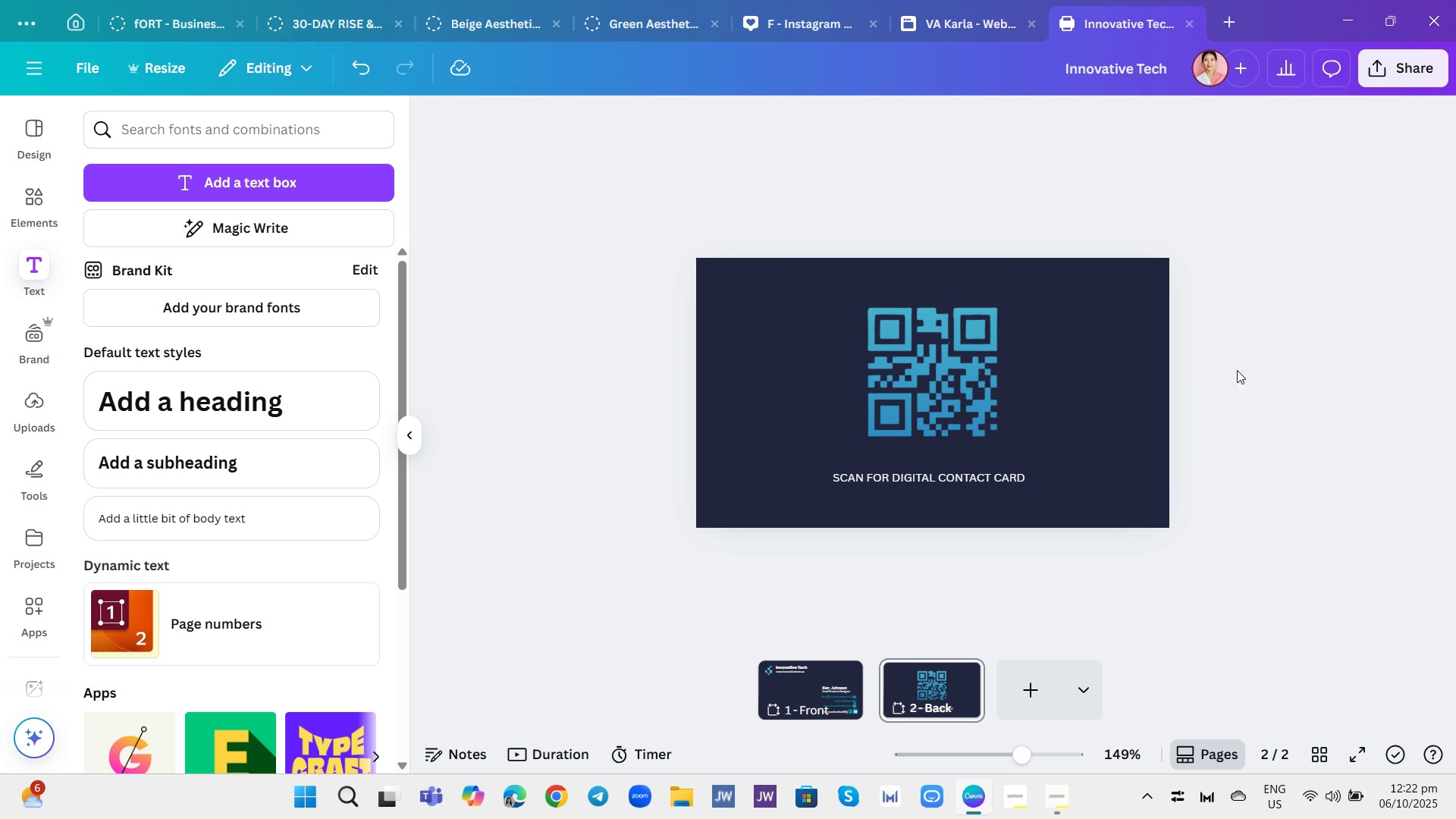 
wait(7.18)
 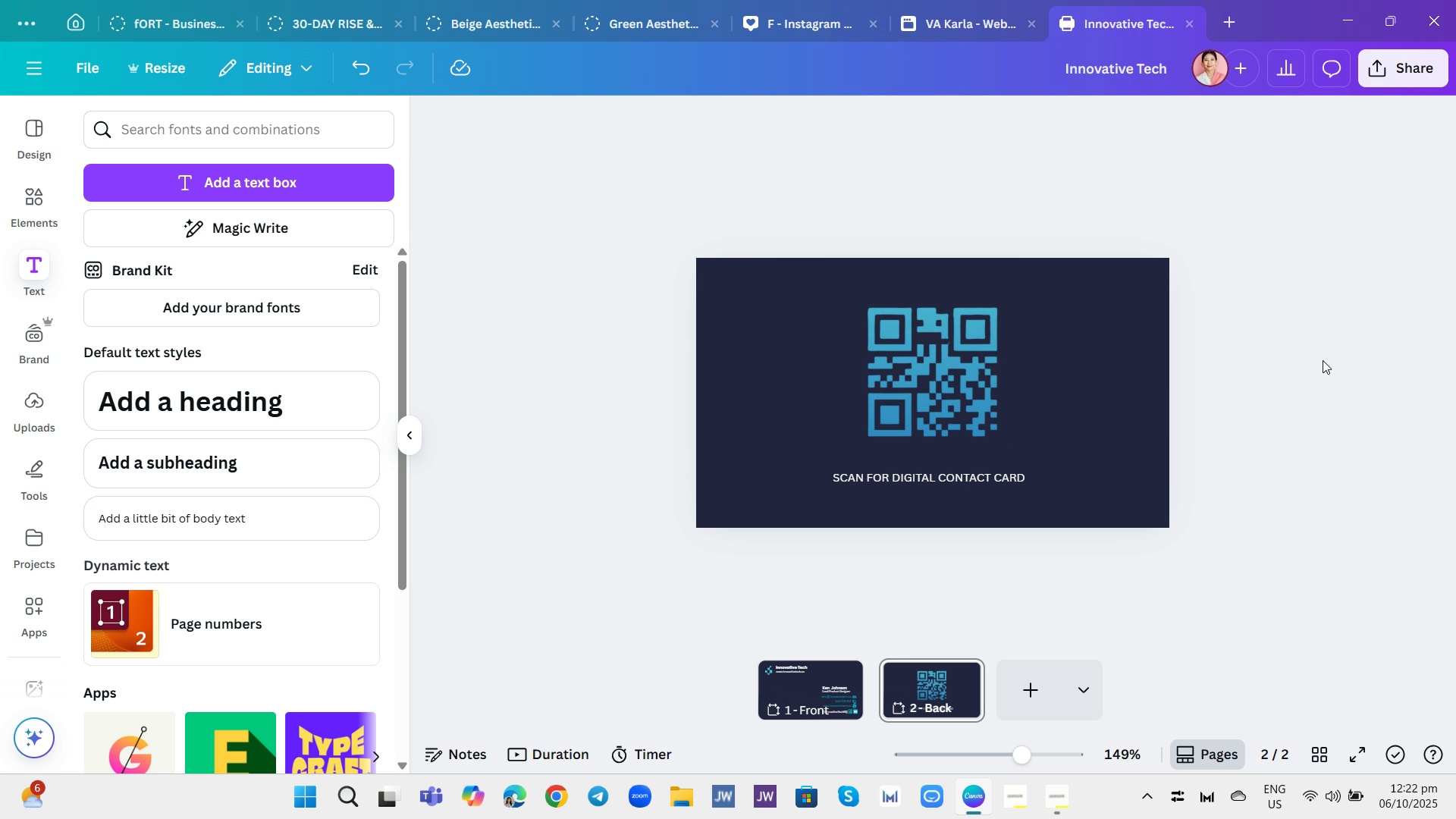 
left_click([971, 344])
 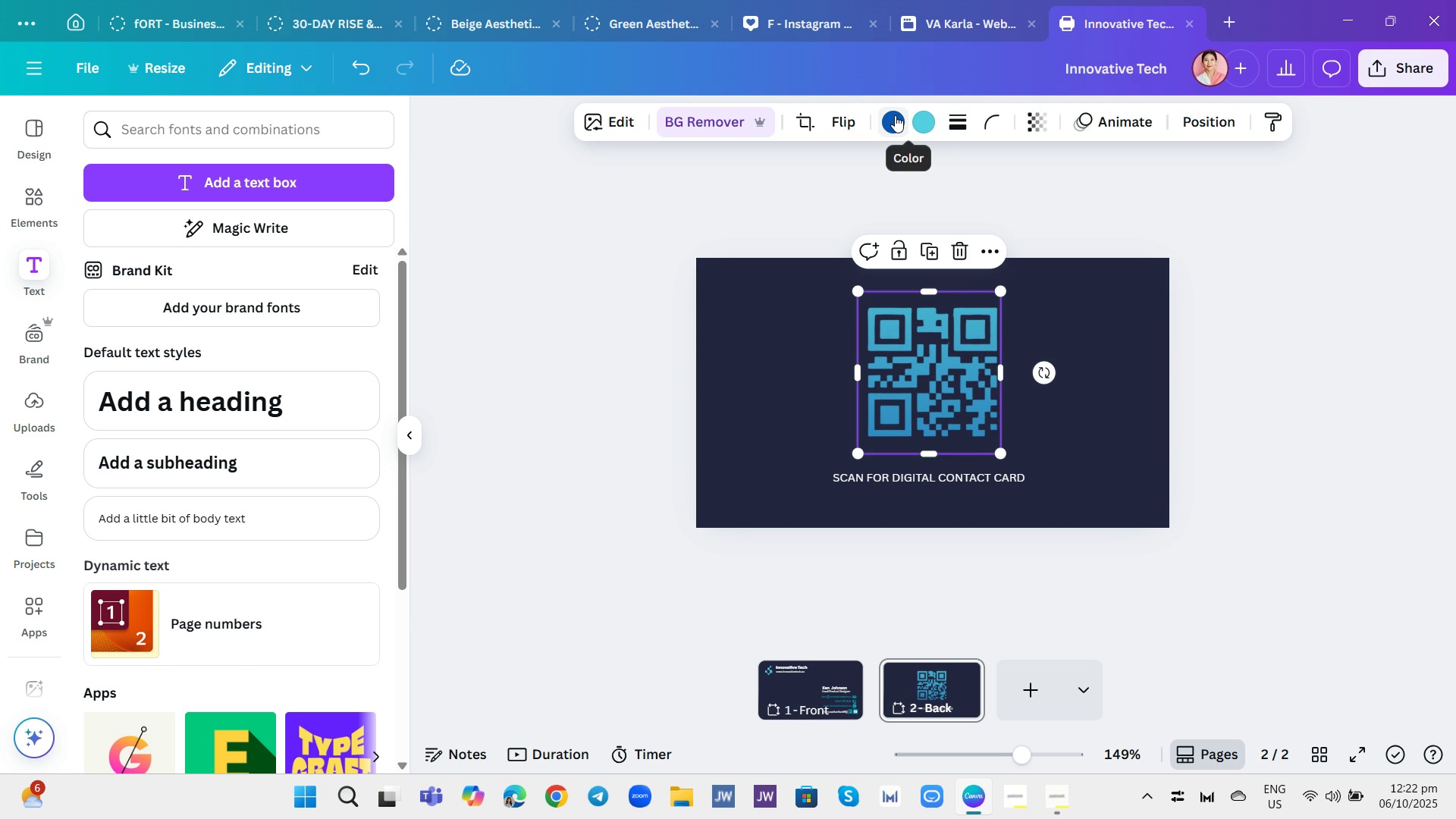 
left_click([895, 115])
 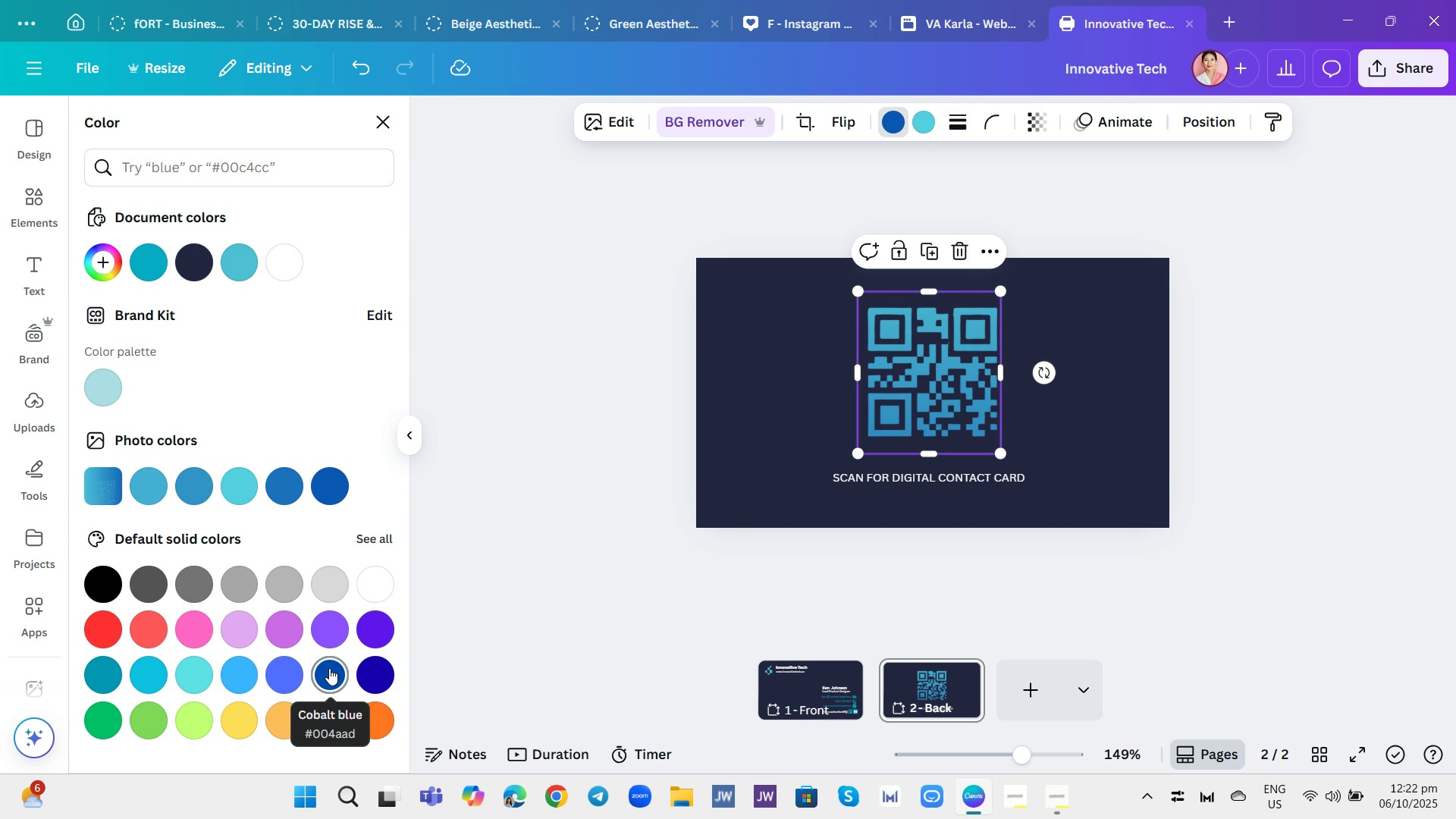 
wait(7.5)
 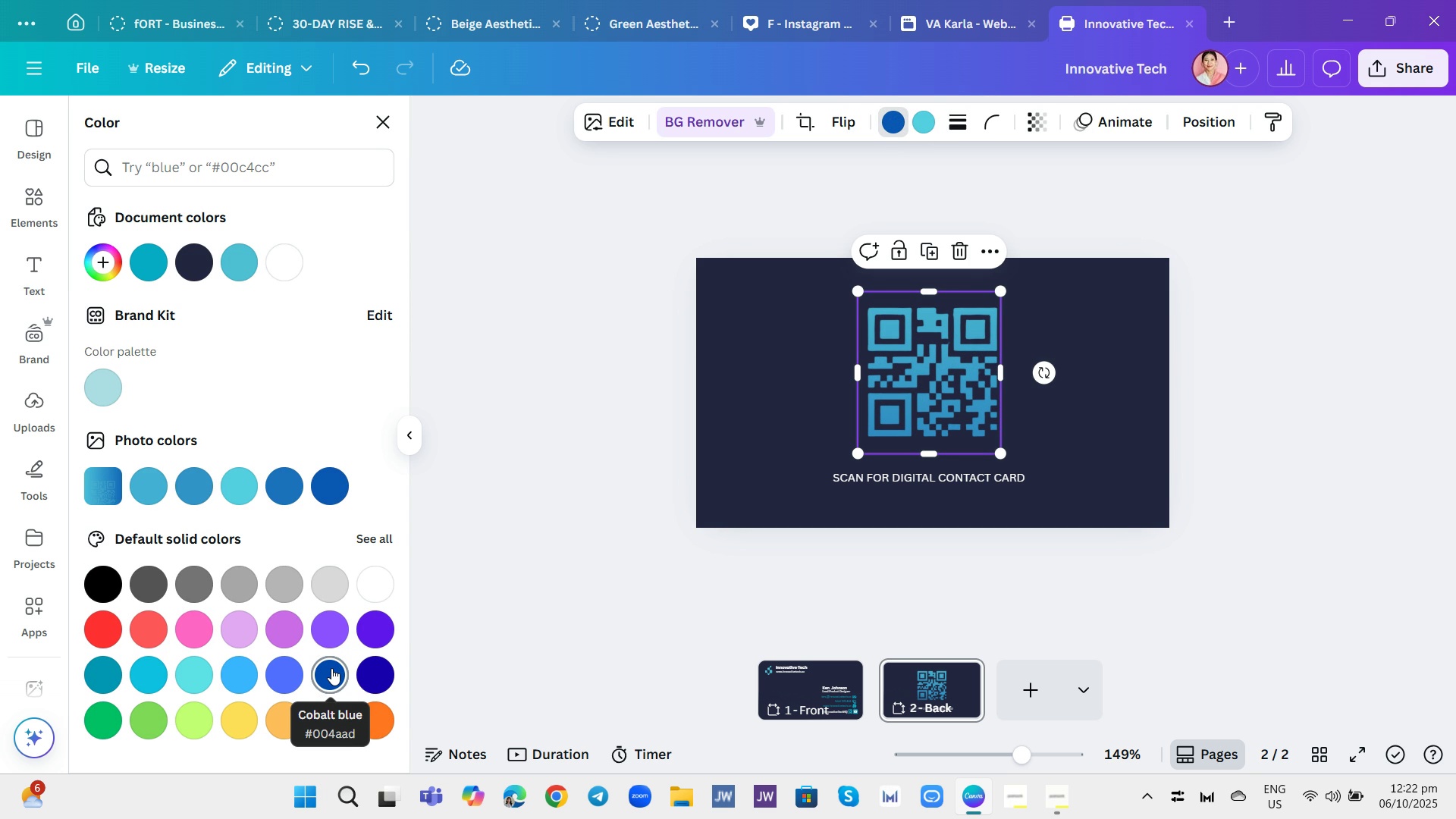 
left_click([111, 673])
 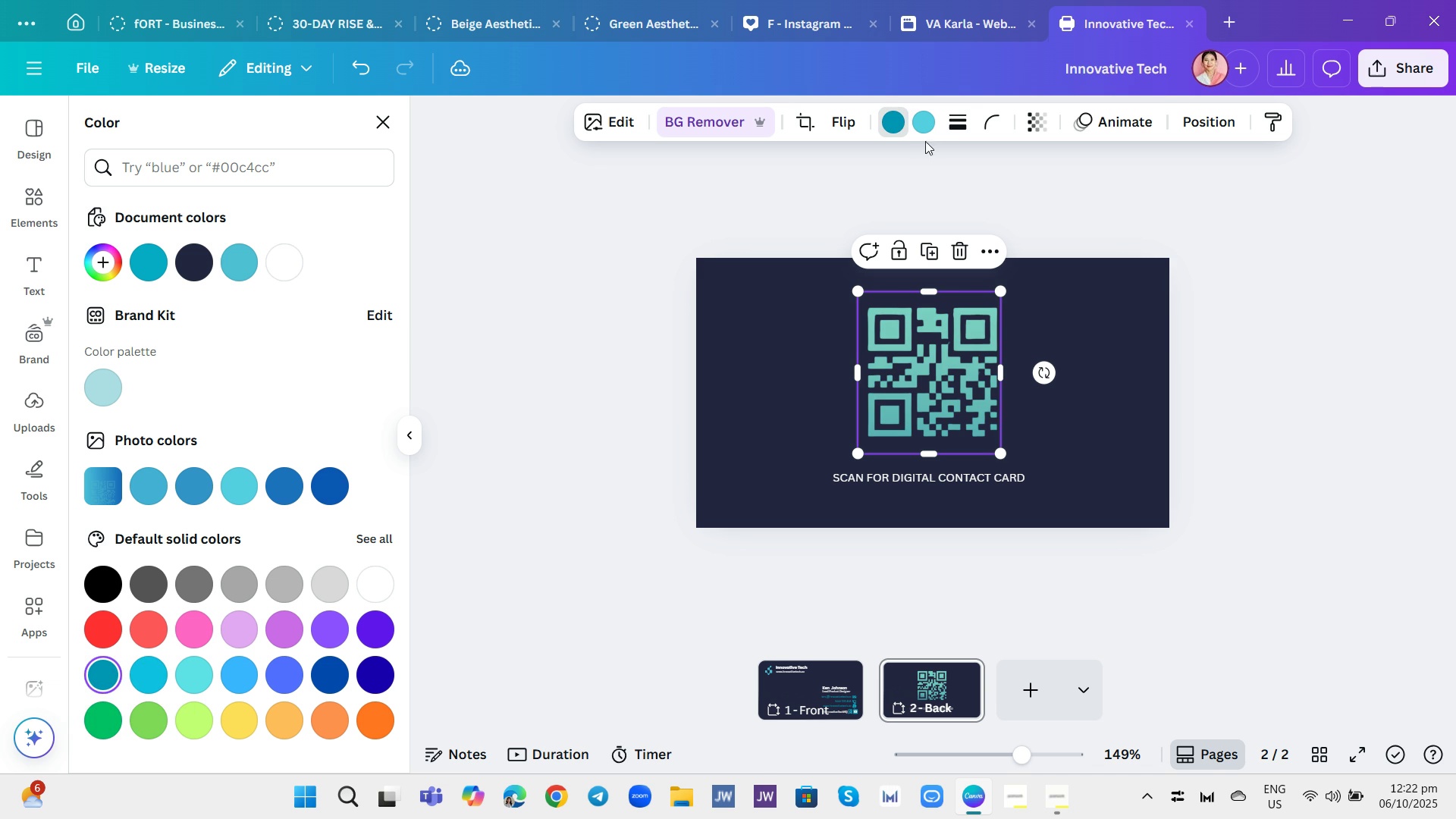 
left_click([928, 120])
 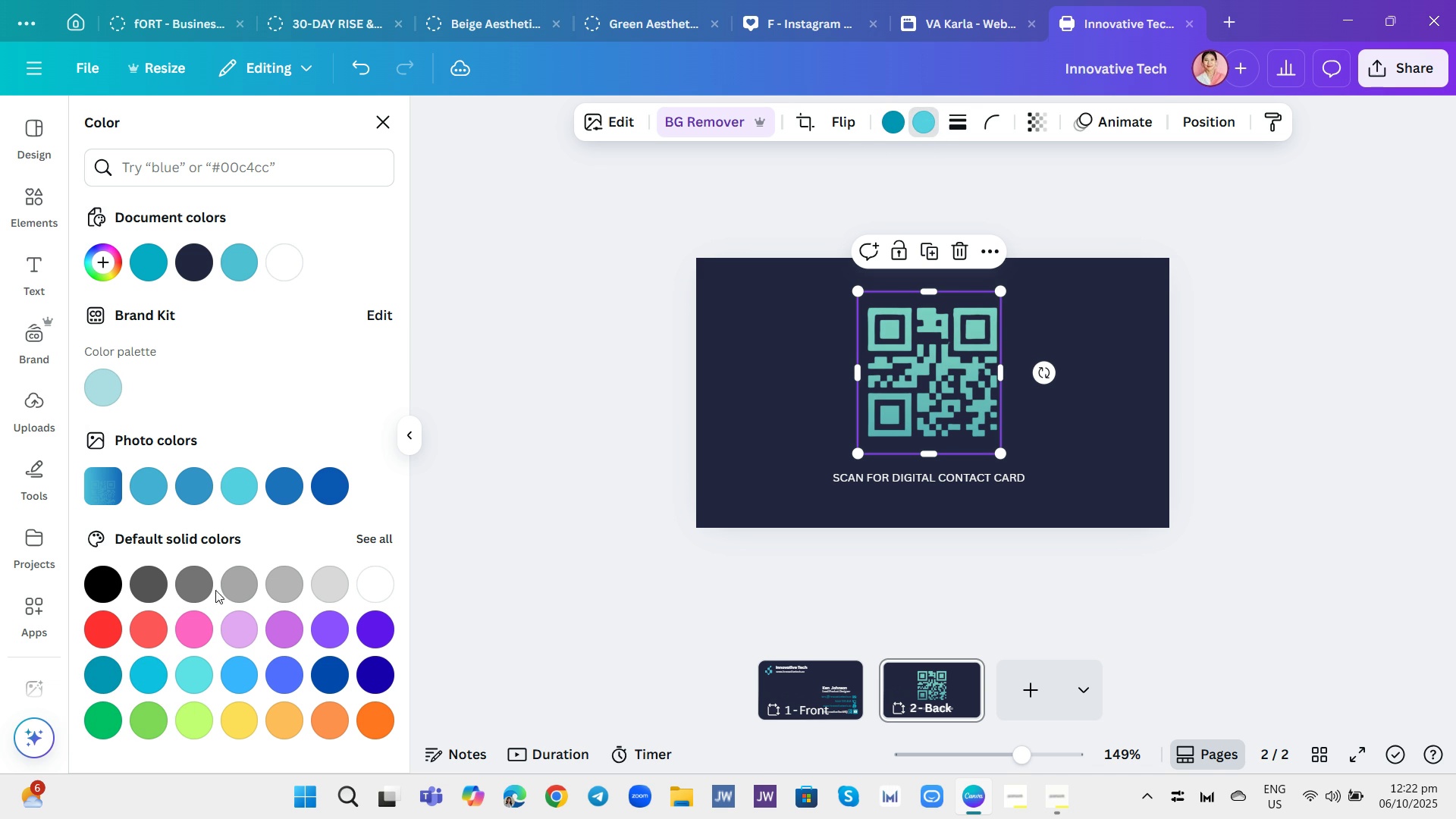 
left_click([190, 672])
 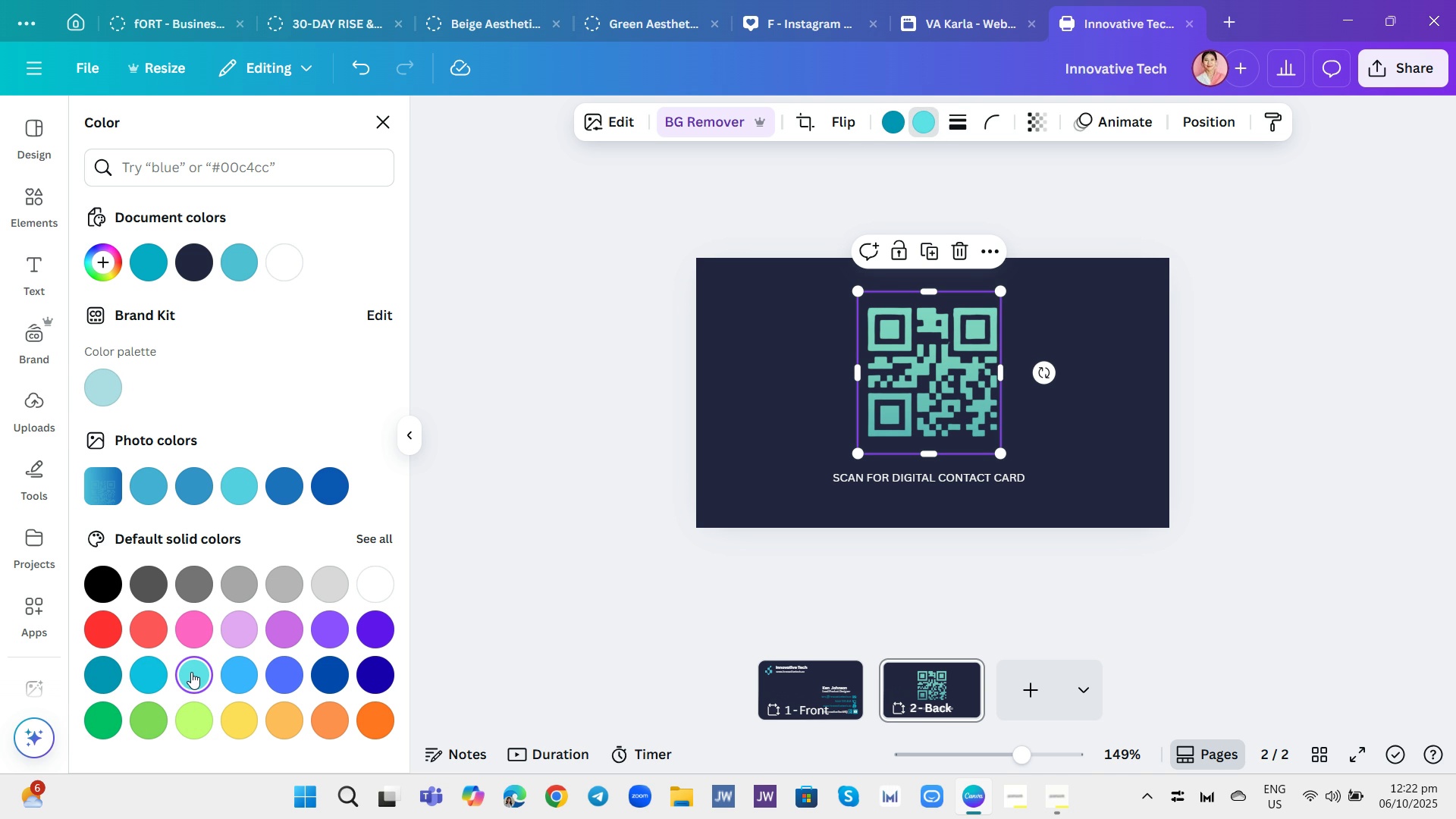 
wait(7.03)
 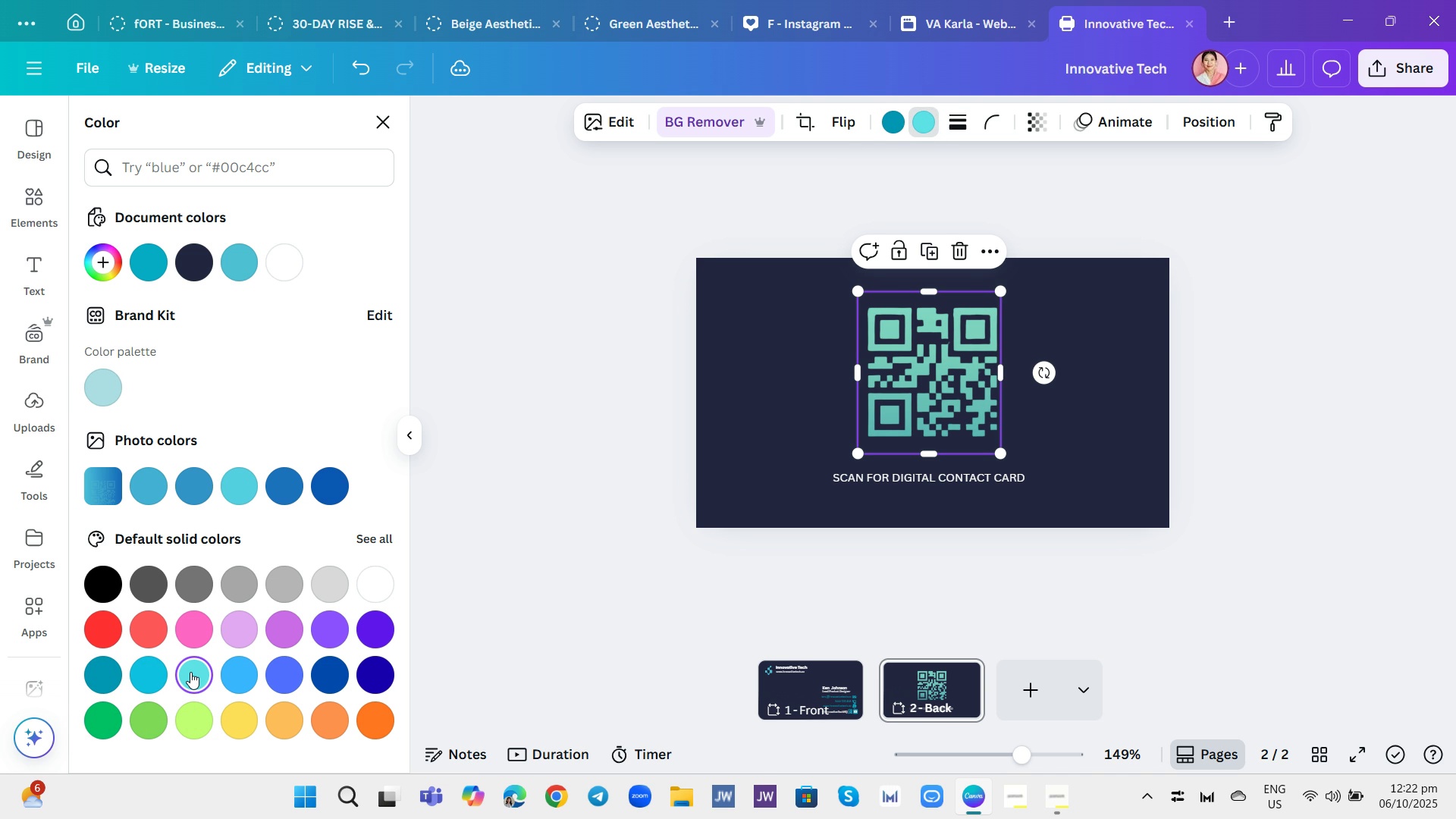 
left_click([319, 490])
 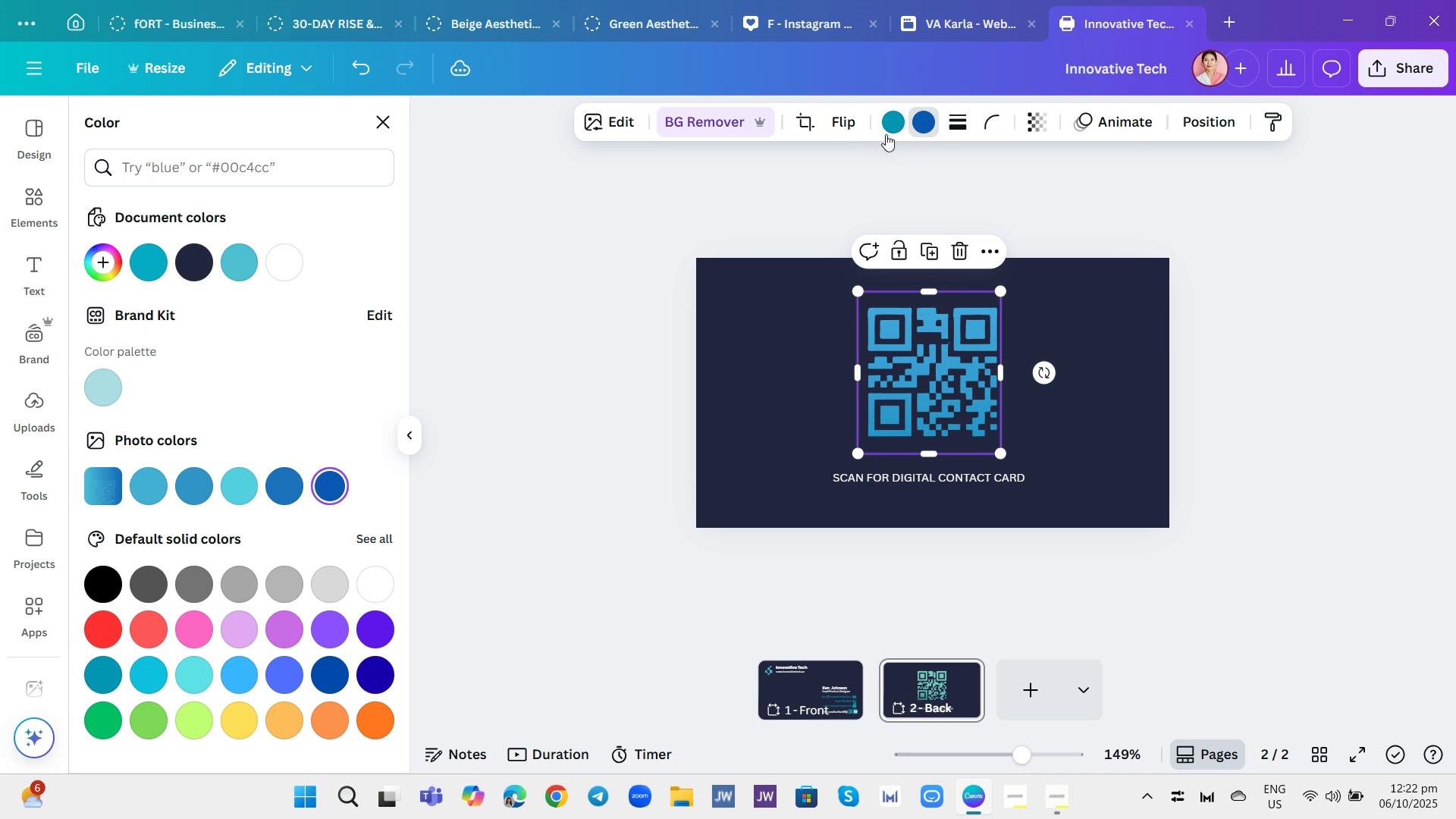 
left_click([891, 122])
 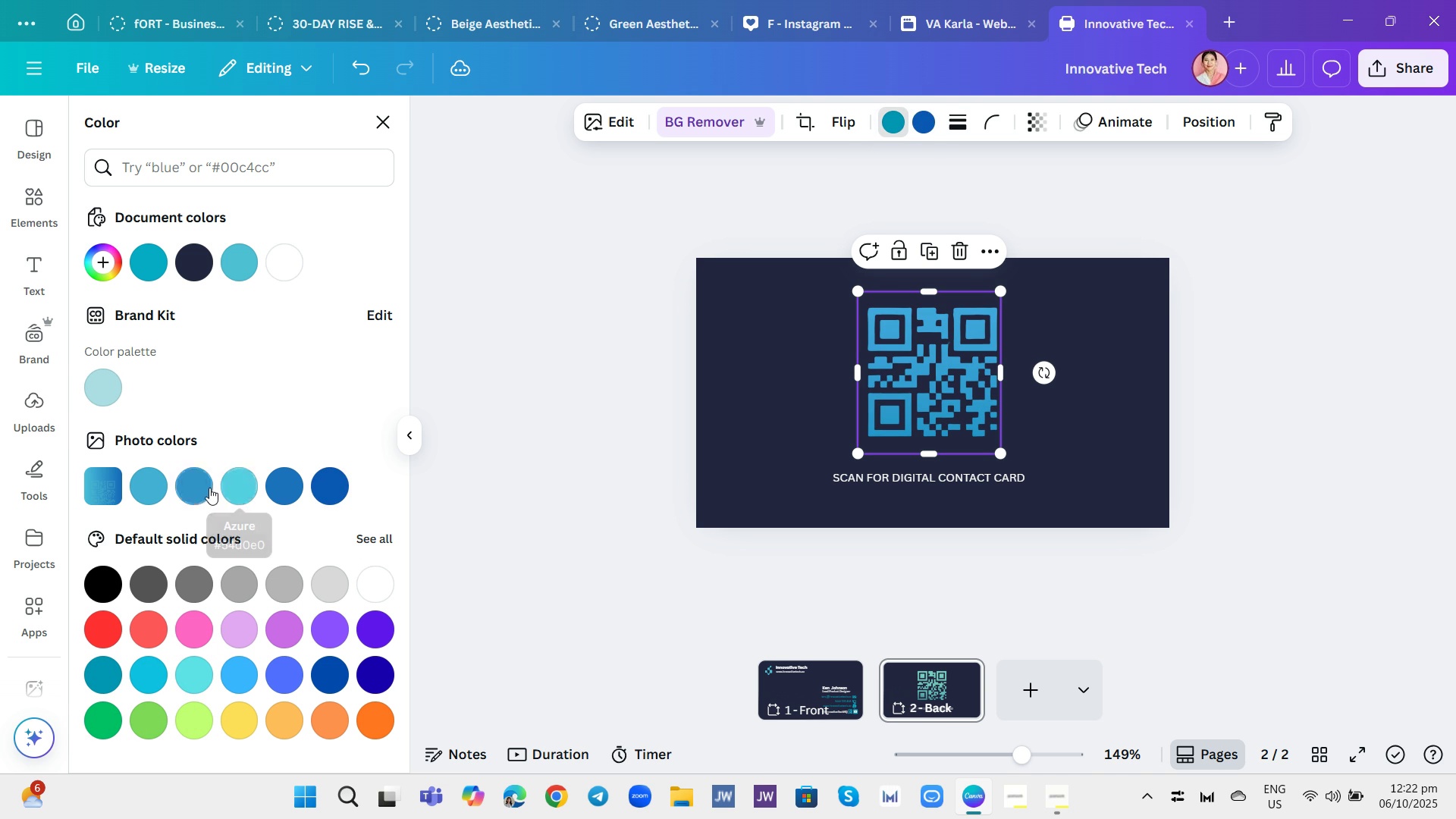 
left_click([206, 488])
 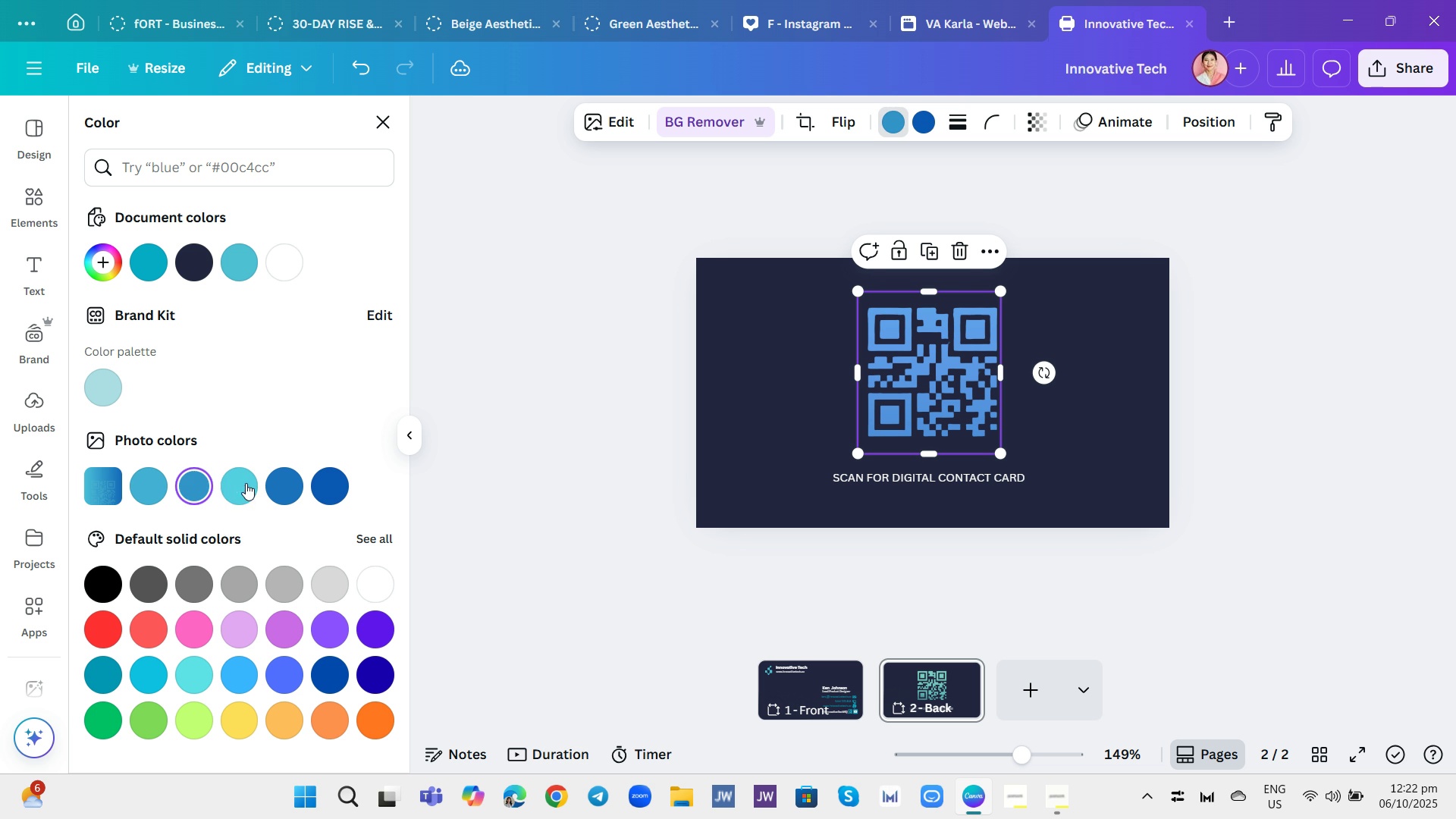 
left_click([228, 482])
 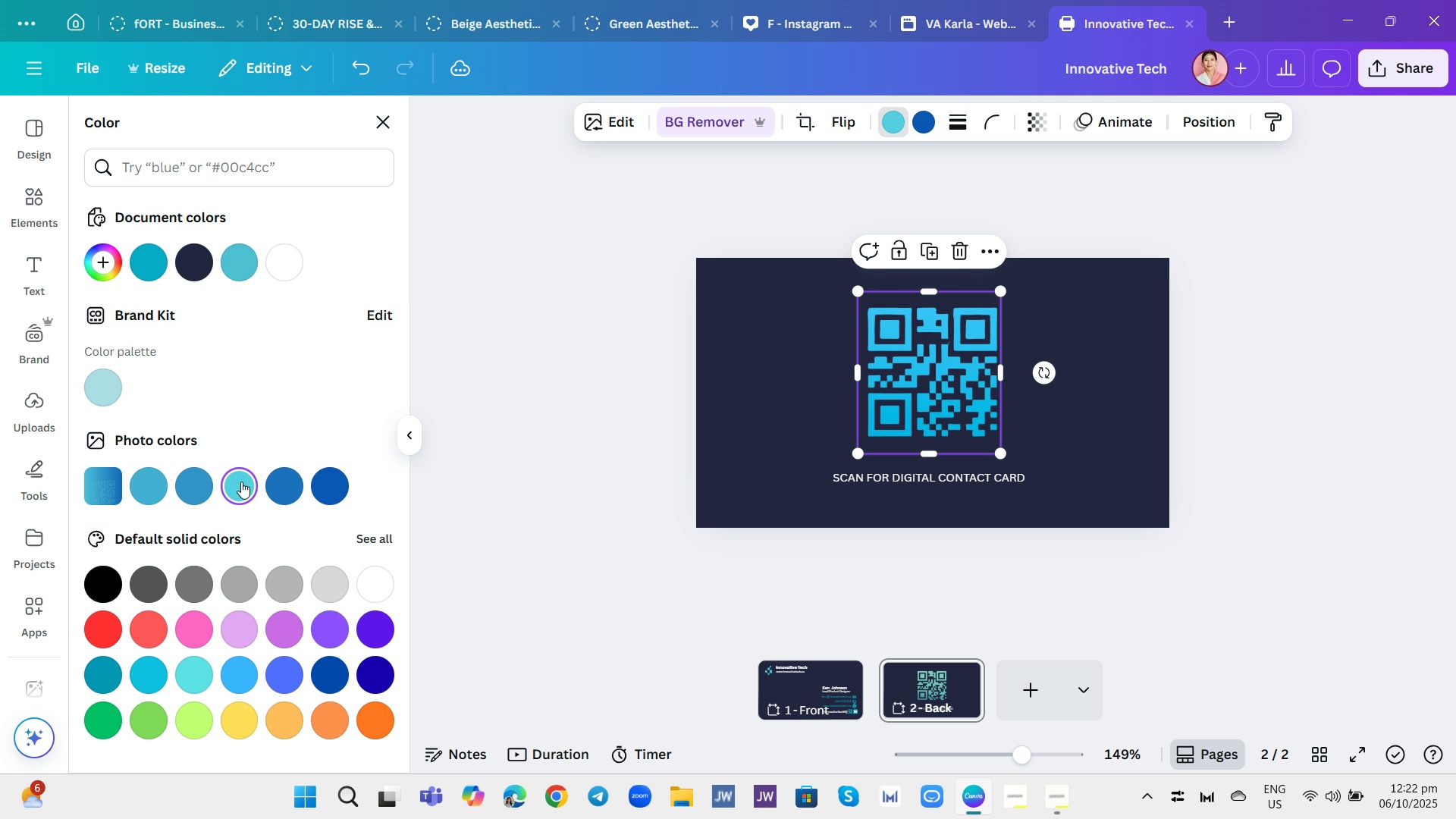 
left_click([514, 566])
 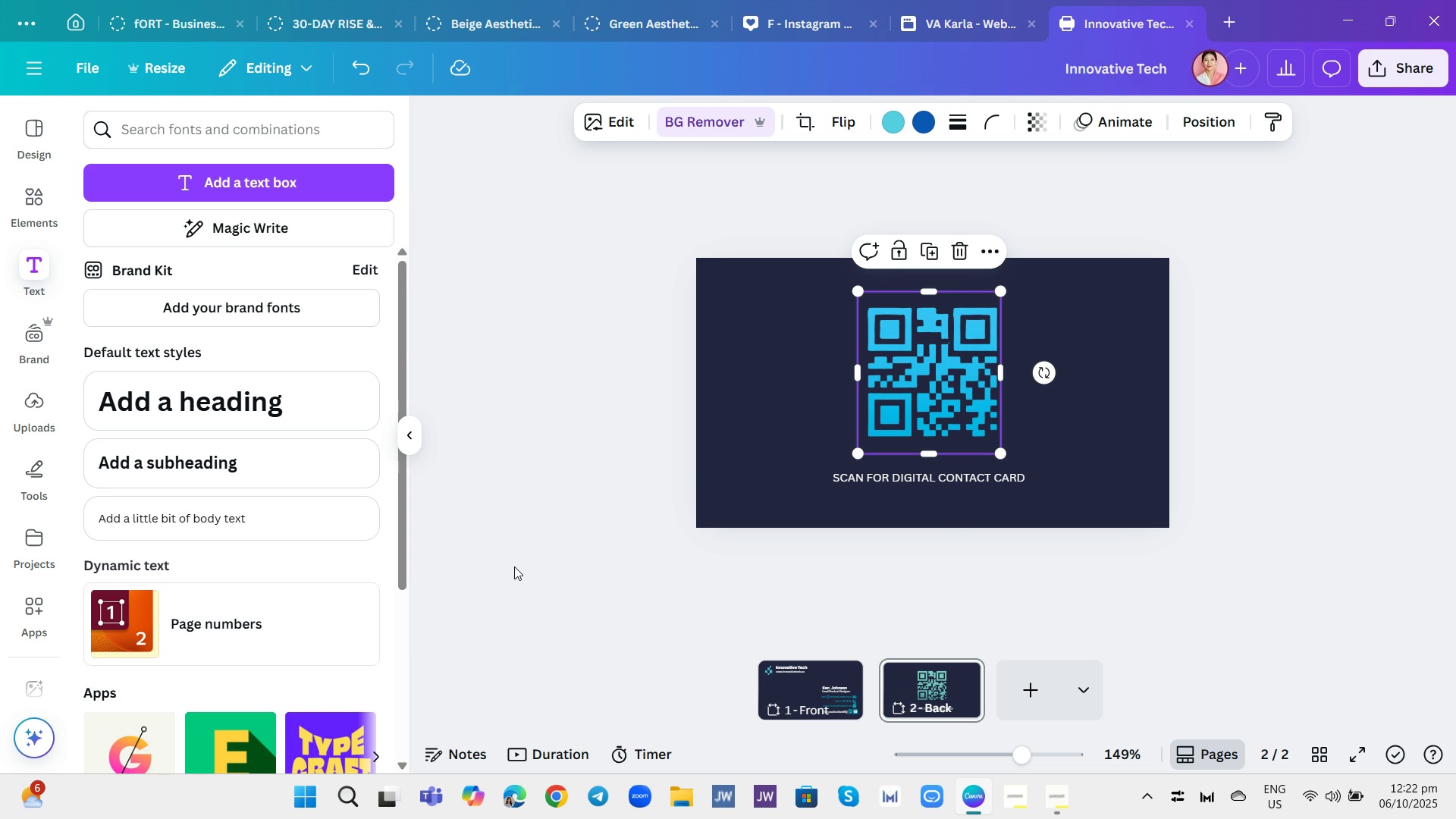 
left_click([514, 566])
 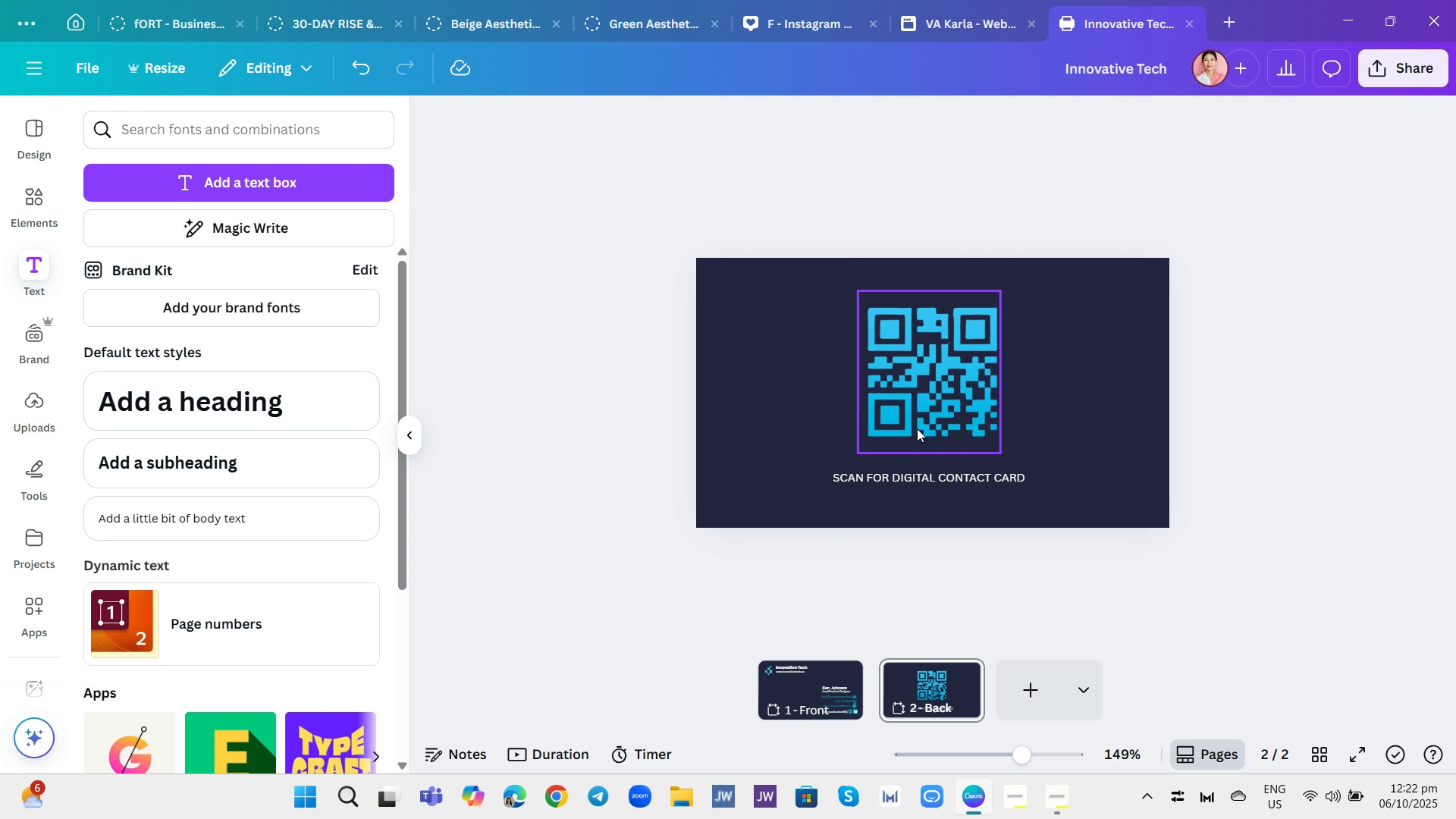 
left_click([827, 678])
 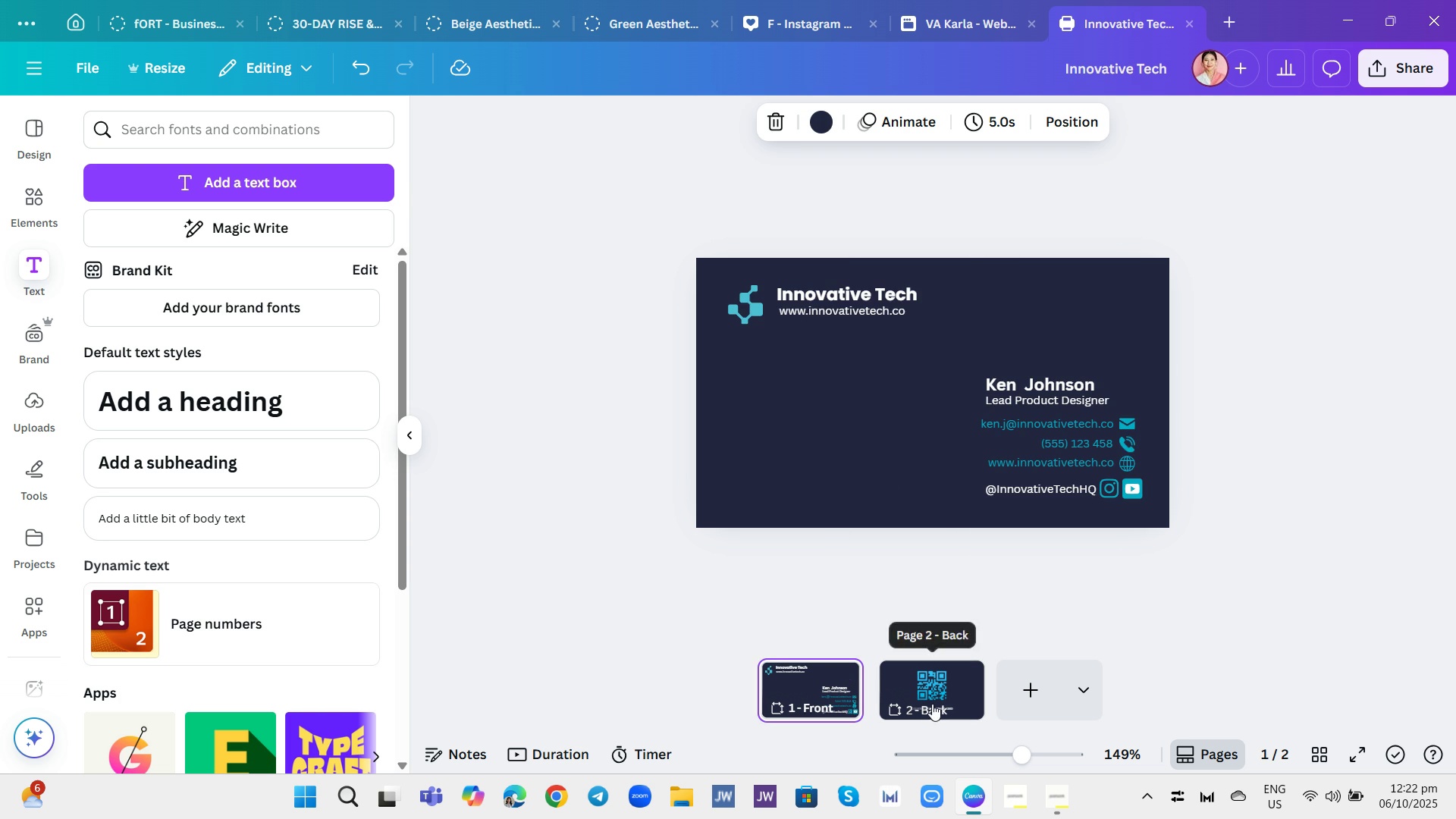 
left_click([932, 704])
 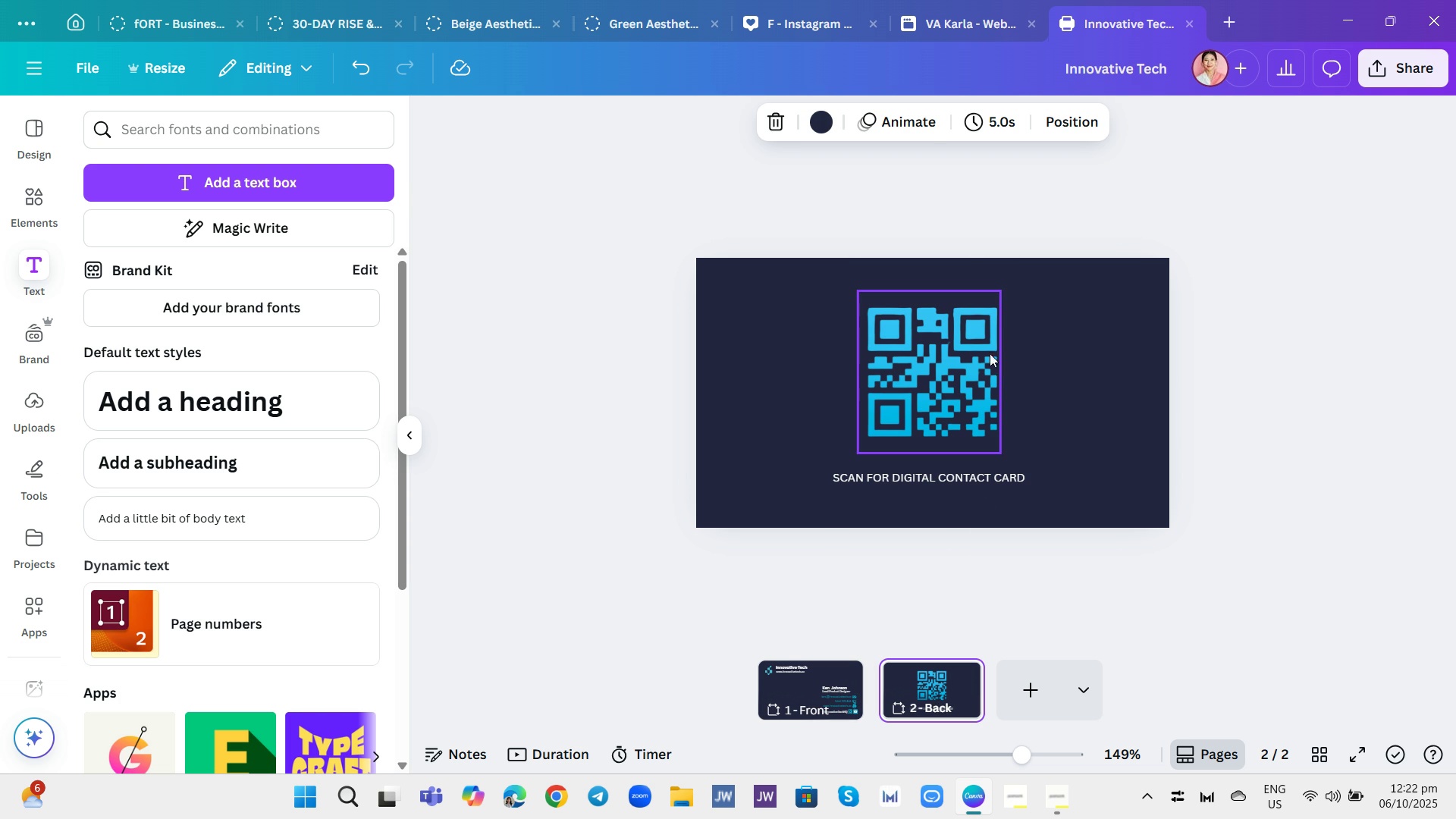 
left_click([978, 351])
 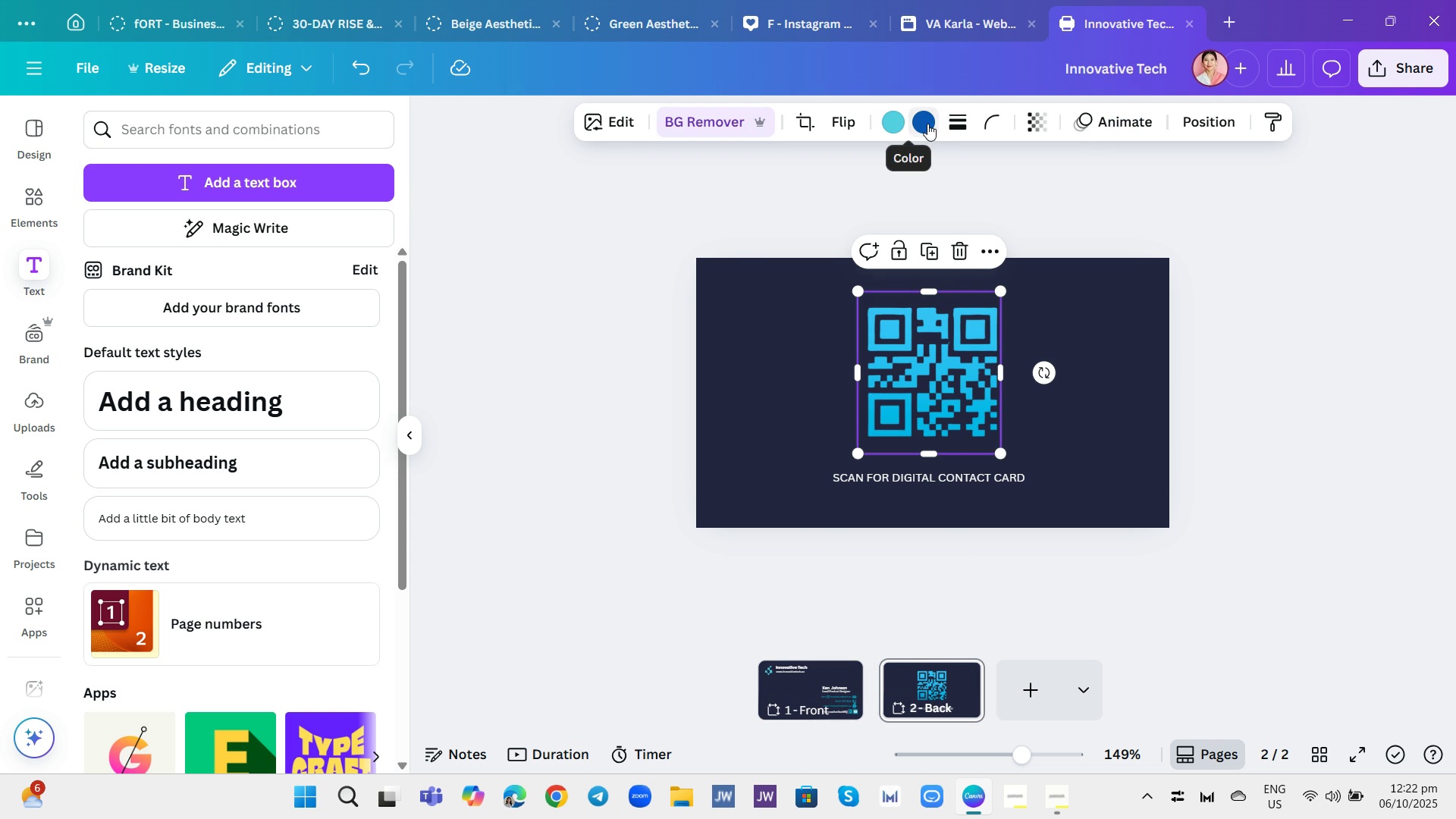 
left_click([927, 124])
 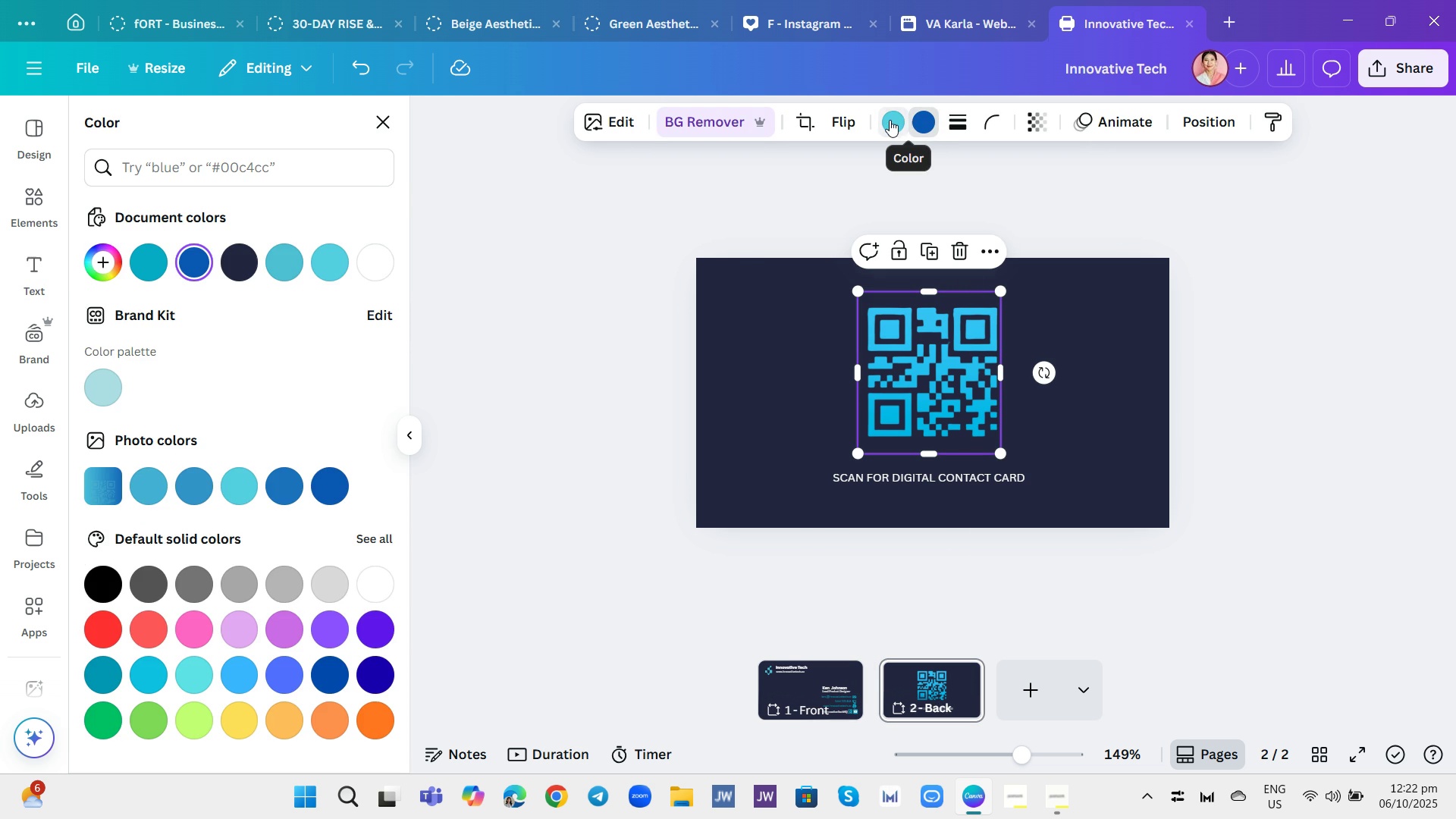 
left_click([890, 120])
 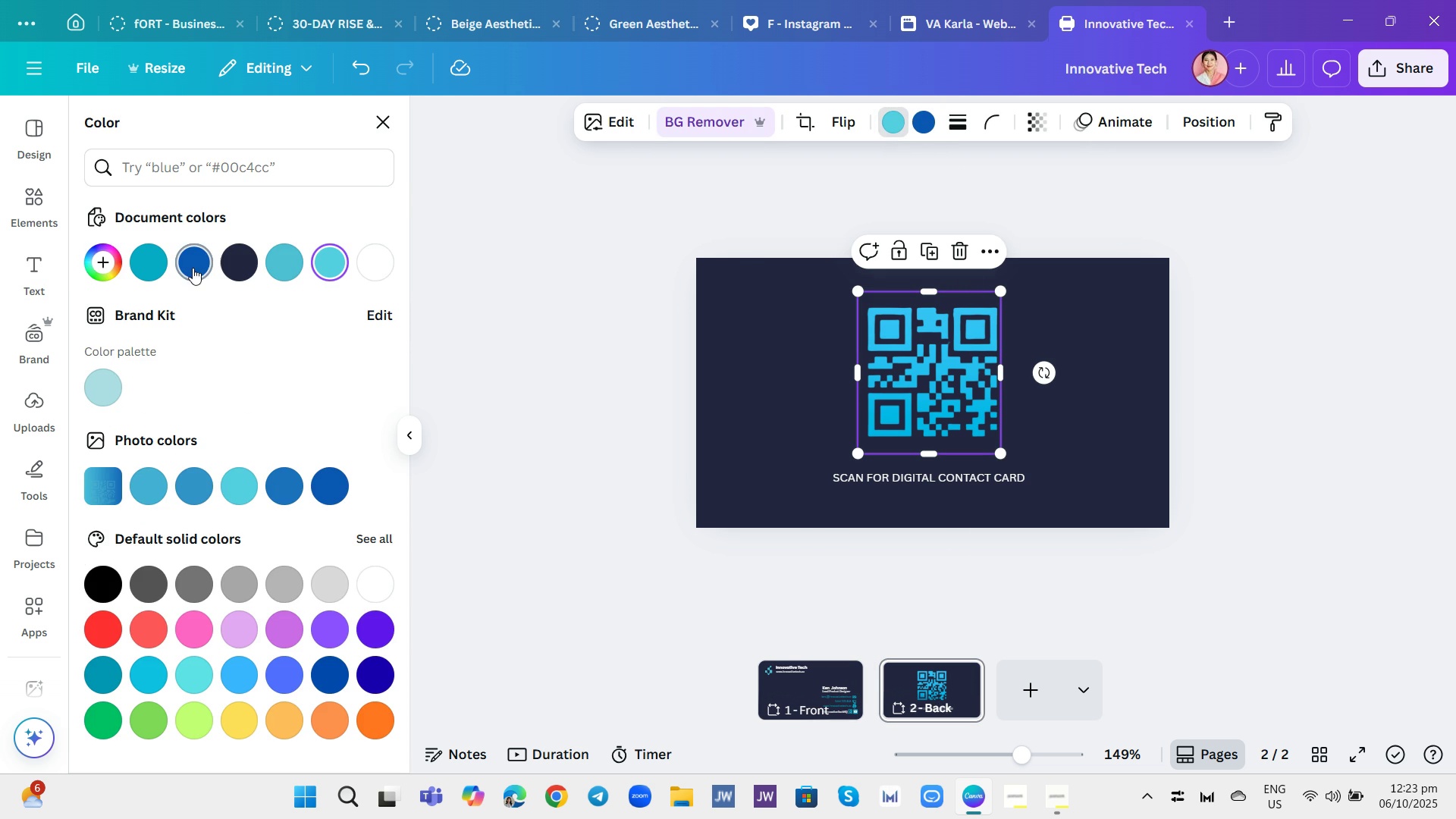 
left_click([193, 268])
 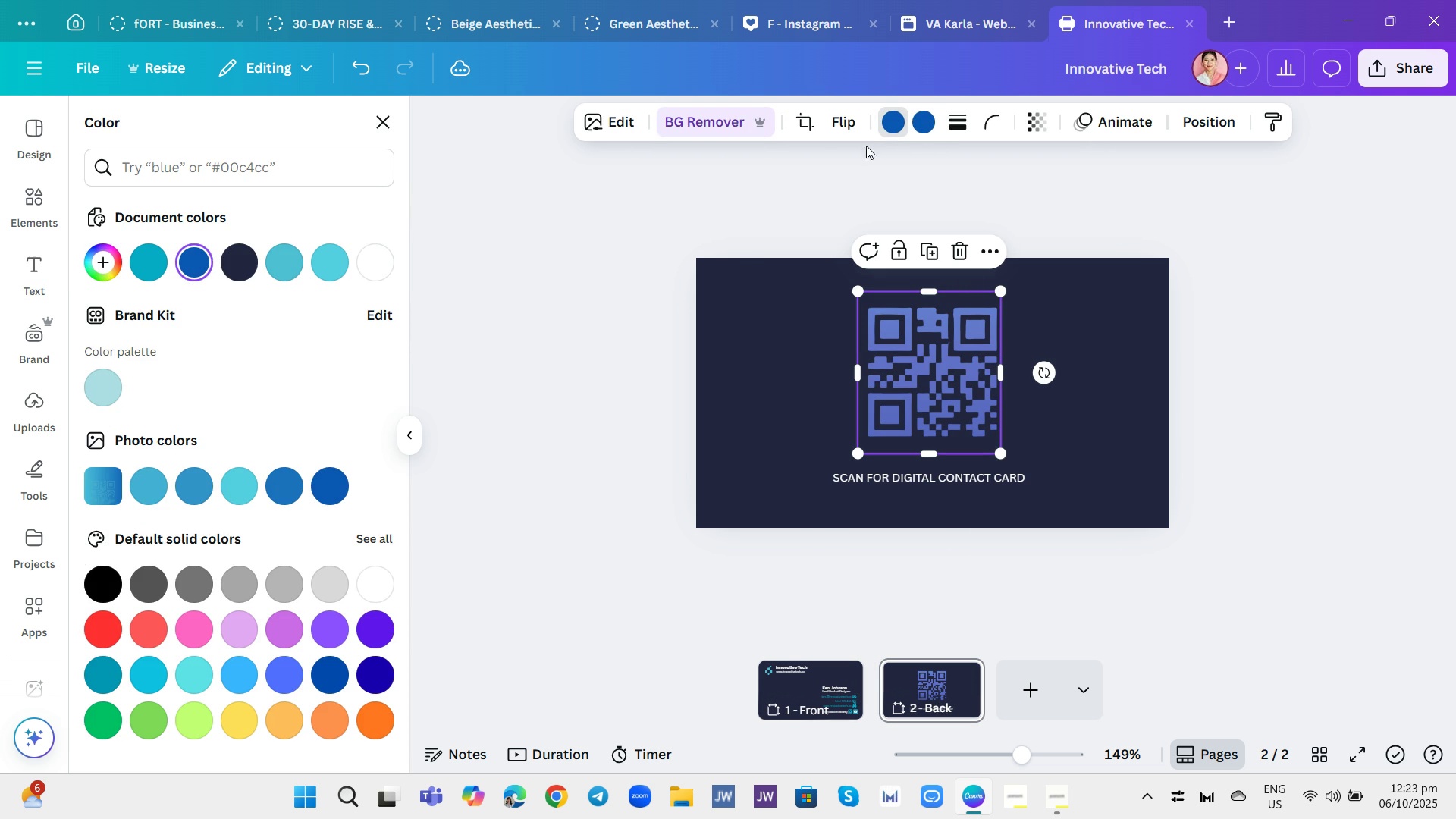 
left_click([921, 125])
 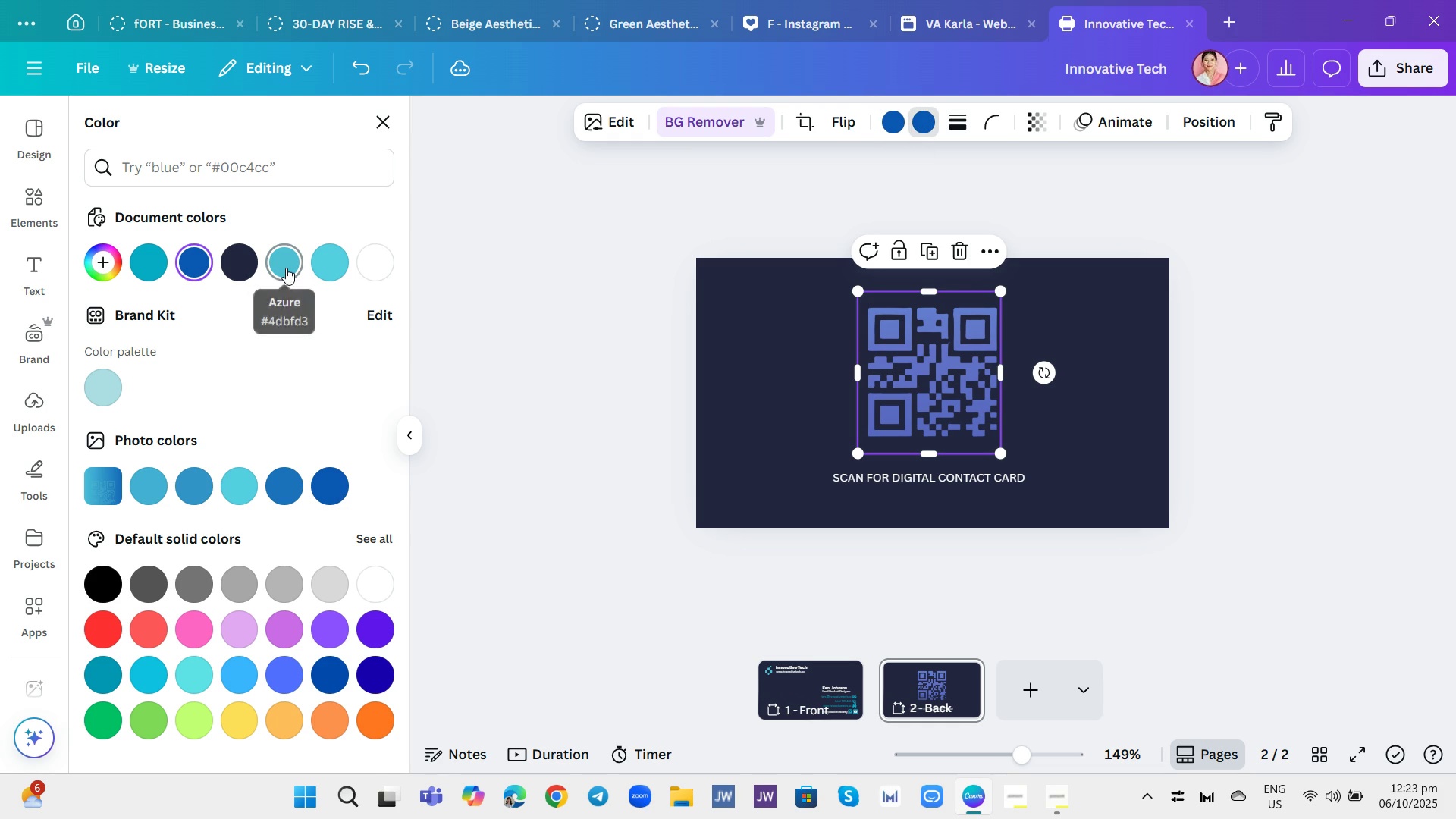 
left_click([286, 268])
 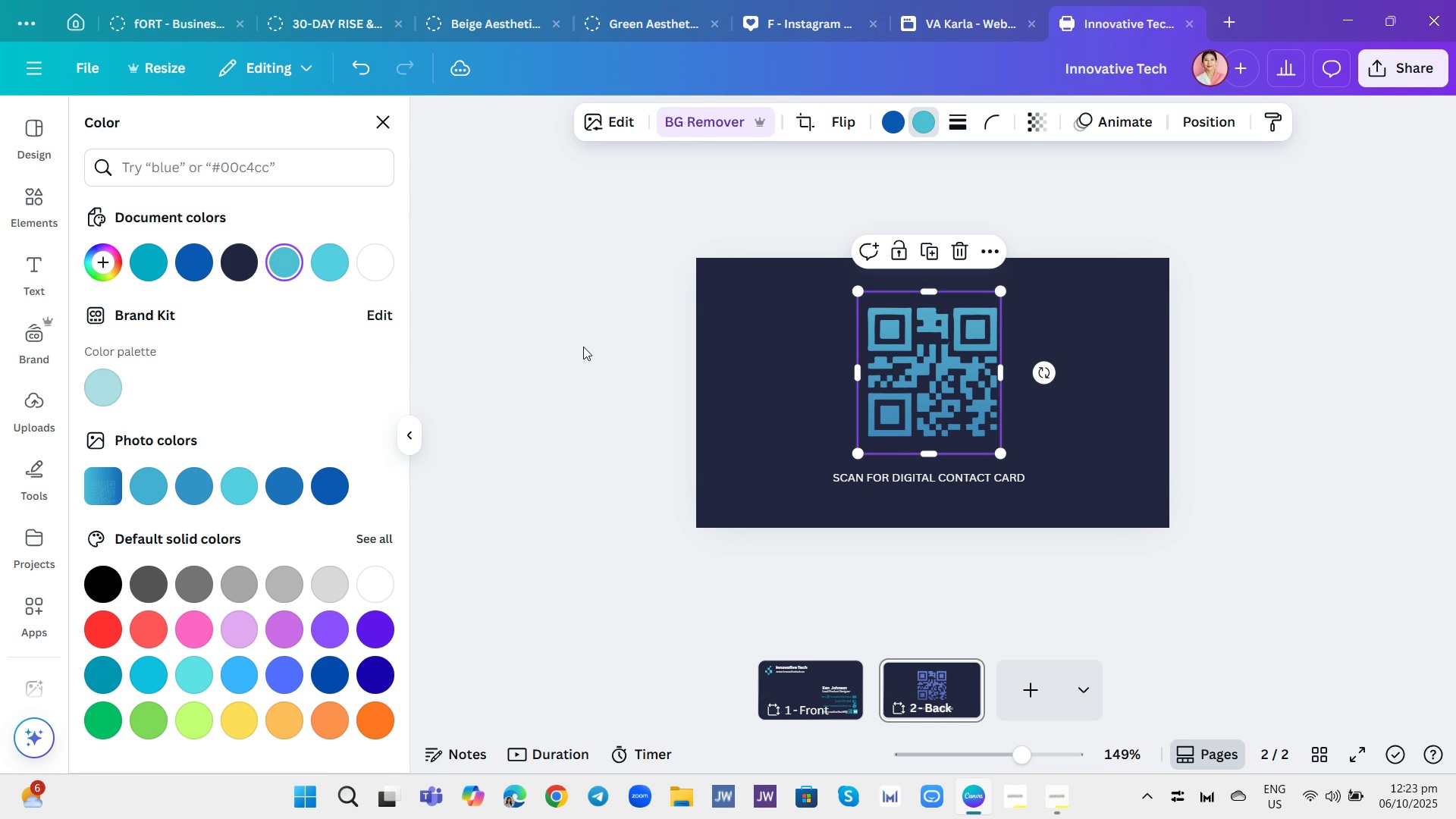 
left_click([583, 347])
 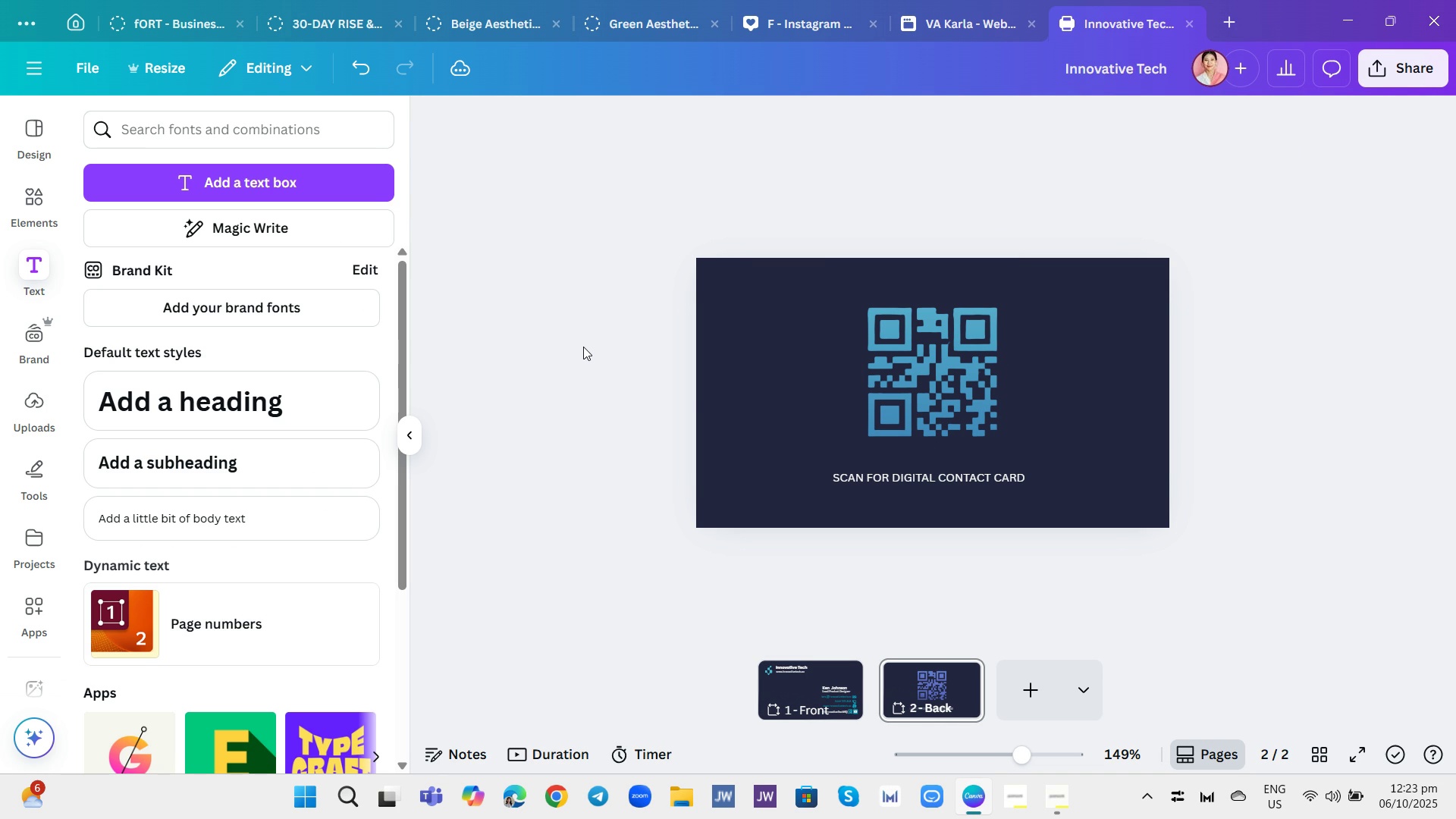 
left_click([583, 347])
 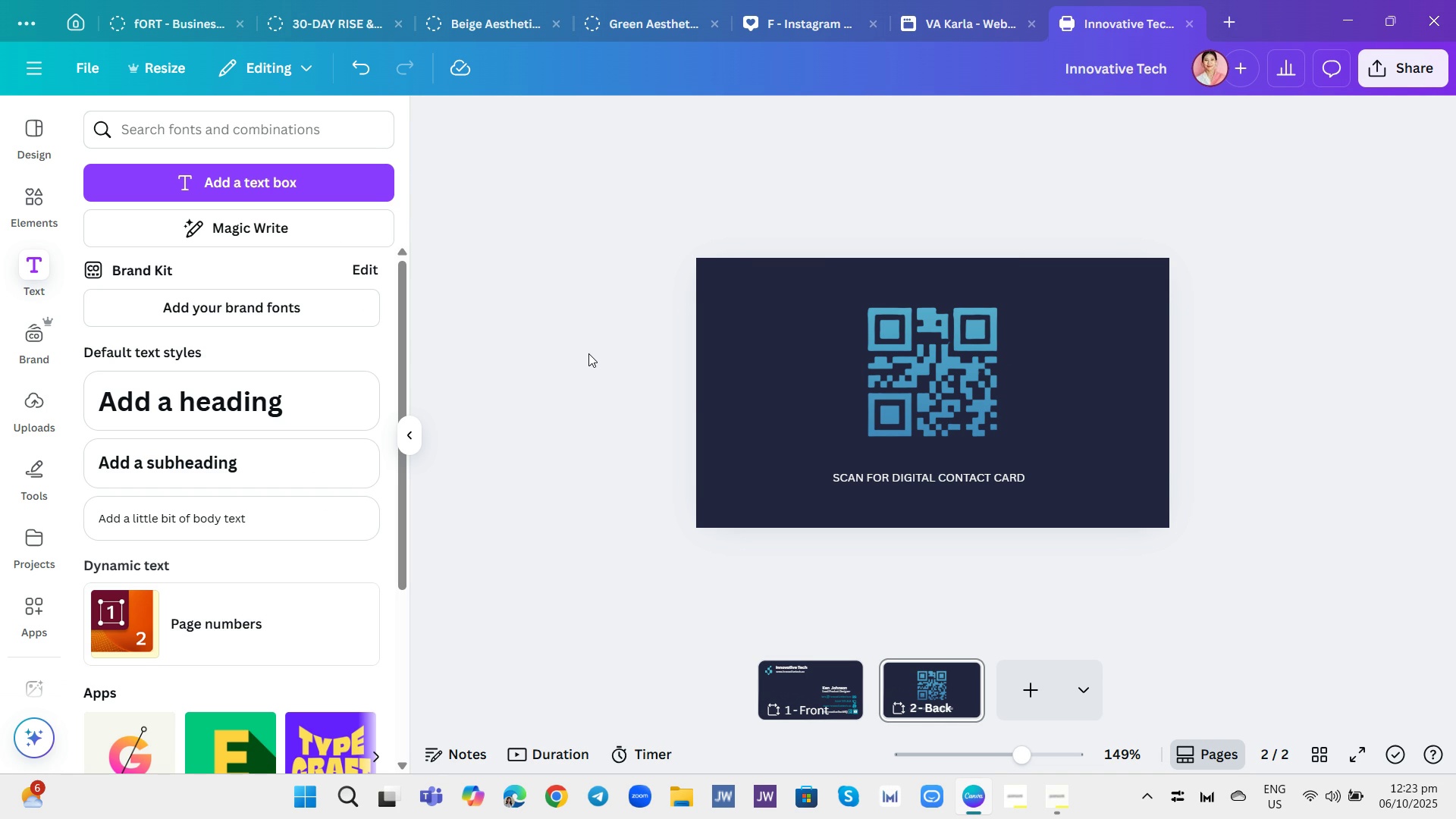 
left_click([944, 388])
 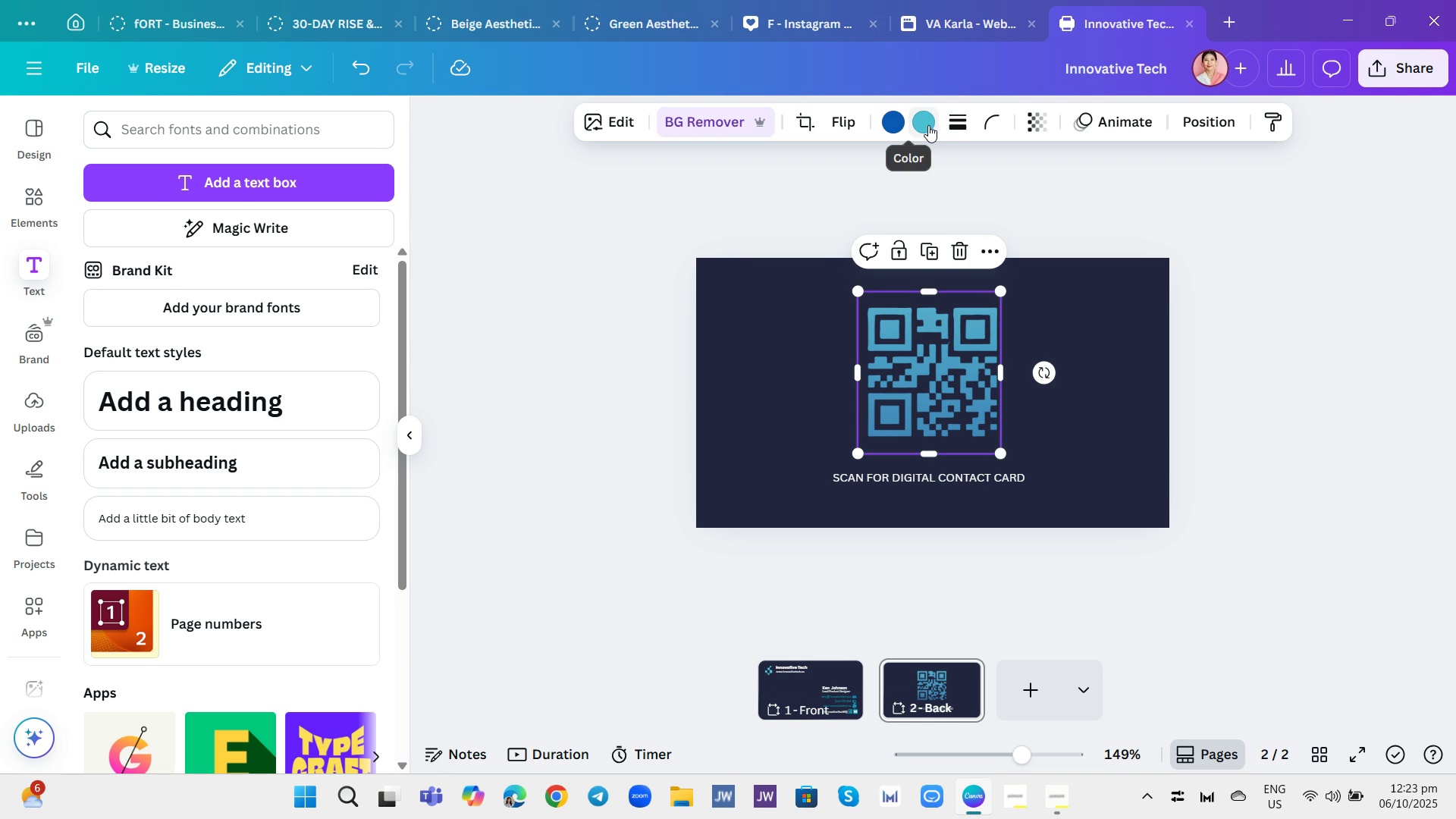 
left_click([928, 125])
 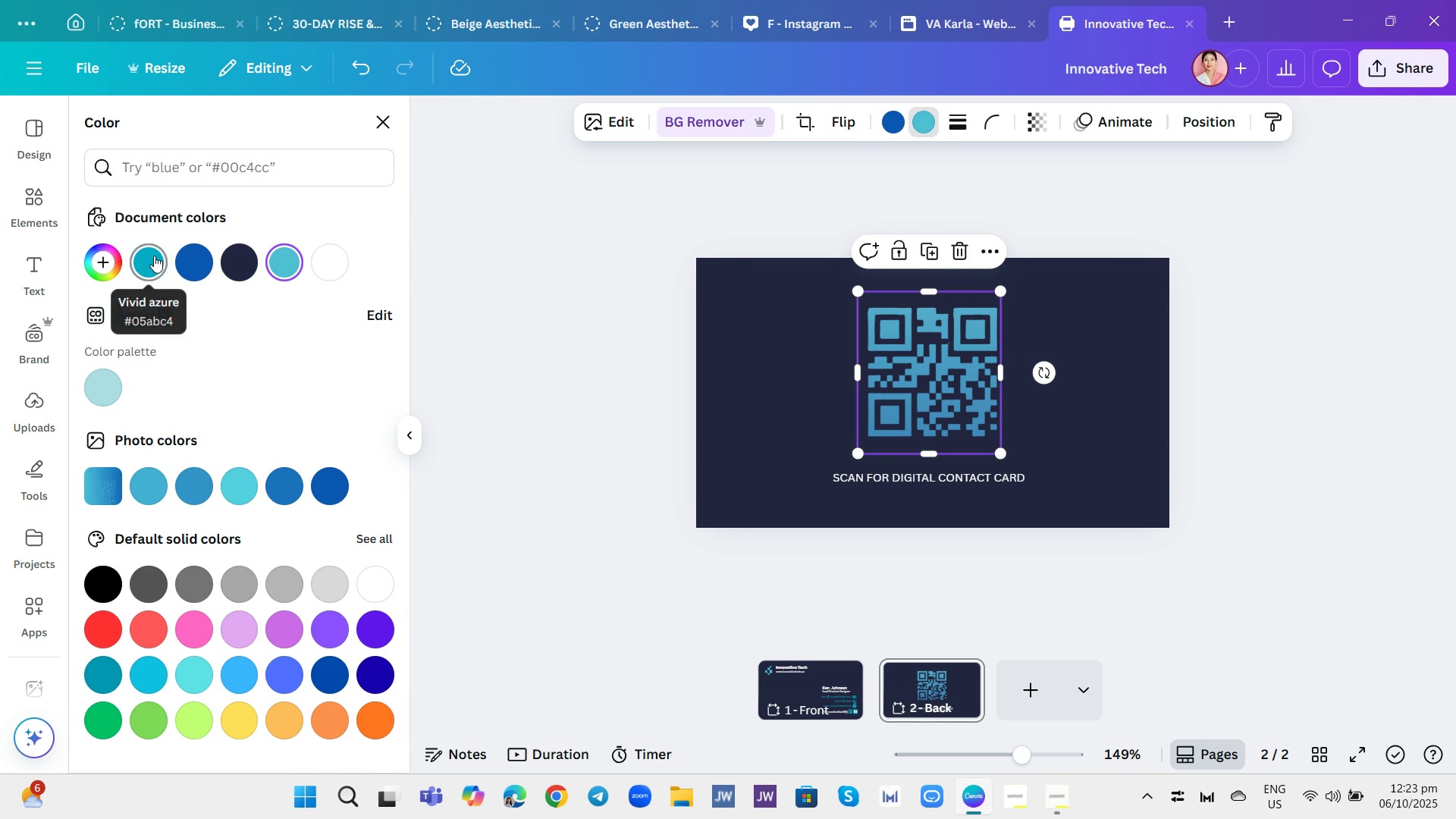 
left_click([154, 256])
 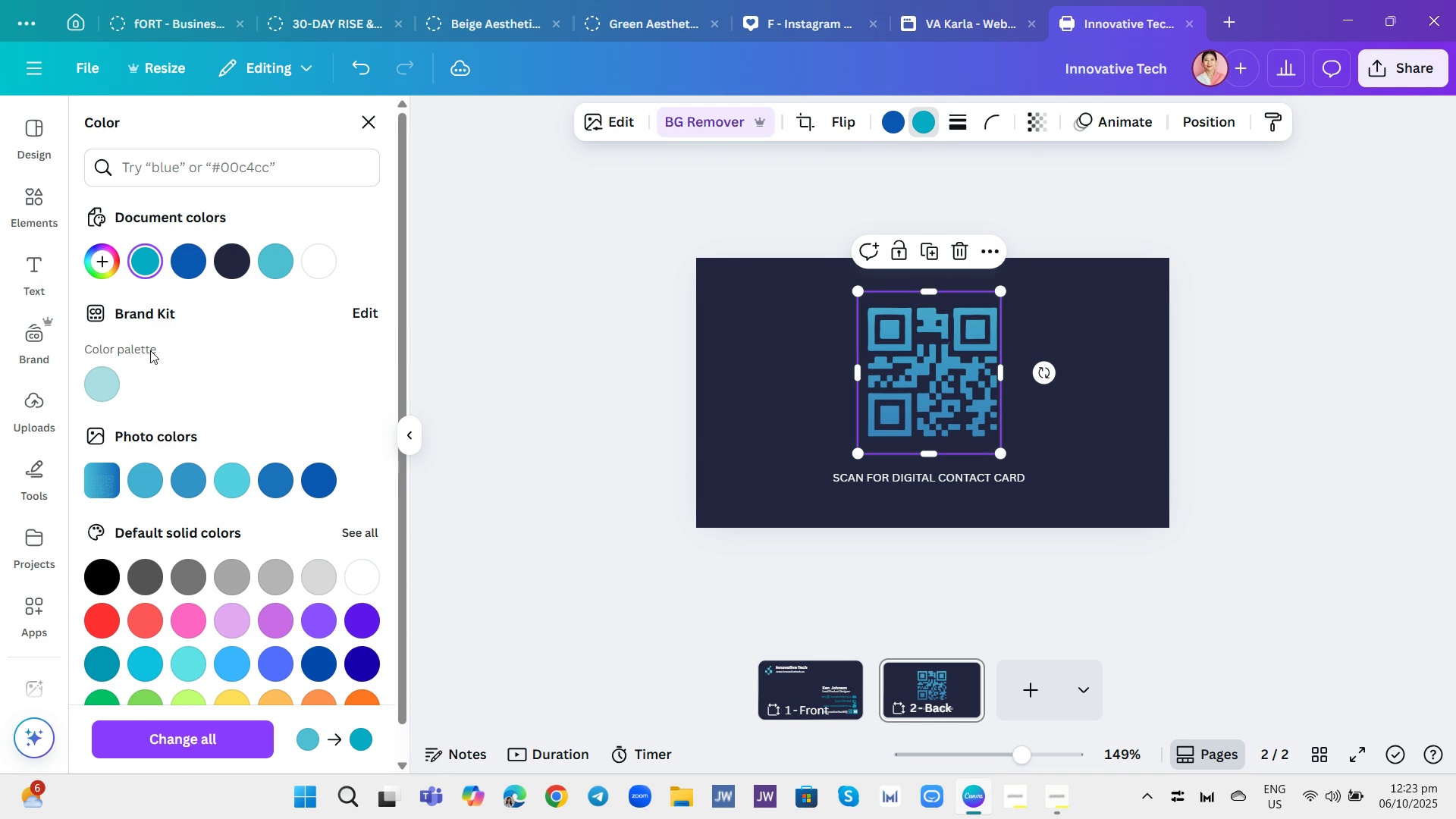 
wait(5.06)
 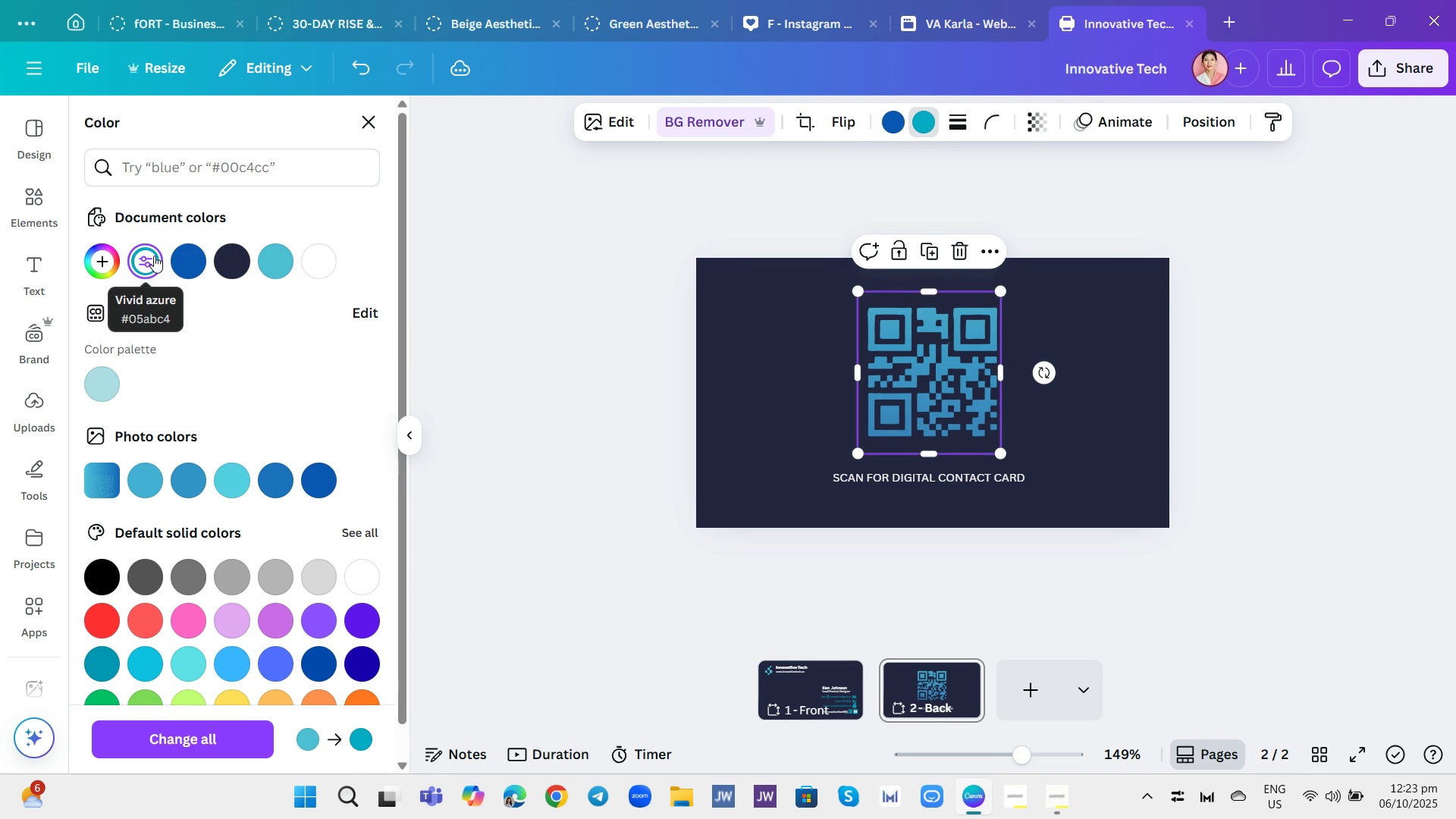 
left_click([238, 475])
 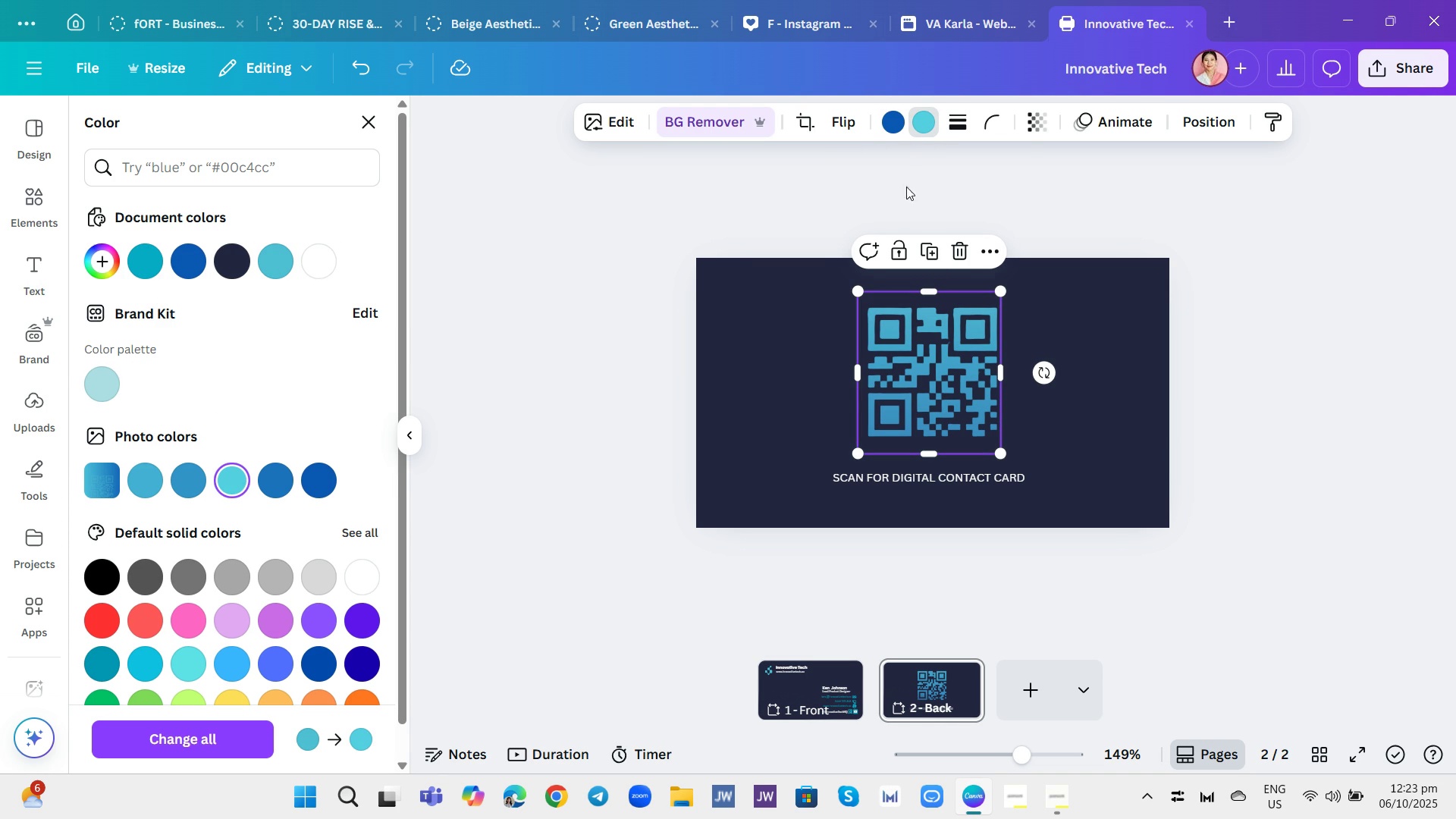 
left_click([893, 129])
 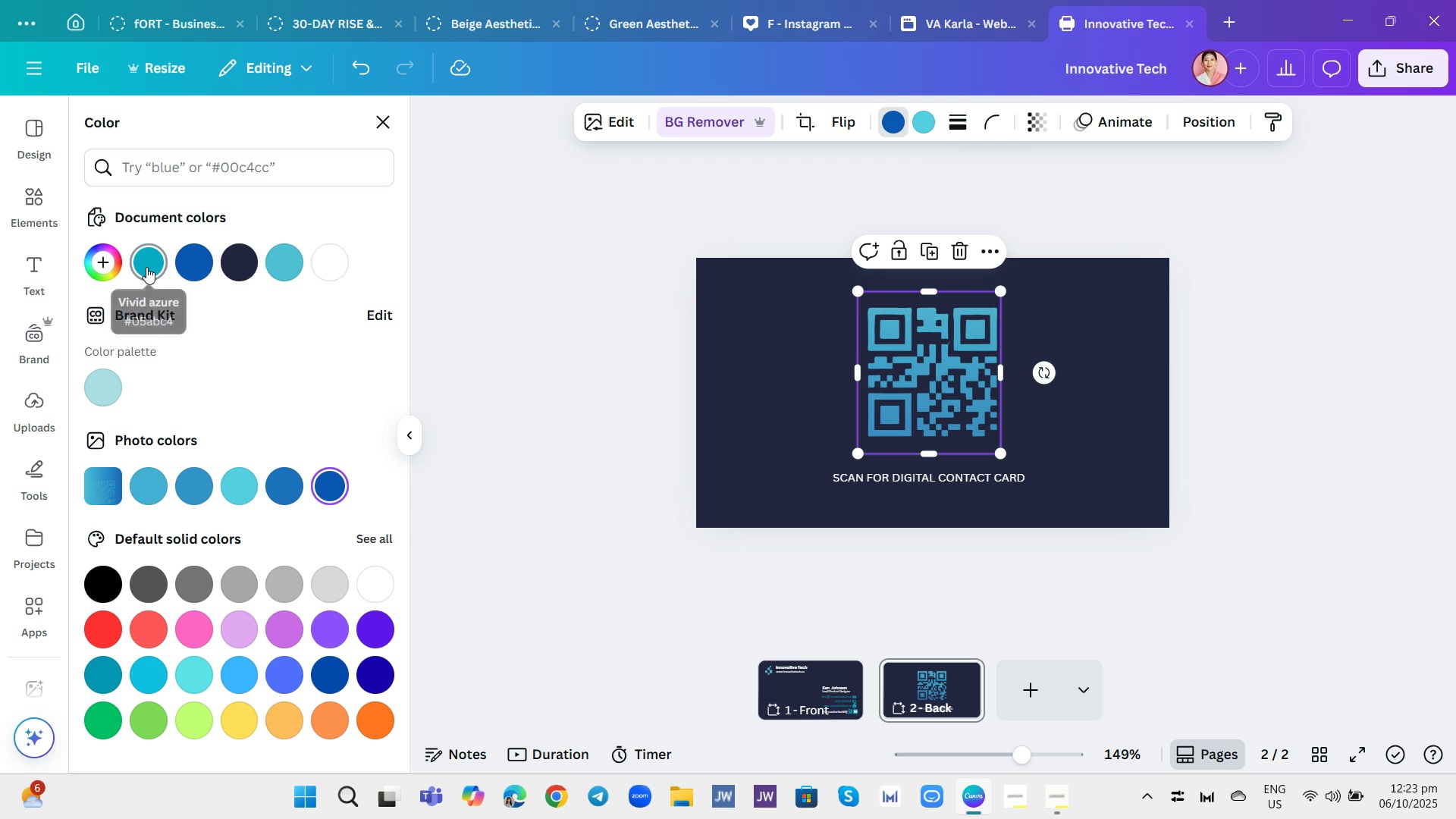 
left_click([146, 267])
 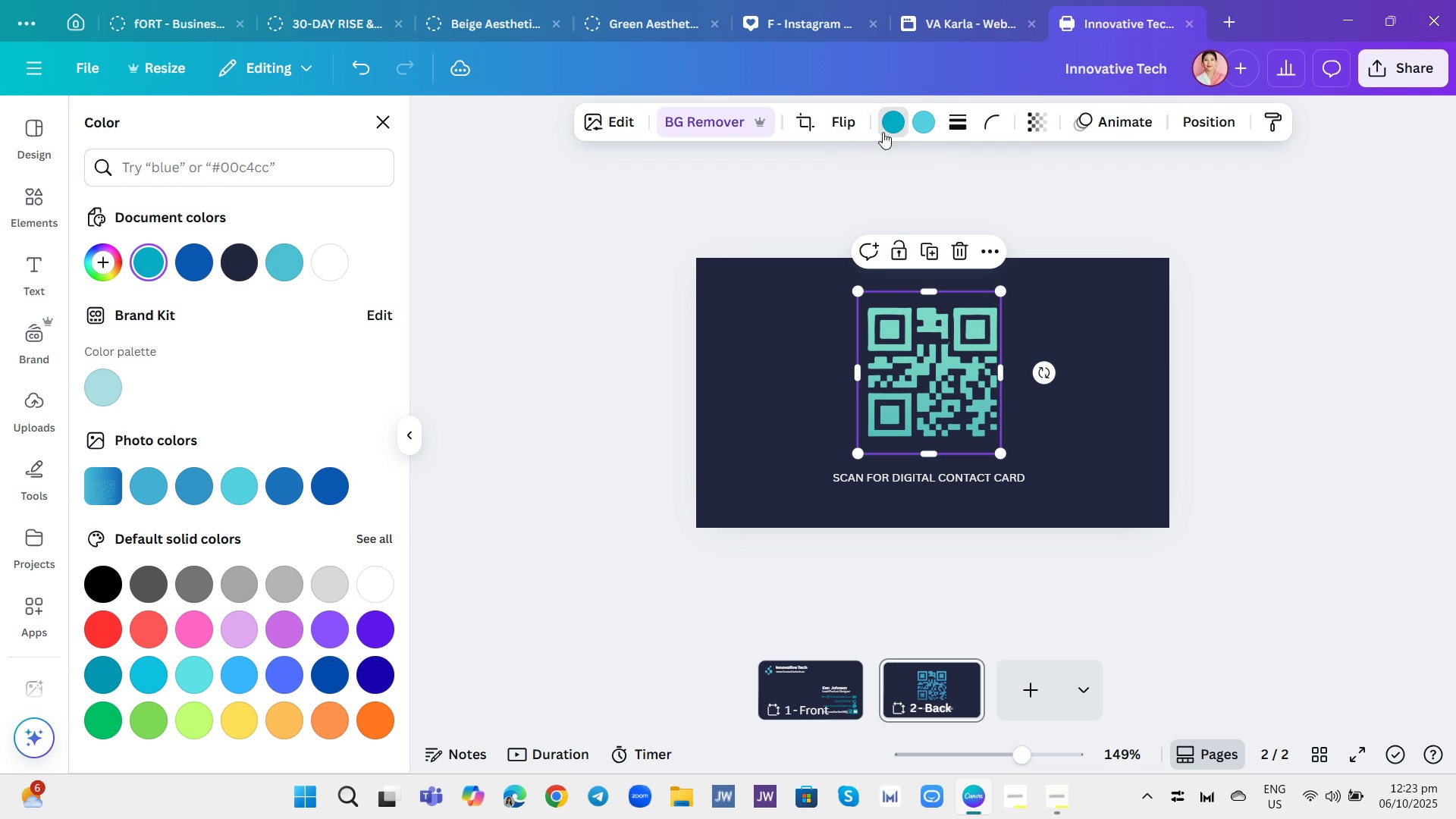 
left_click([921, 130])
 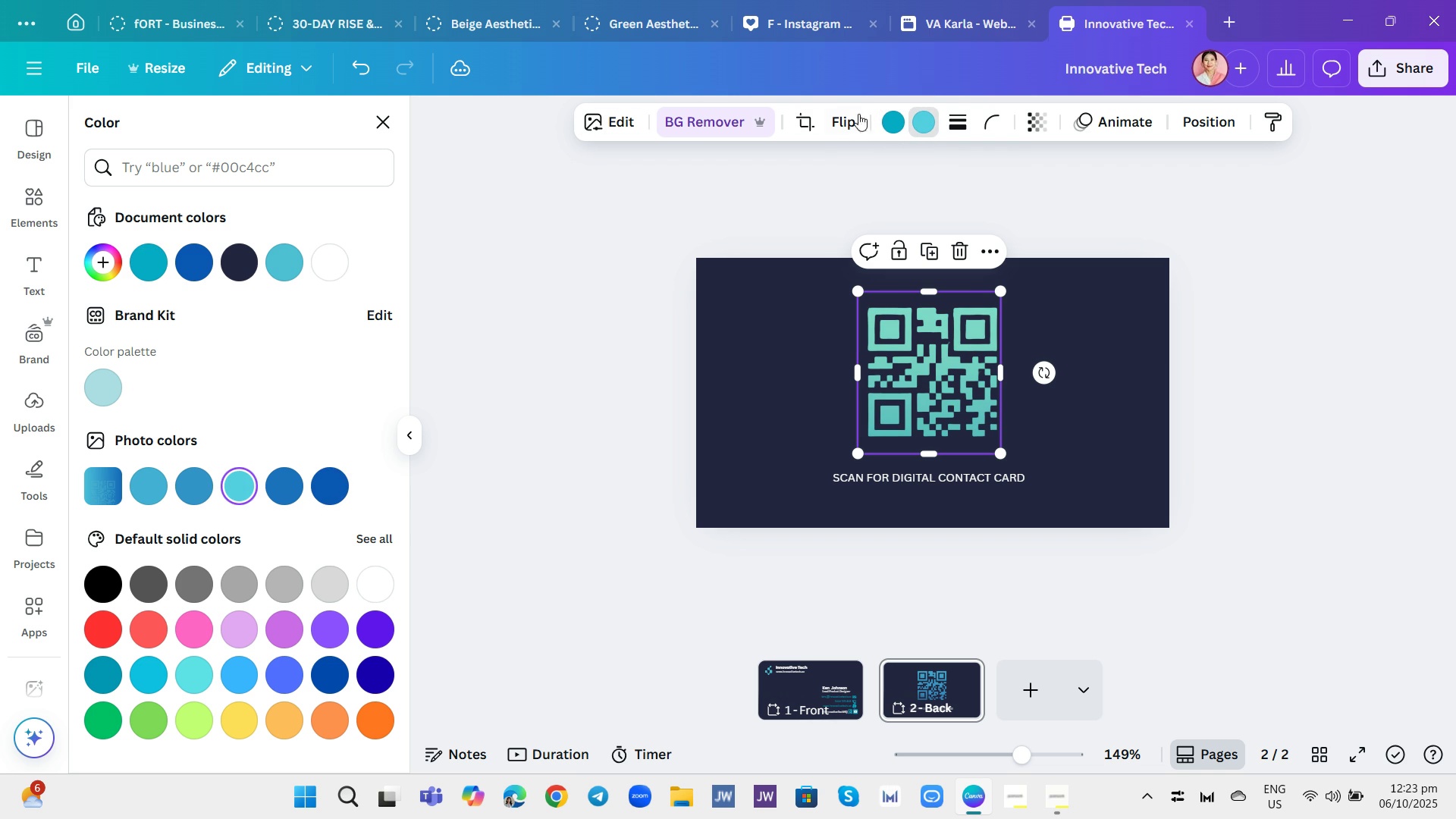 
left_click([890, 128])
 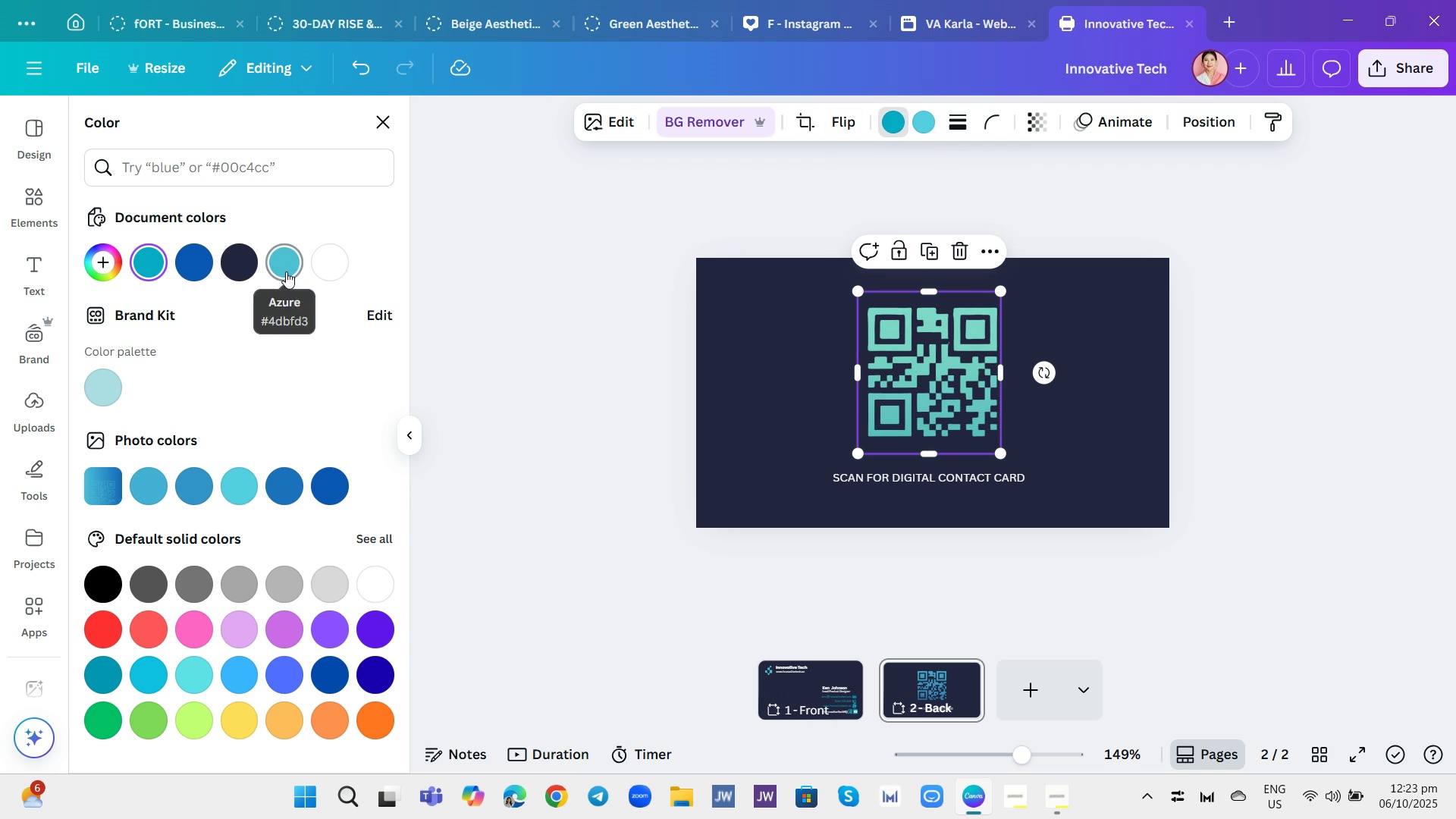 
left_click([286, 271])
 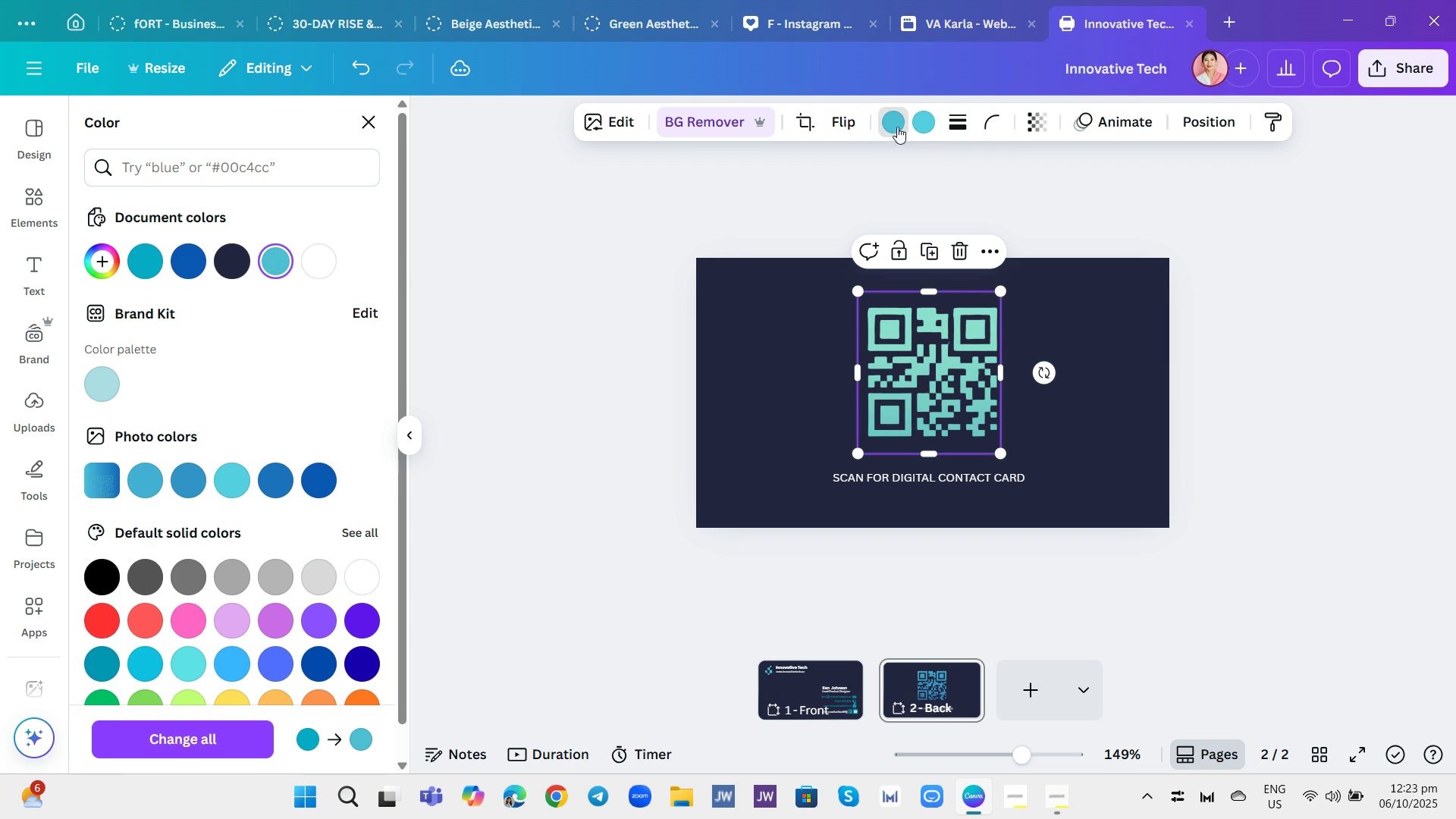 
left_click([923, 120])
 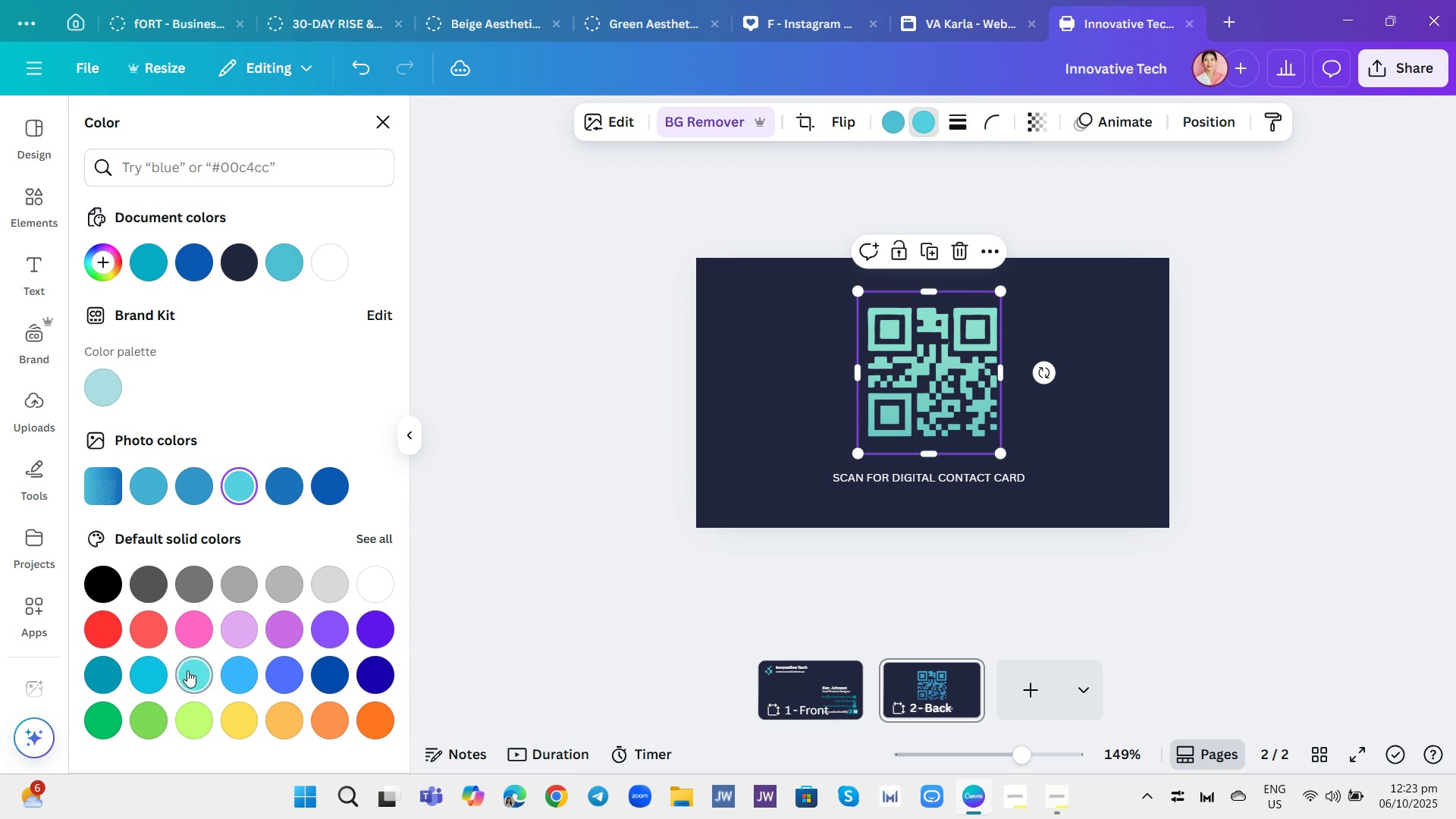 
left_click([146, 679])
 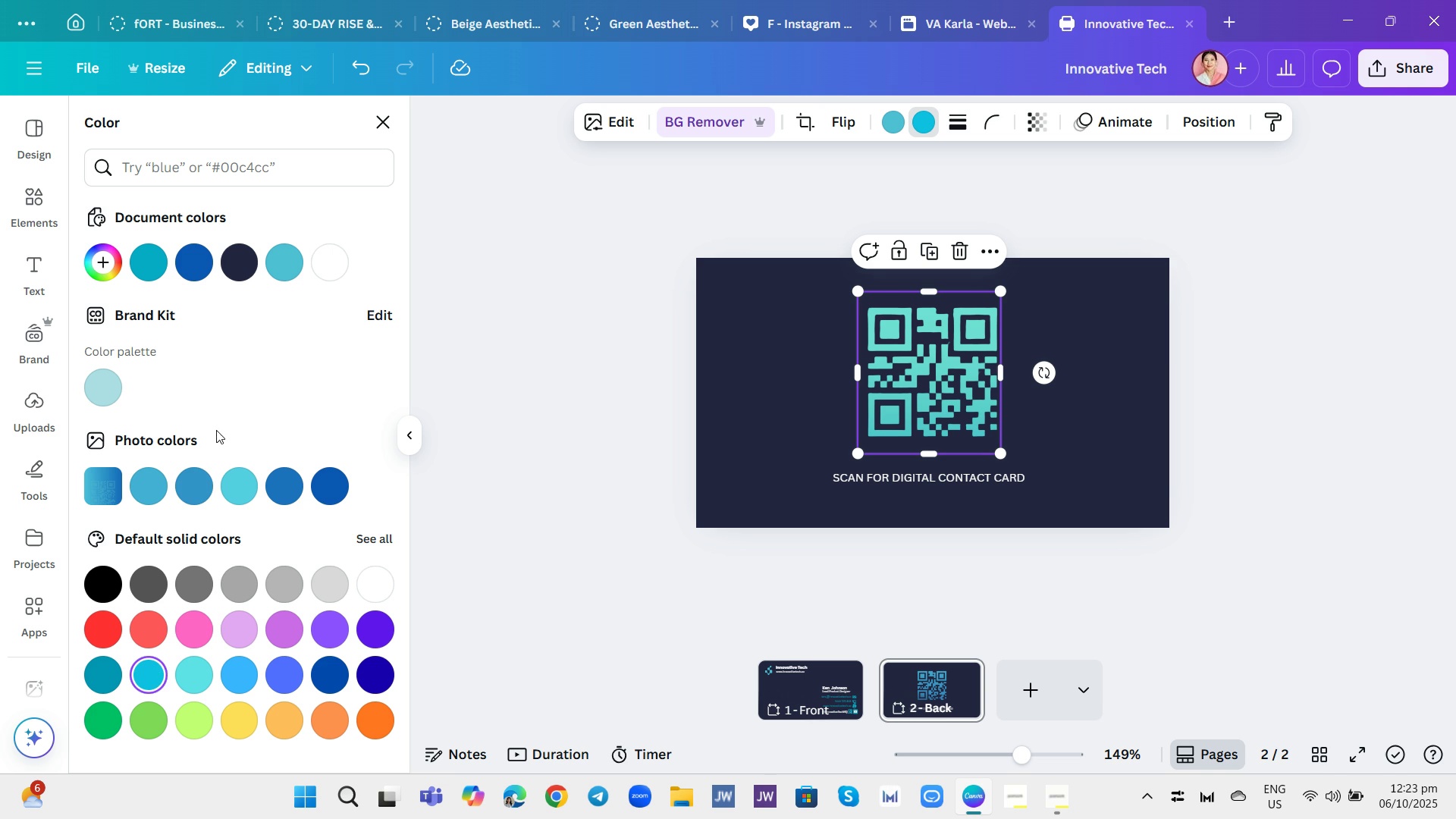 
left_click([196, 488])
 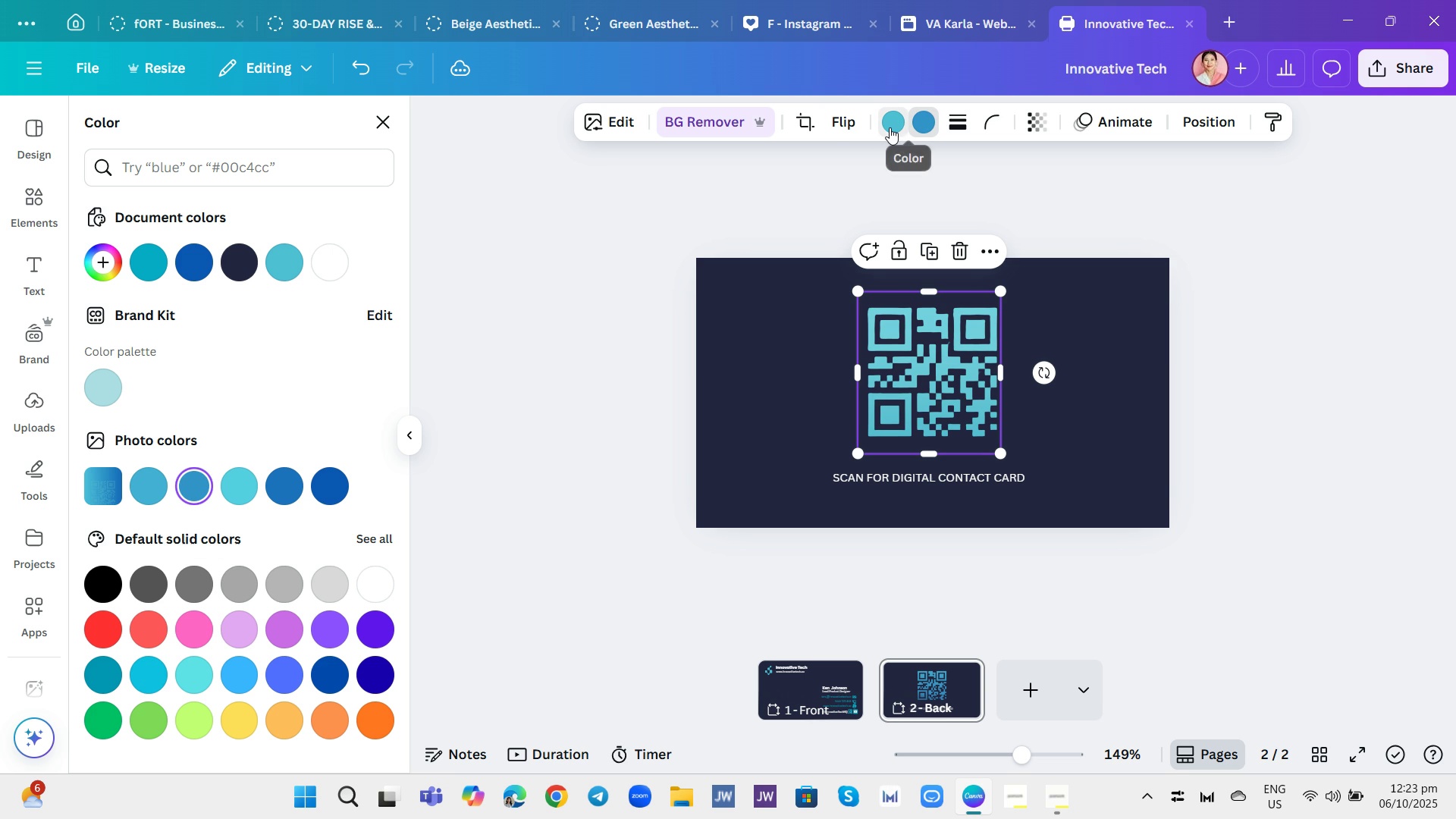 
left_click([890, 127])
 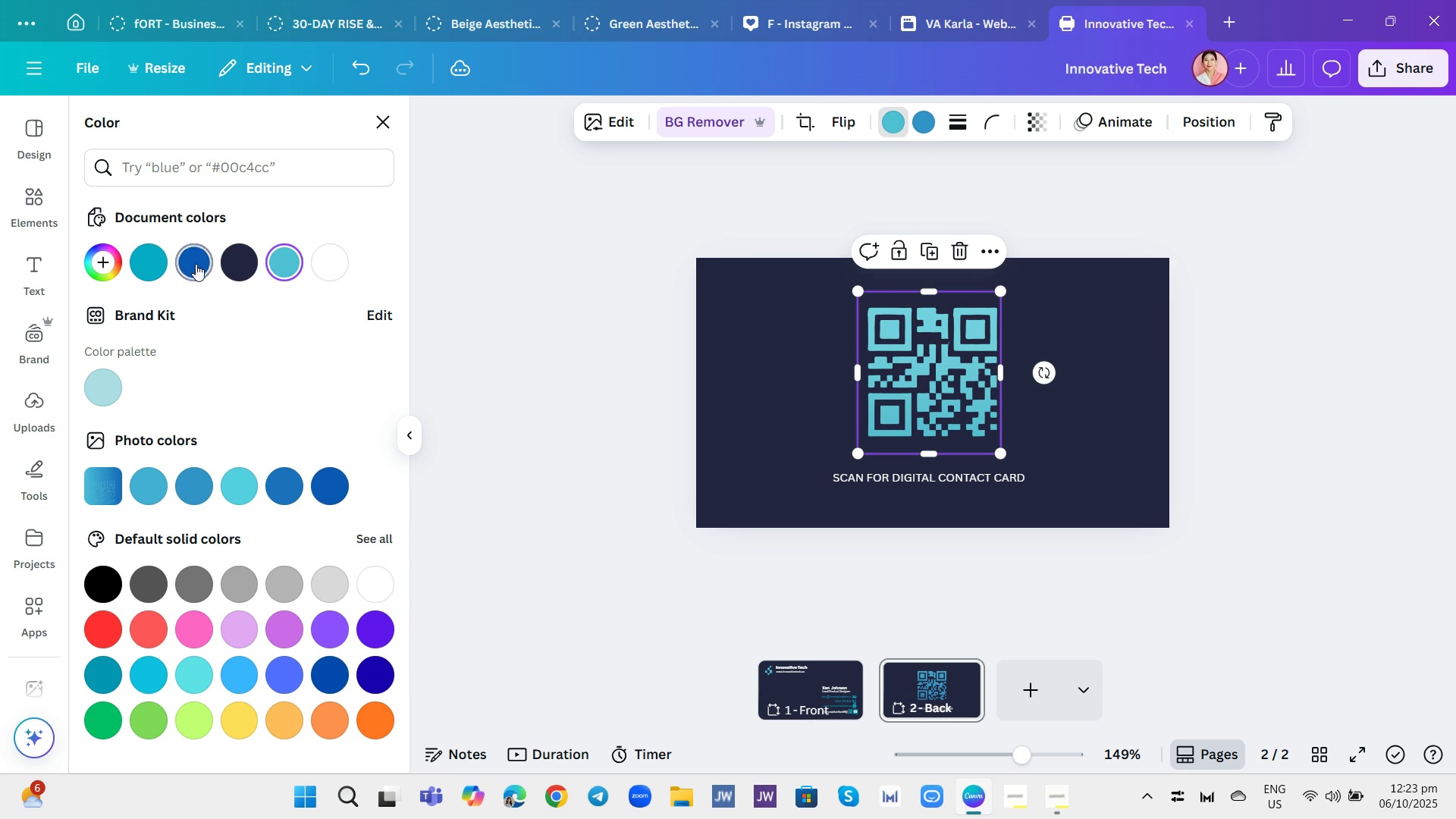 
left_click([196, 264])
 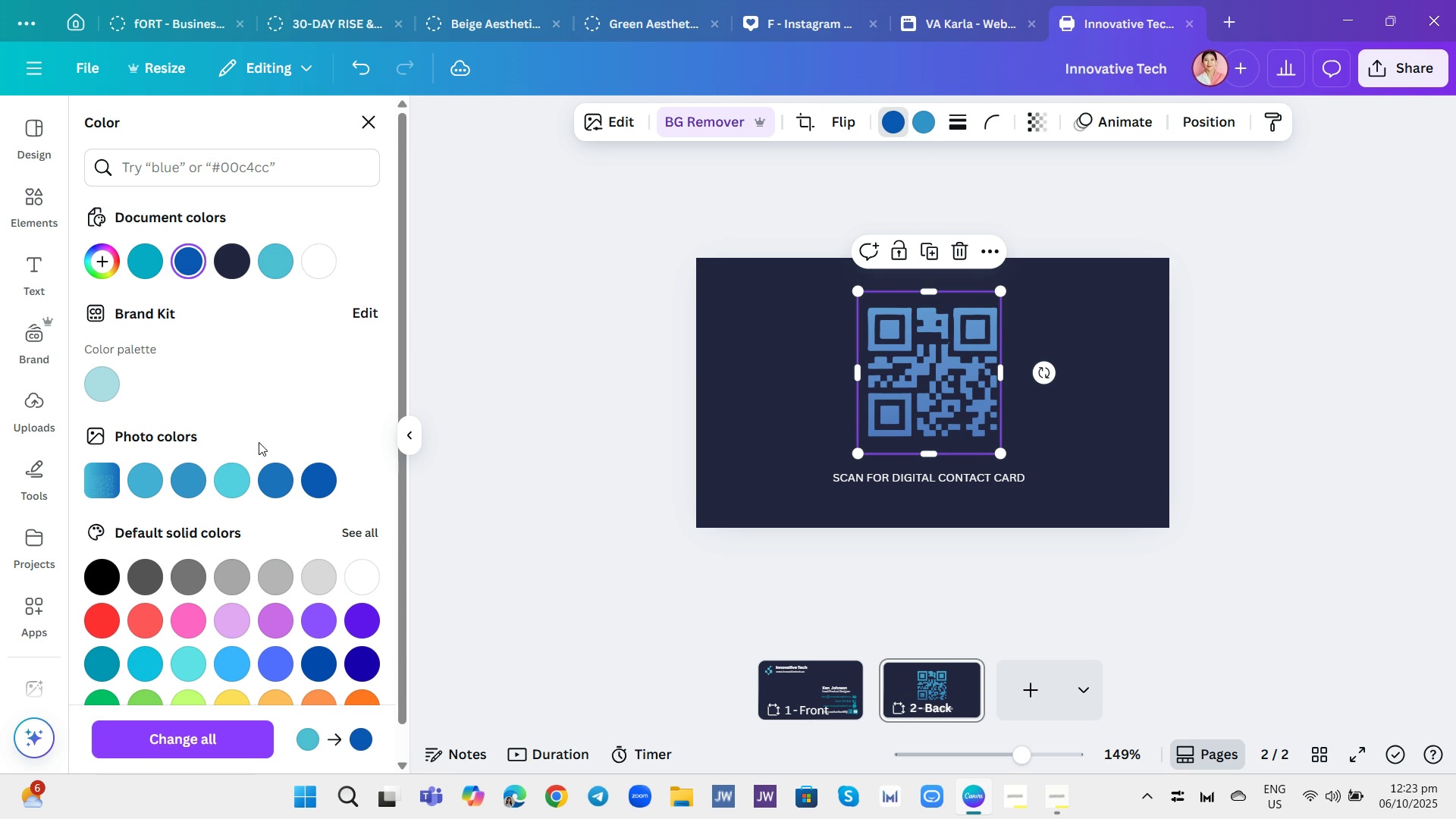 
left_click([278, 482])
 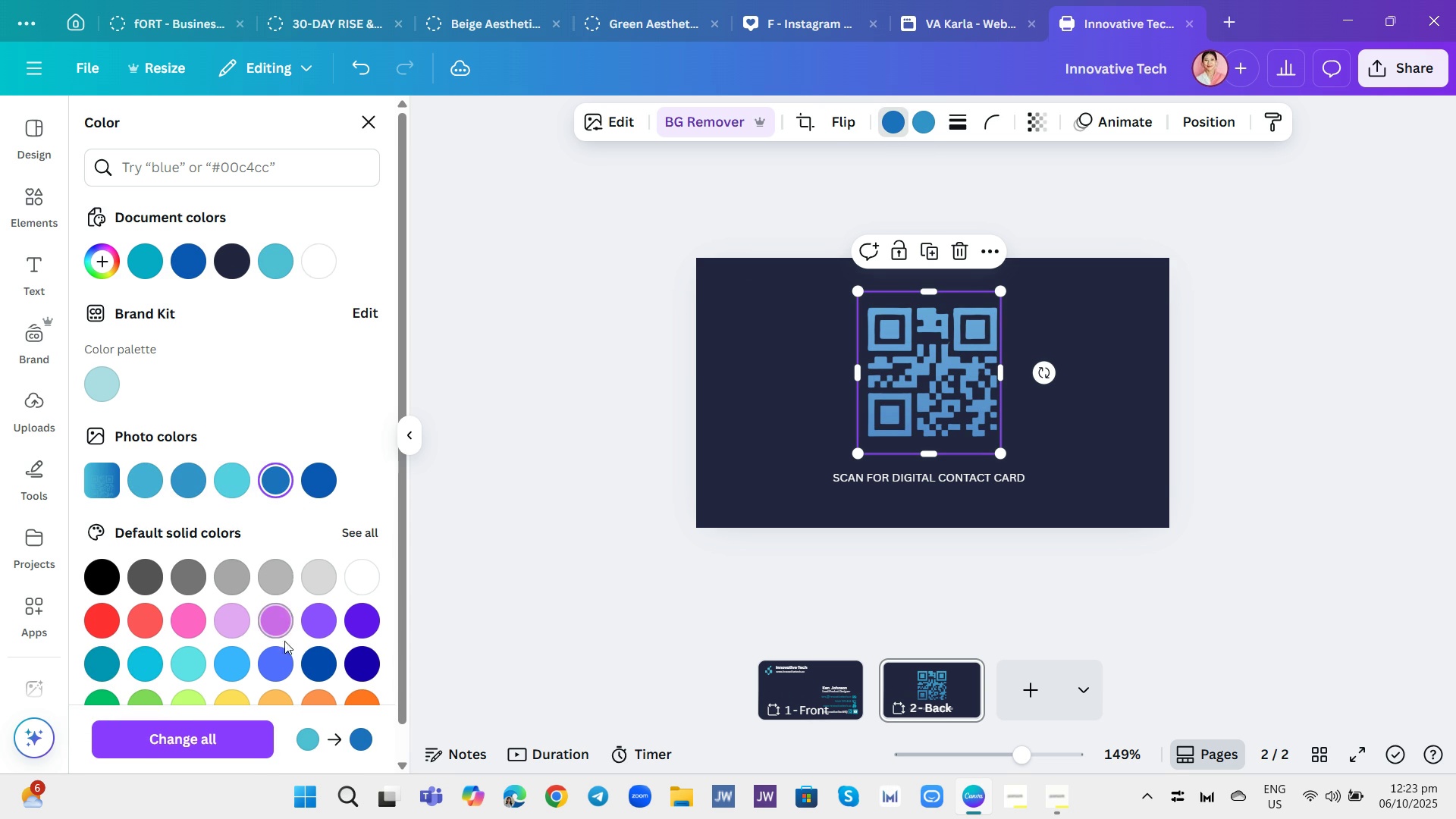 
wait(6.52)
 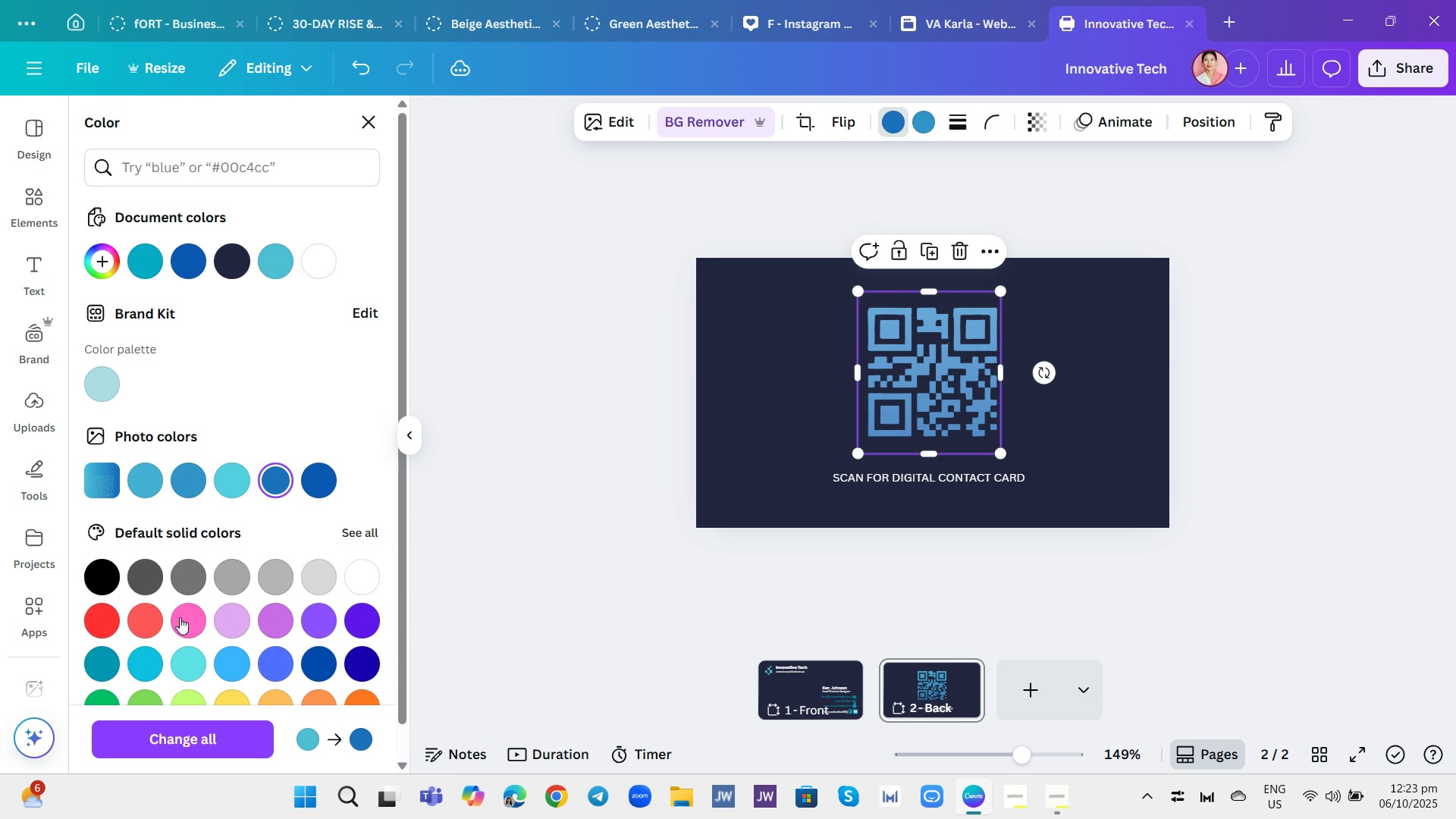 
left_click([281, 259])
 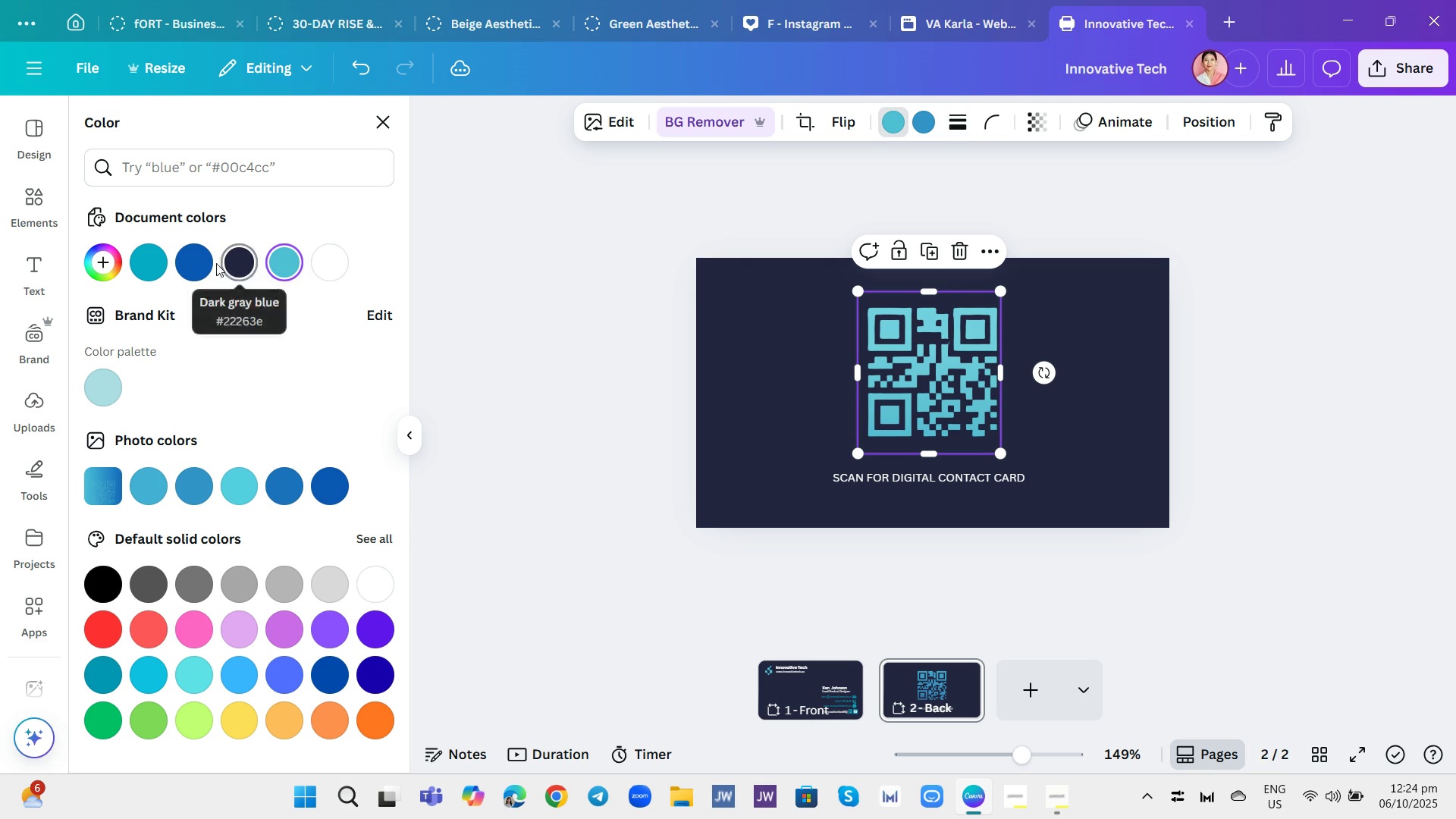 
left_click([200, 257])
 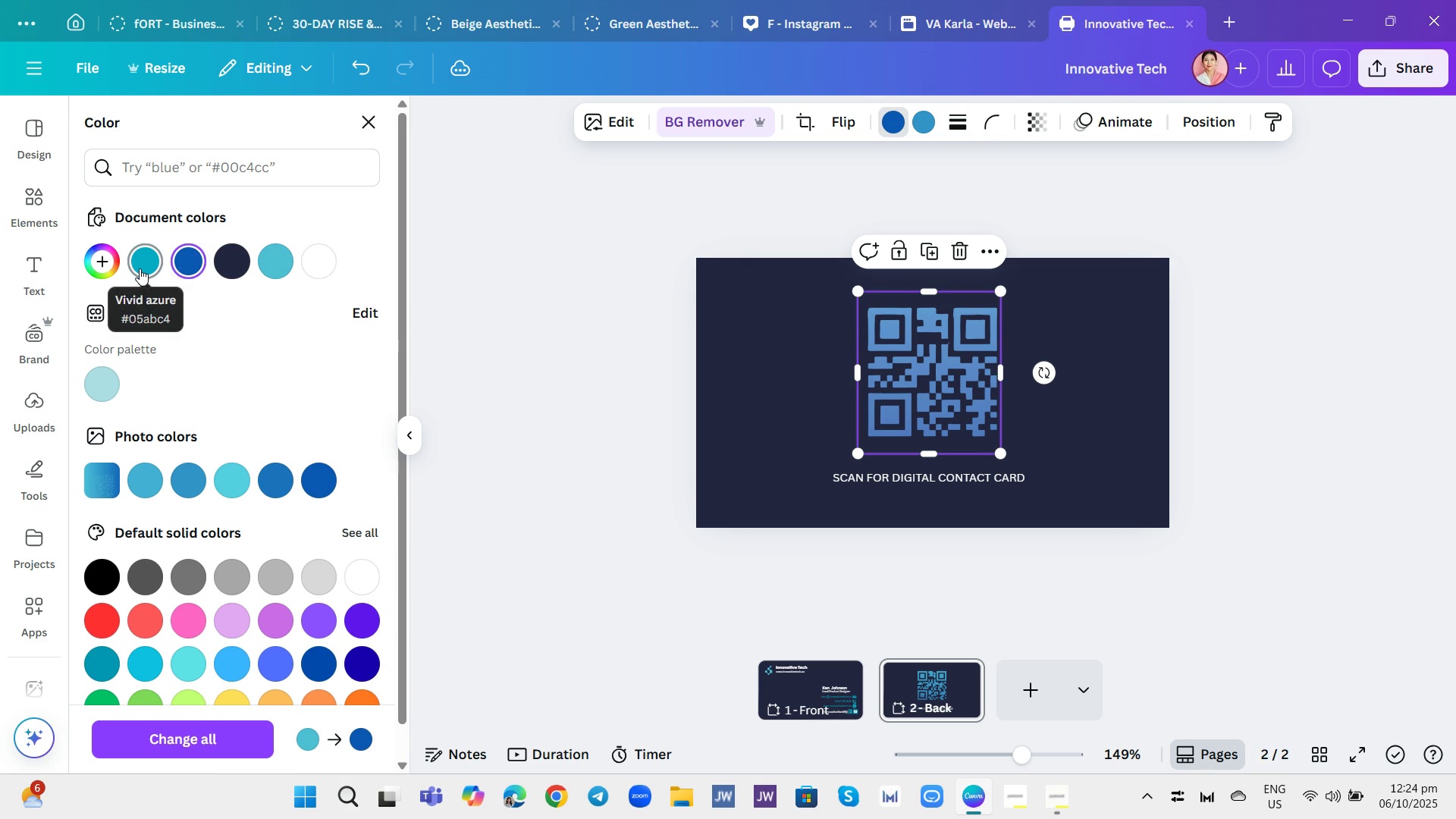 
left_click([140, 268])
 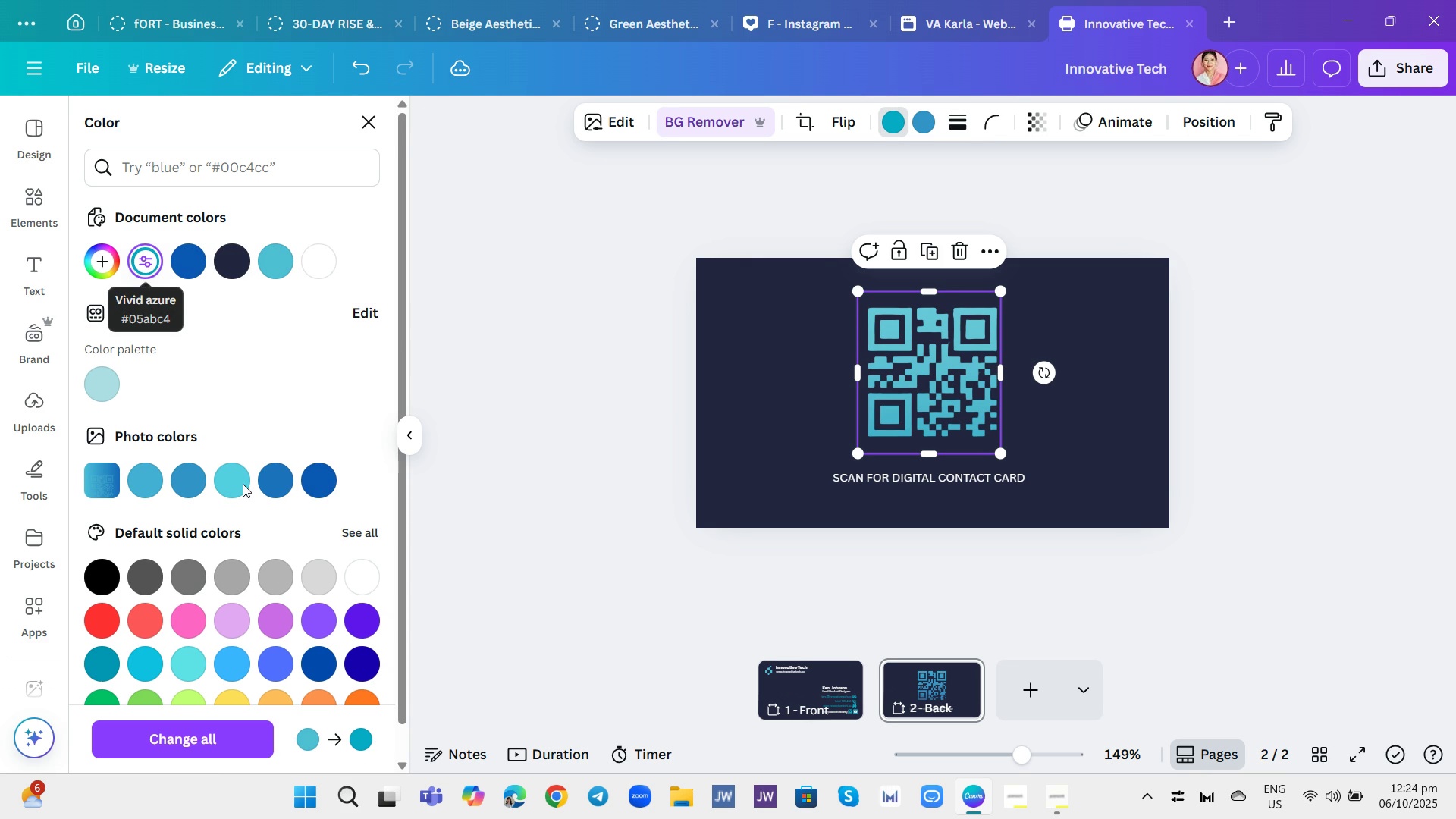 
scroll: coordinate [297, 595], scroll_direction: down, amount: 3.0
 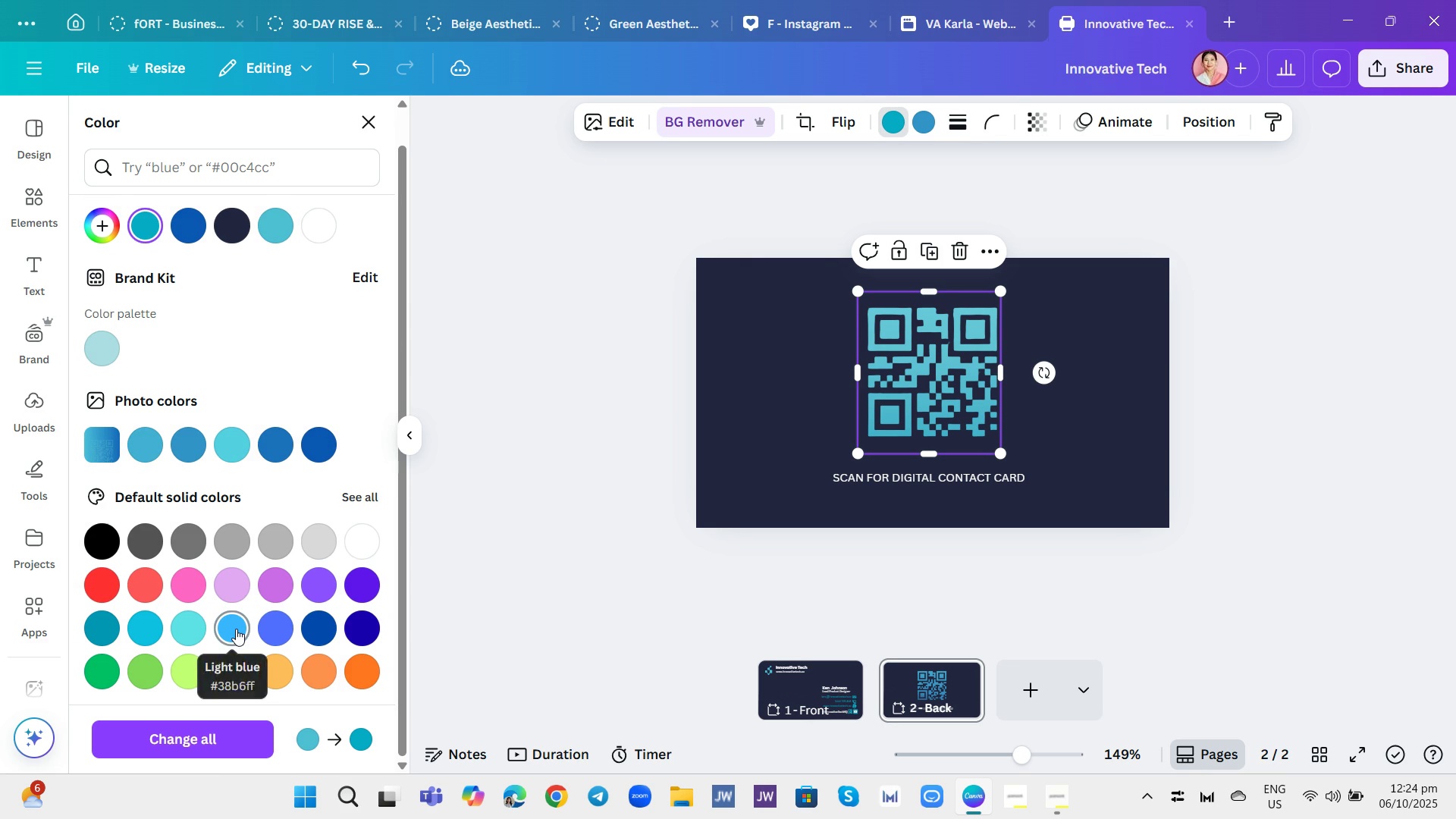 
left_click([236, 629])
 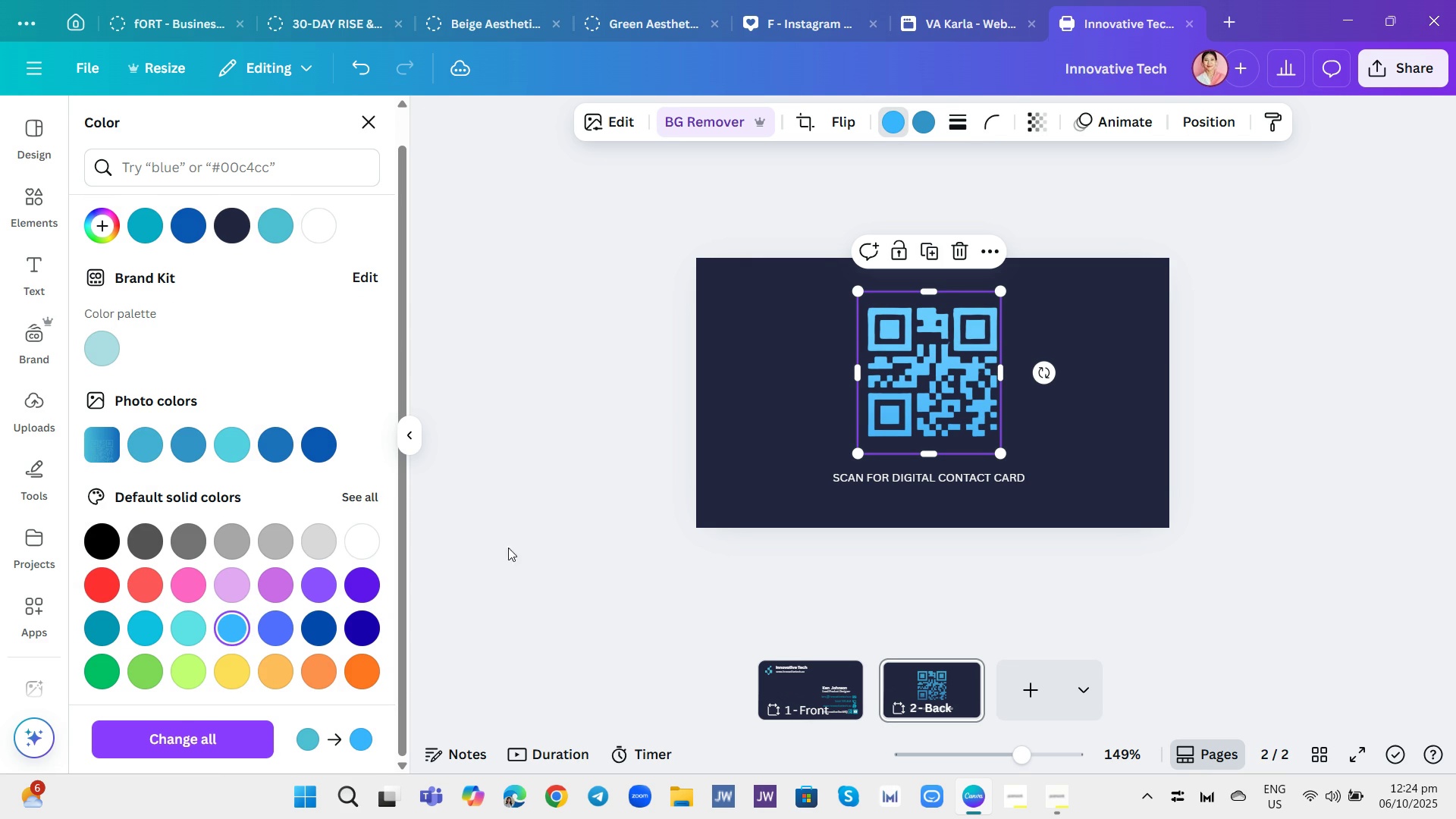 
left_click([504, 518])
 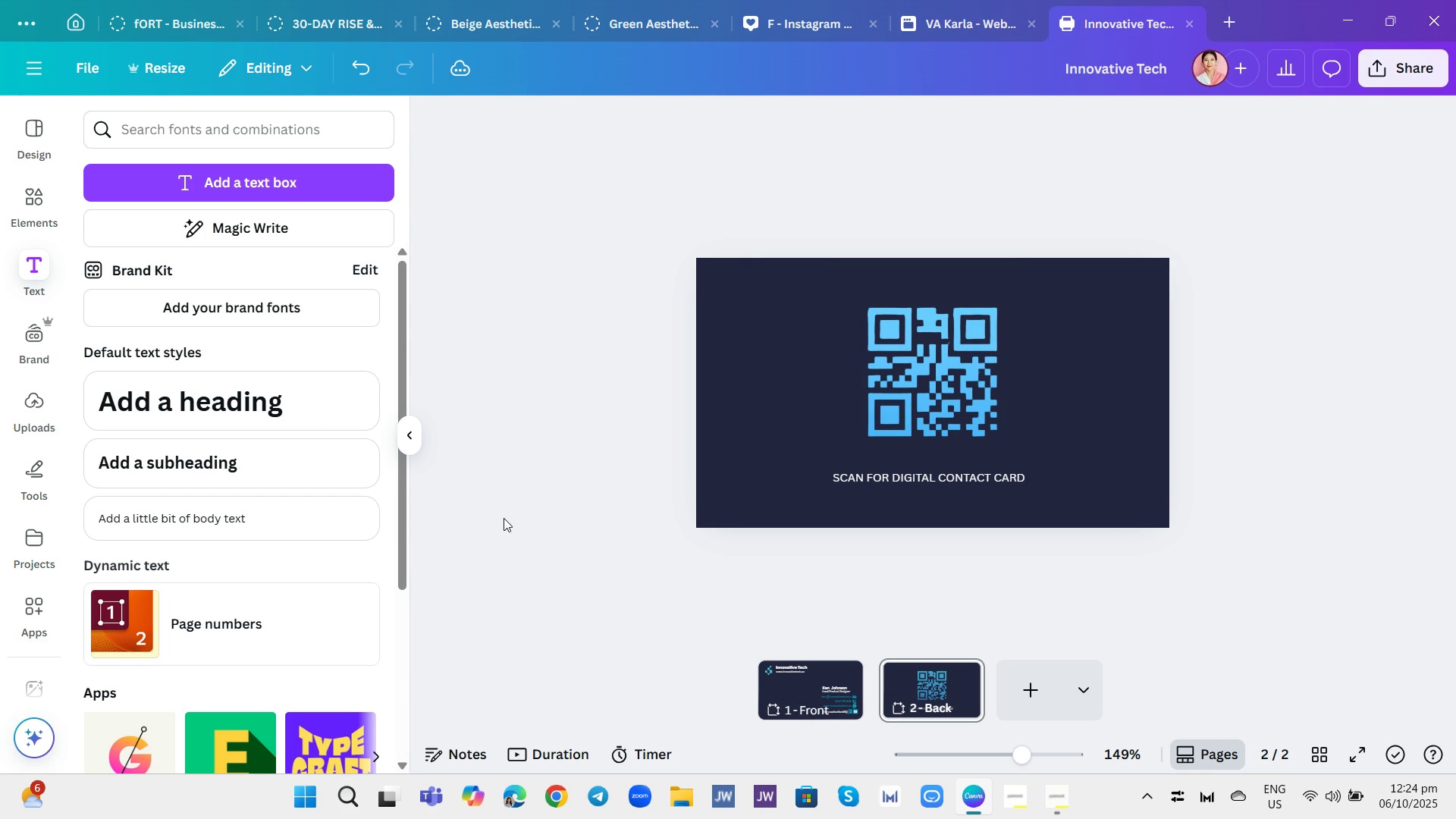 
left_click([504, 518])
 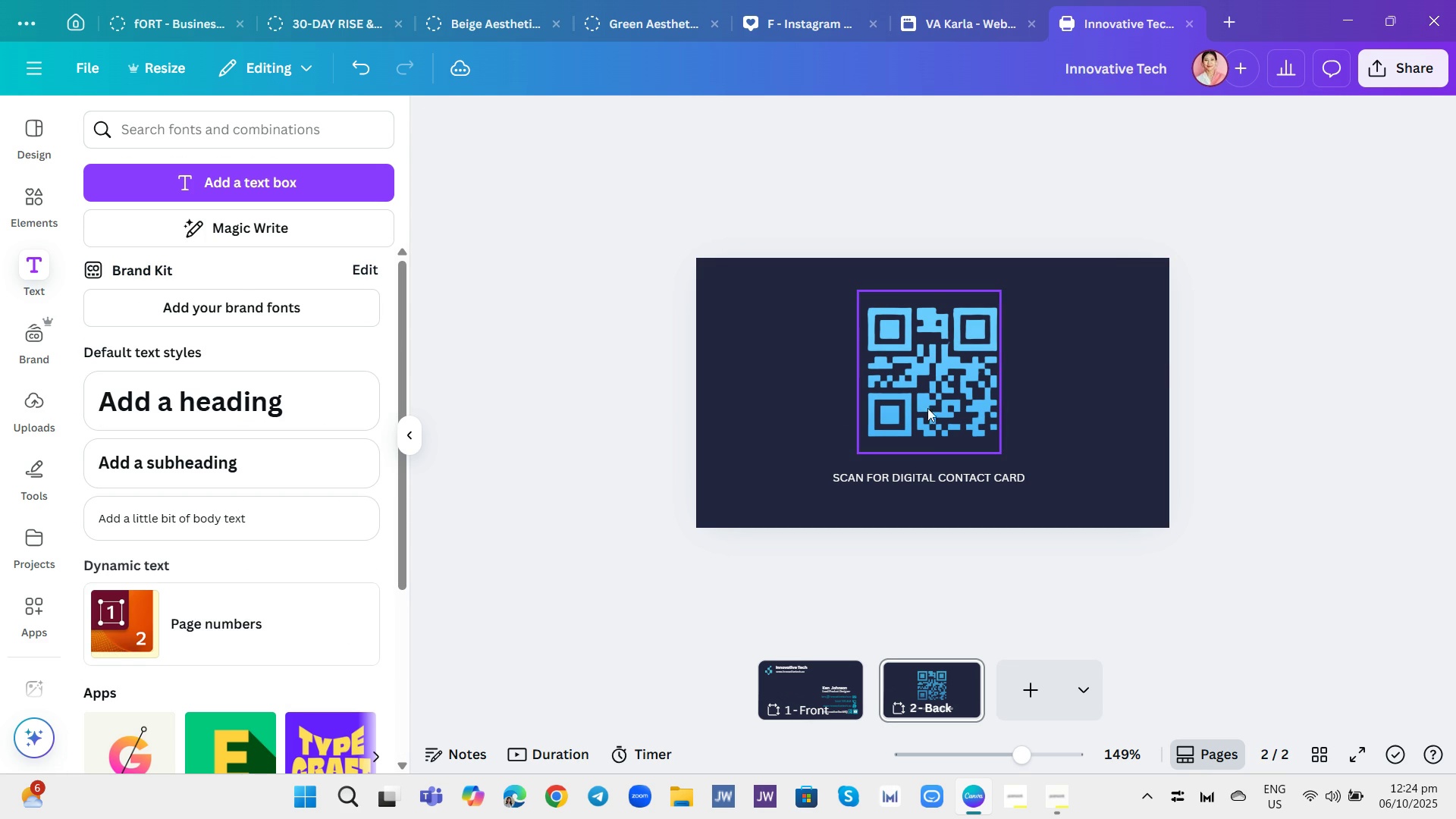 
left_click([936, 398])
 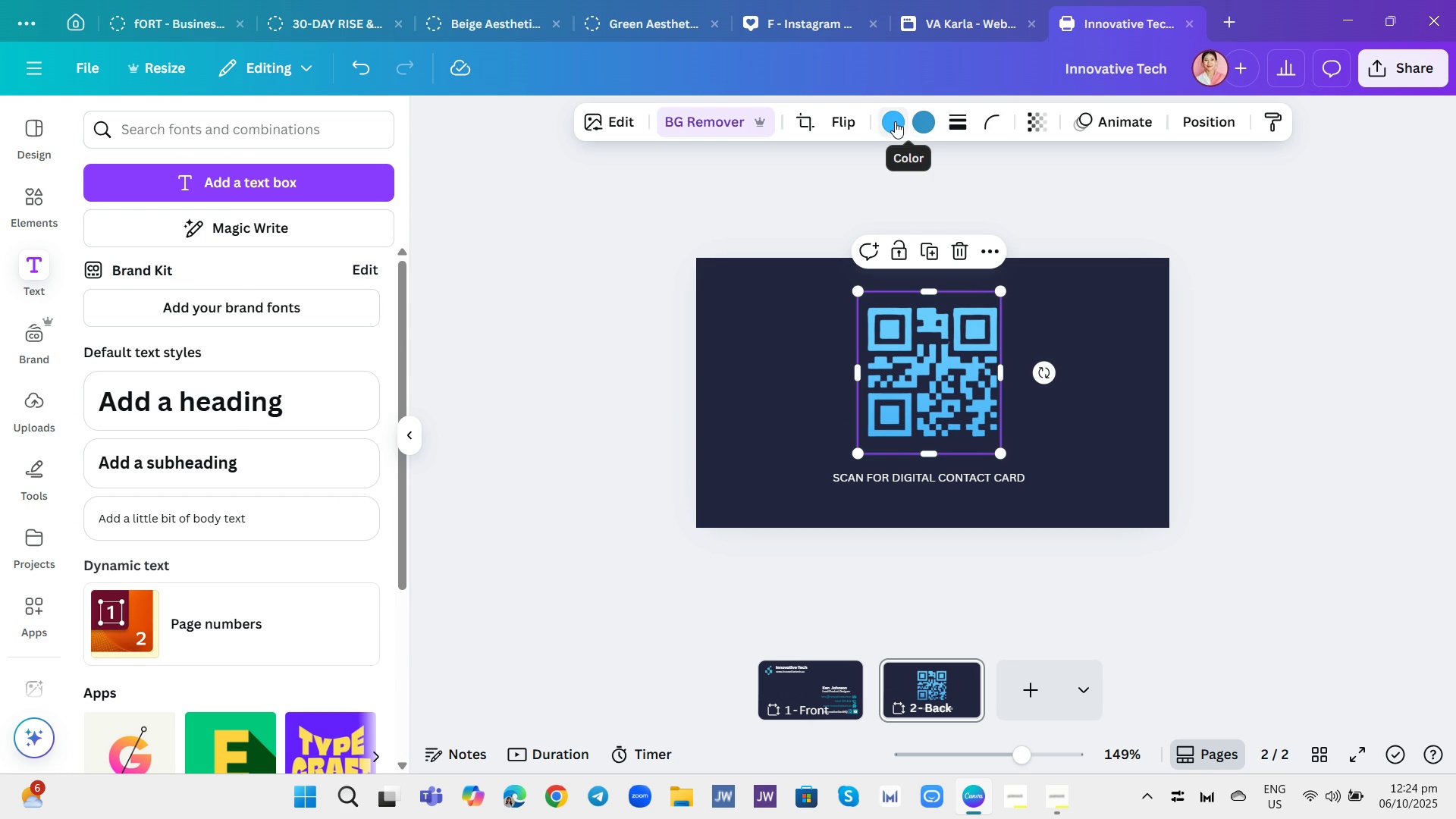 
left_click([895, 121])
 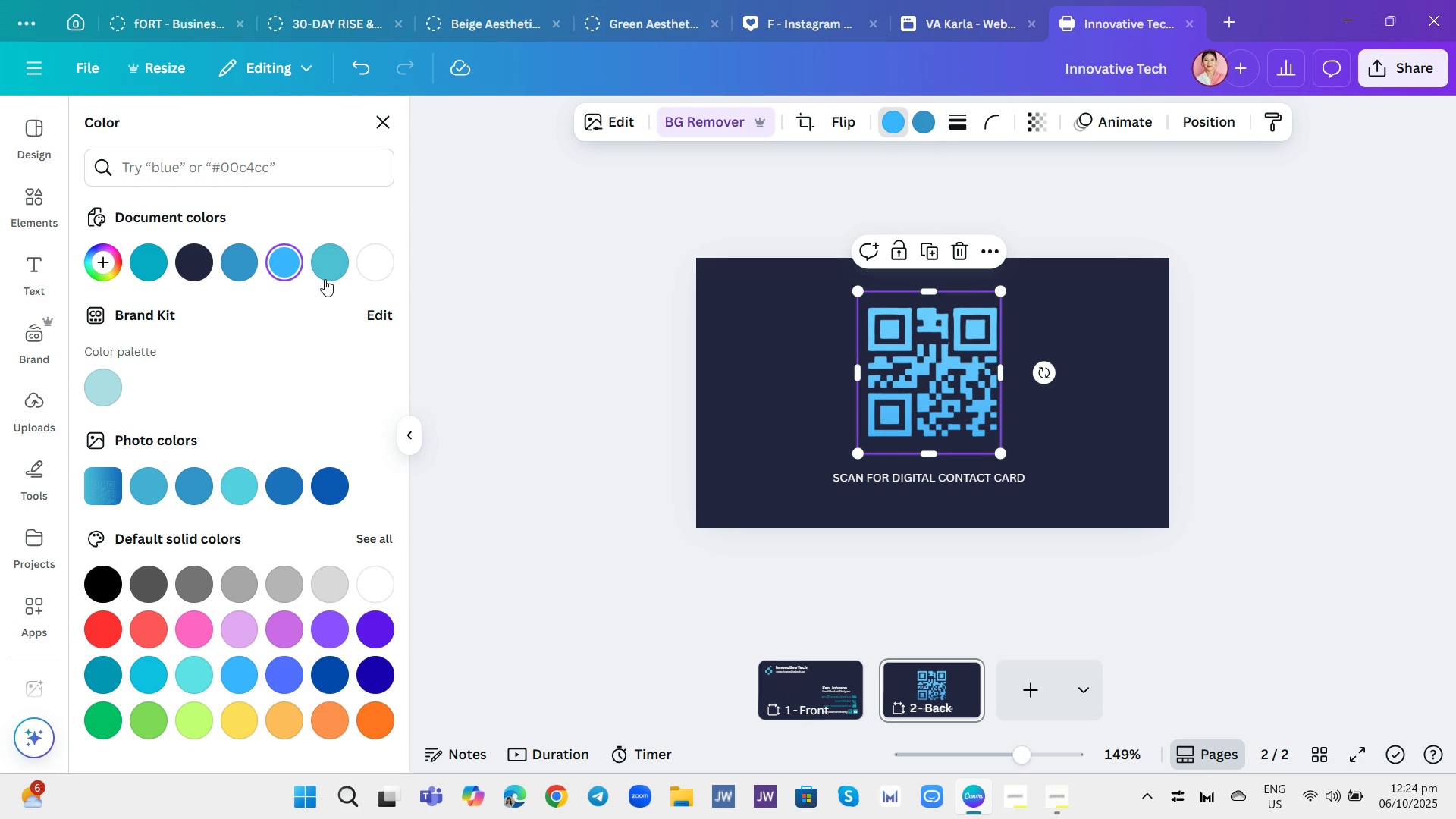 
left_click([330, 273])
 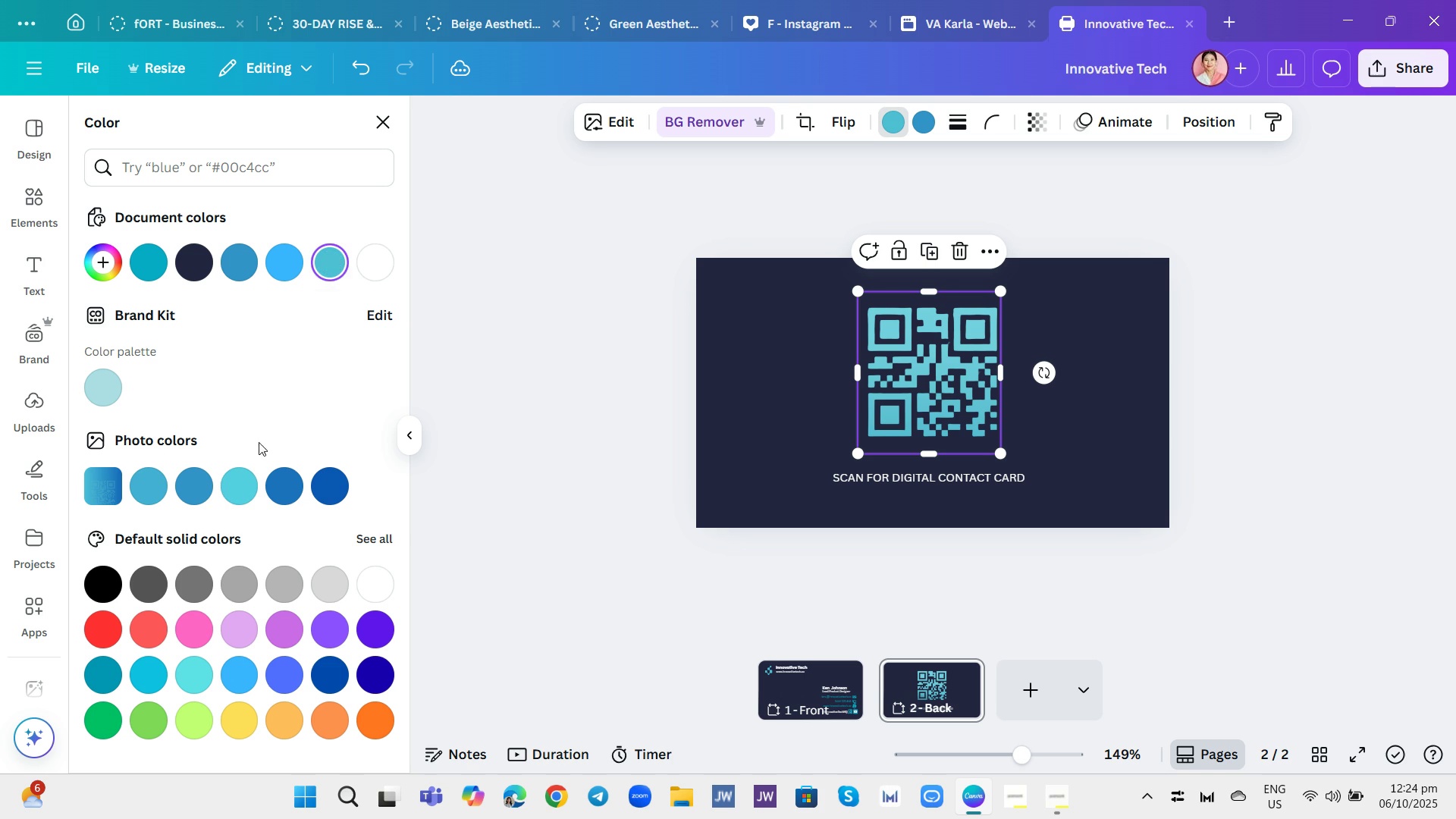 
left_click([241, 493])
 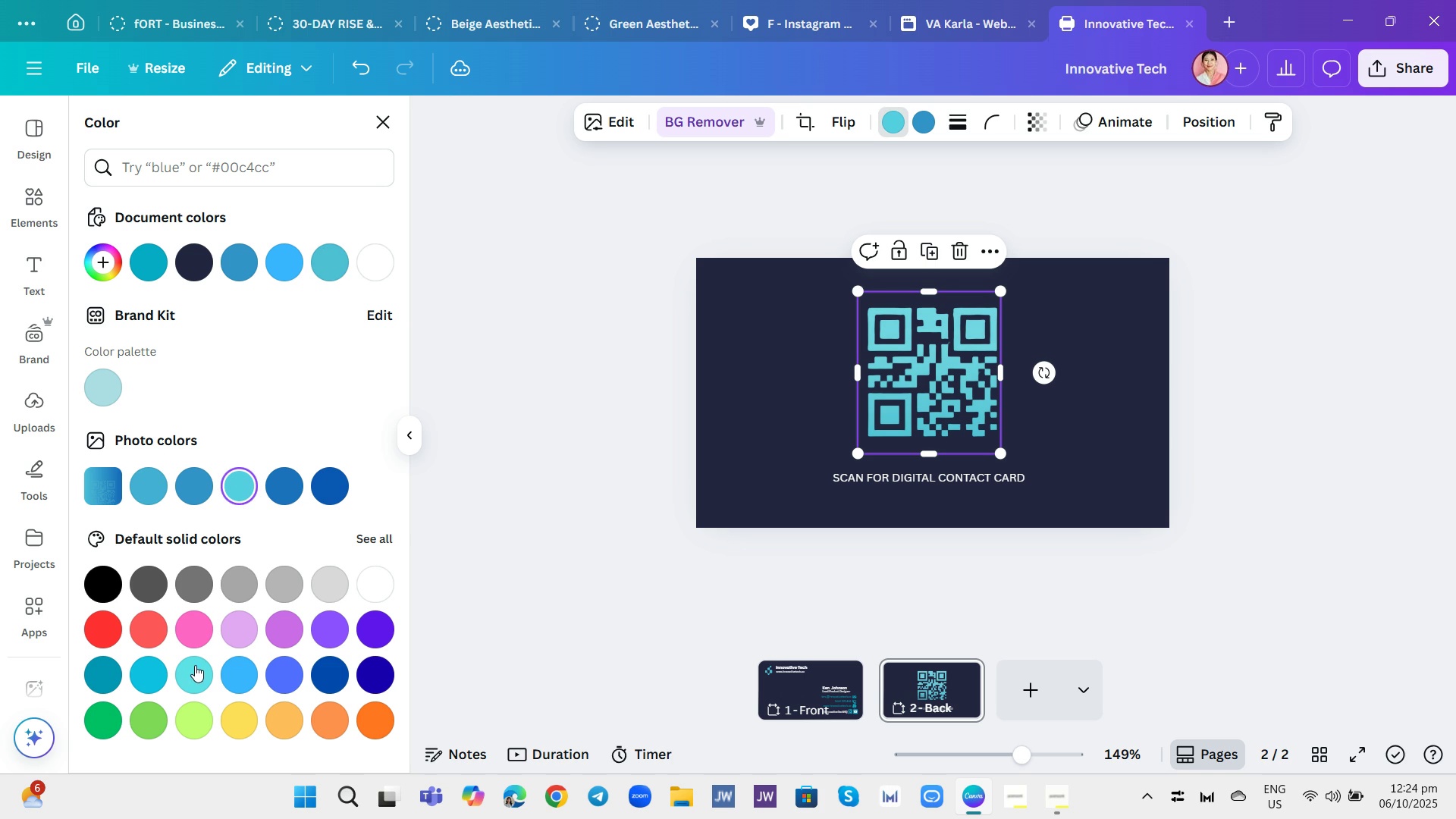 
left_click([193, 667])
 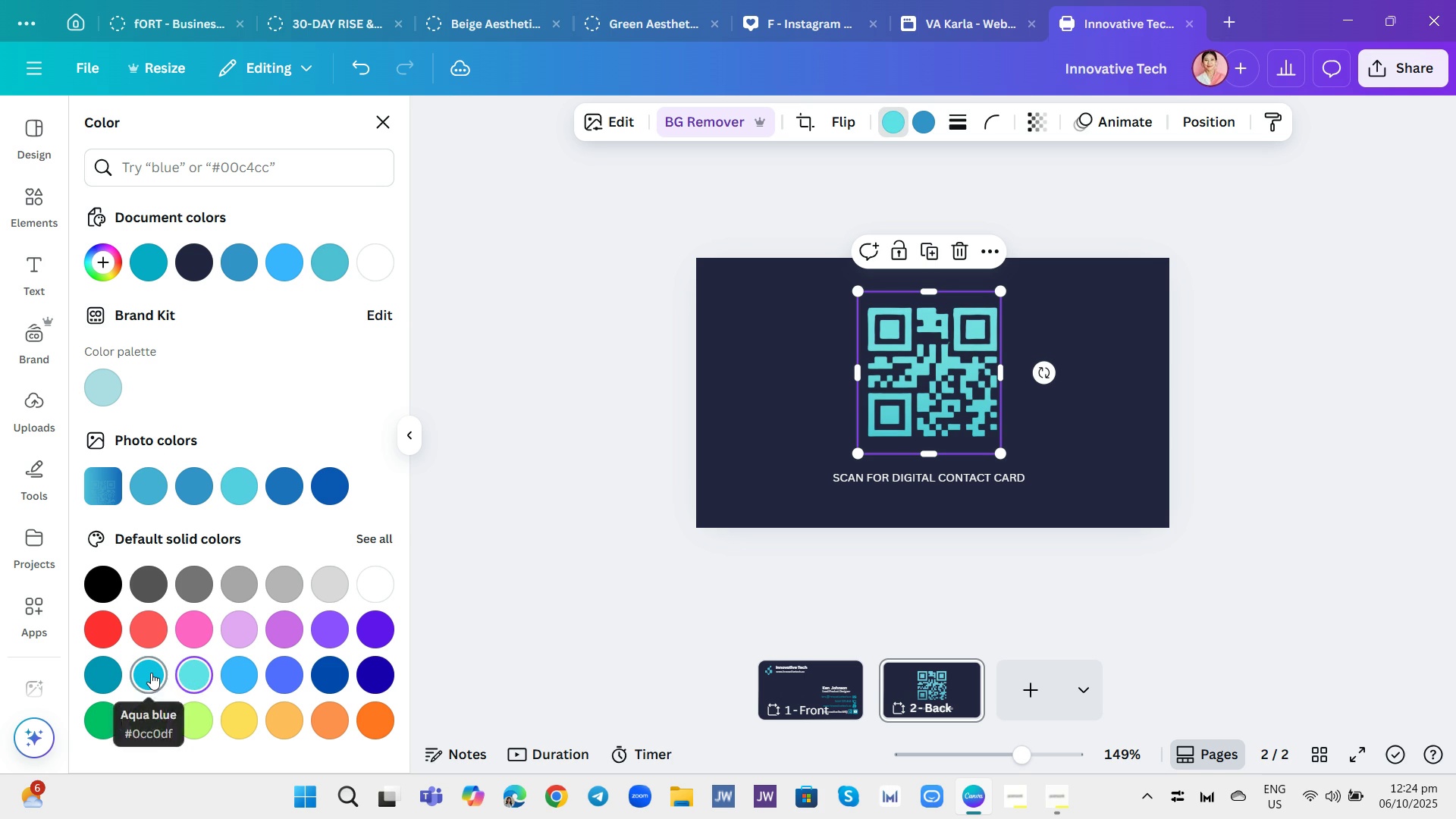 
left_click([151, 673])
 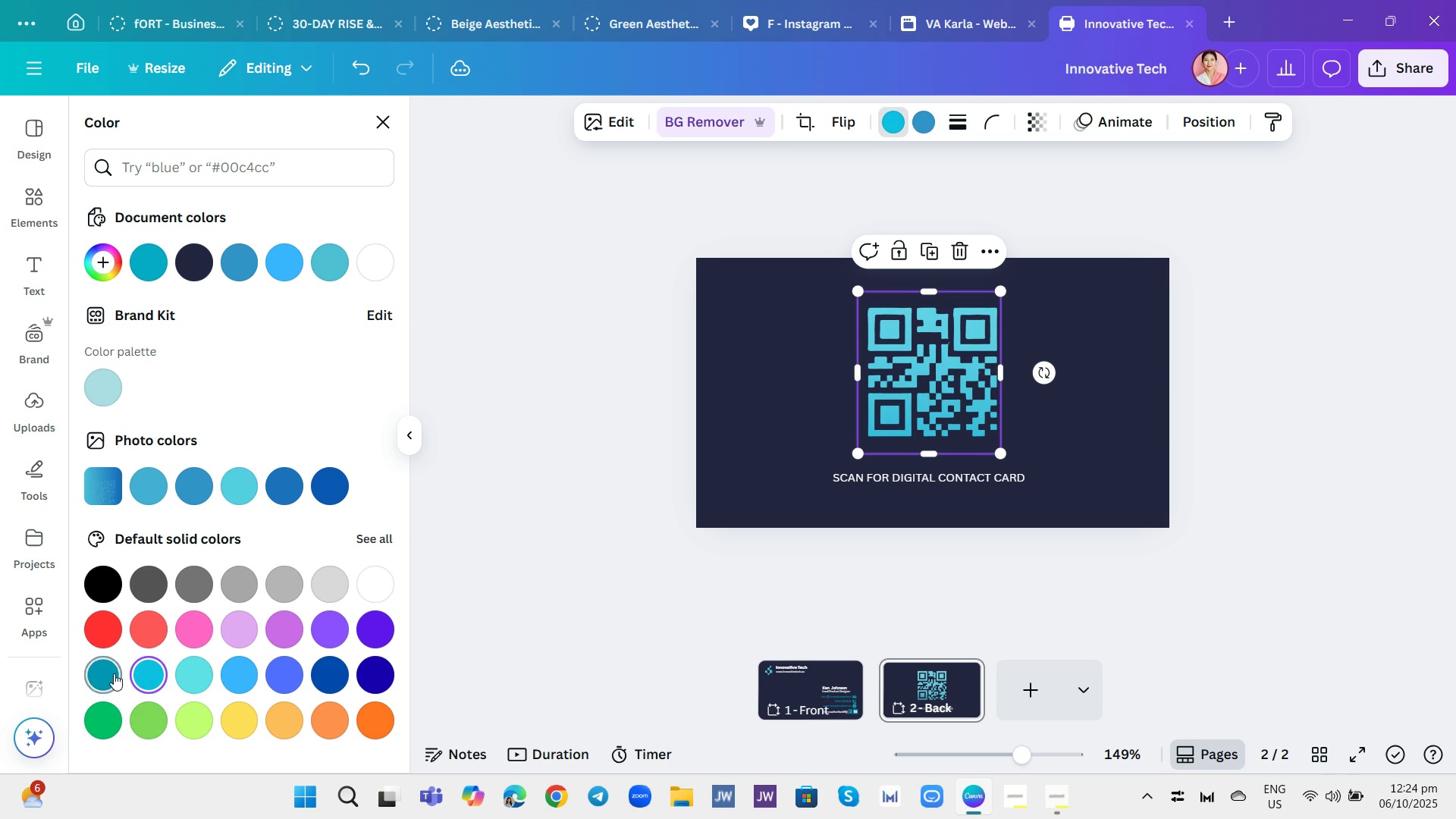 
left_click([113, 673])
 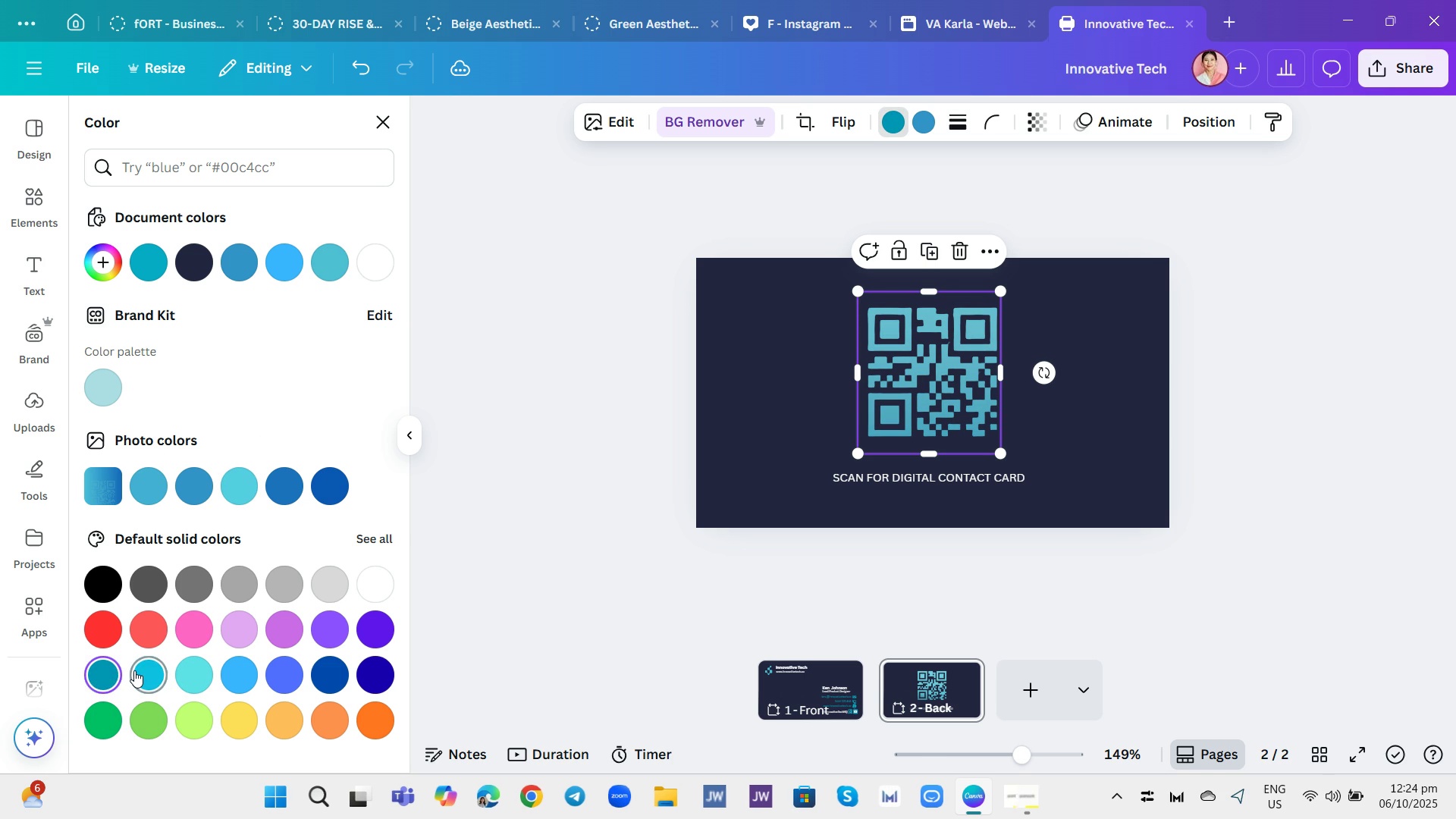 
left_click([134, 670])
 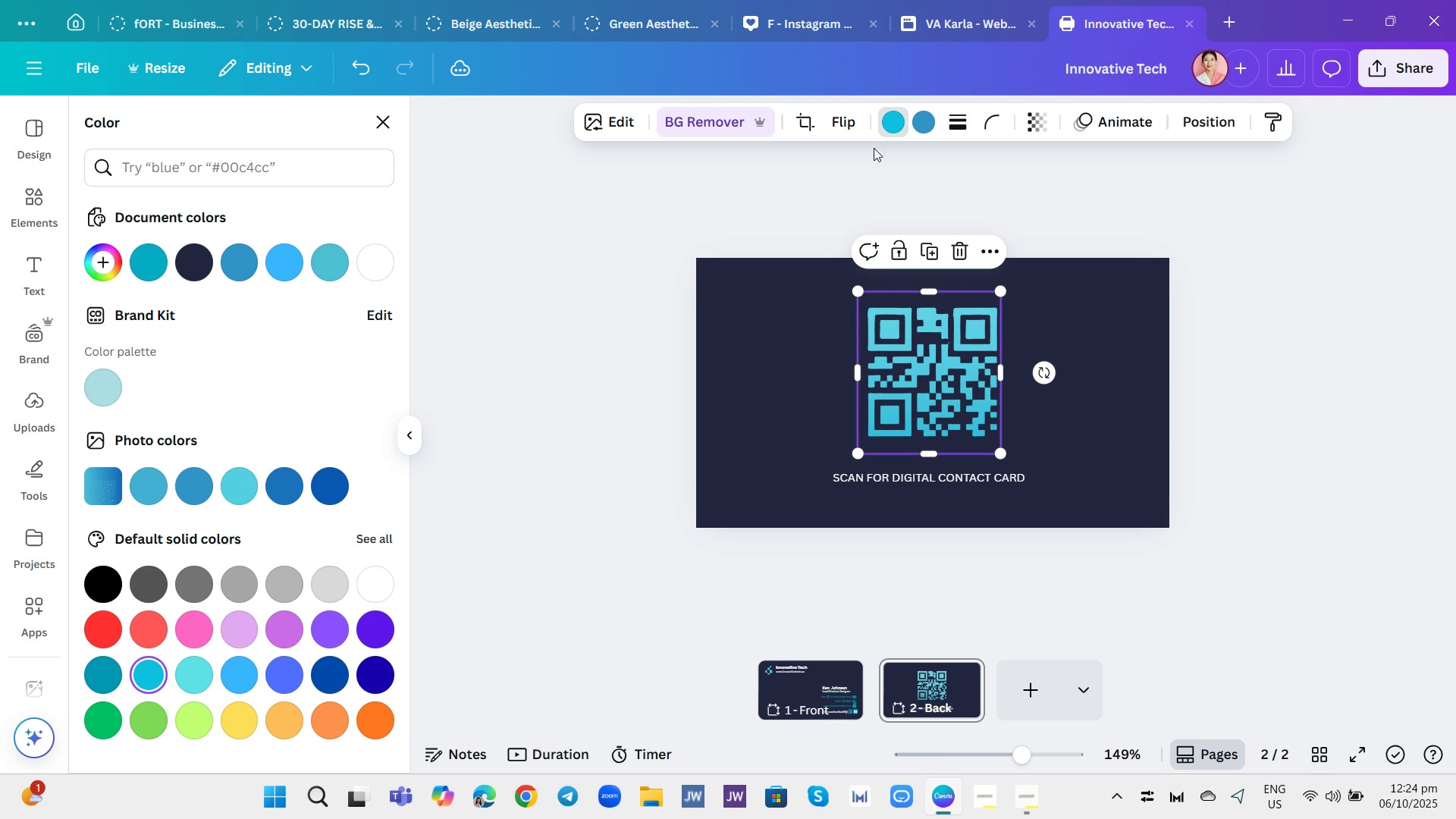 
left_click([918, 126])
 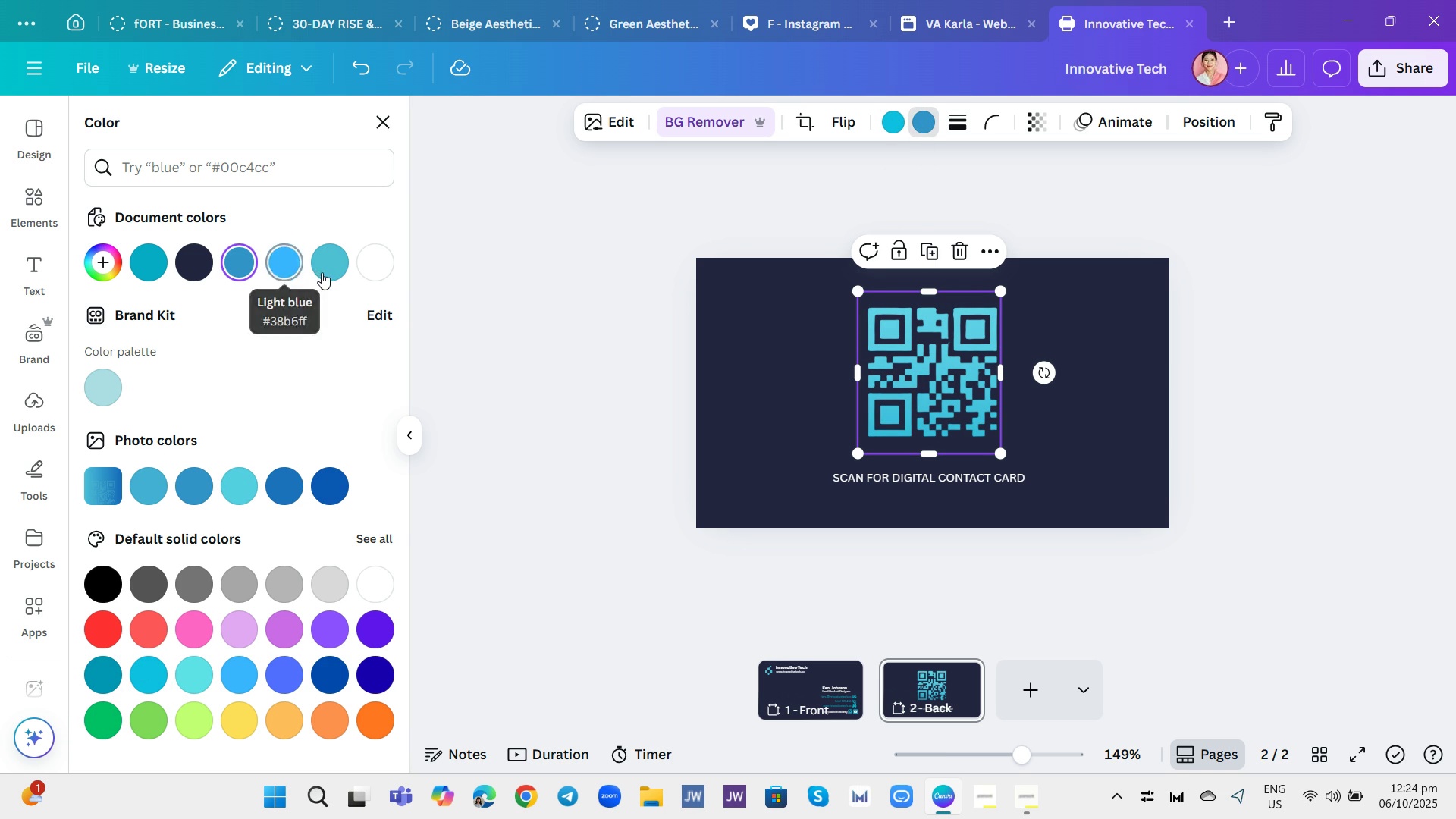 
wait(5.87)
 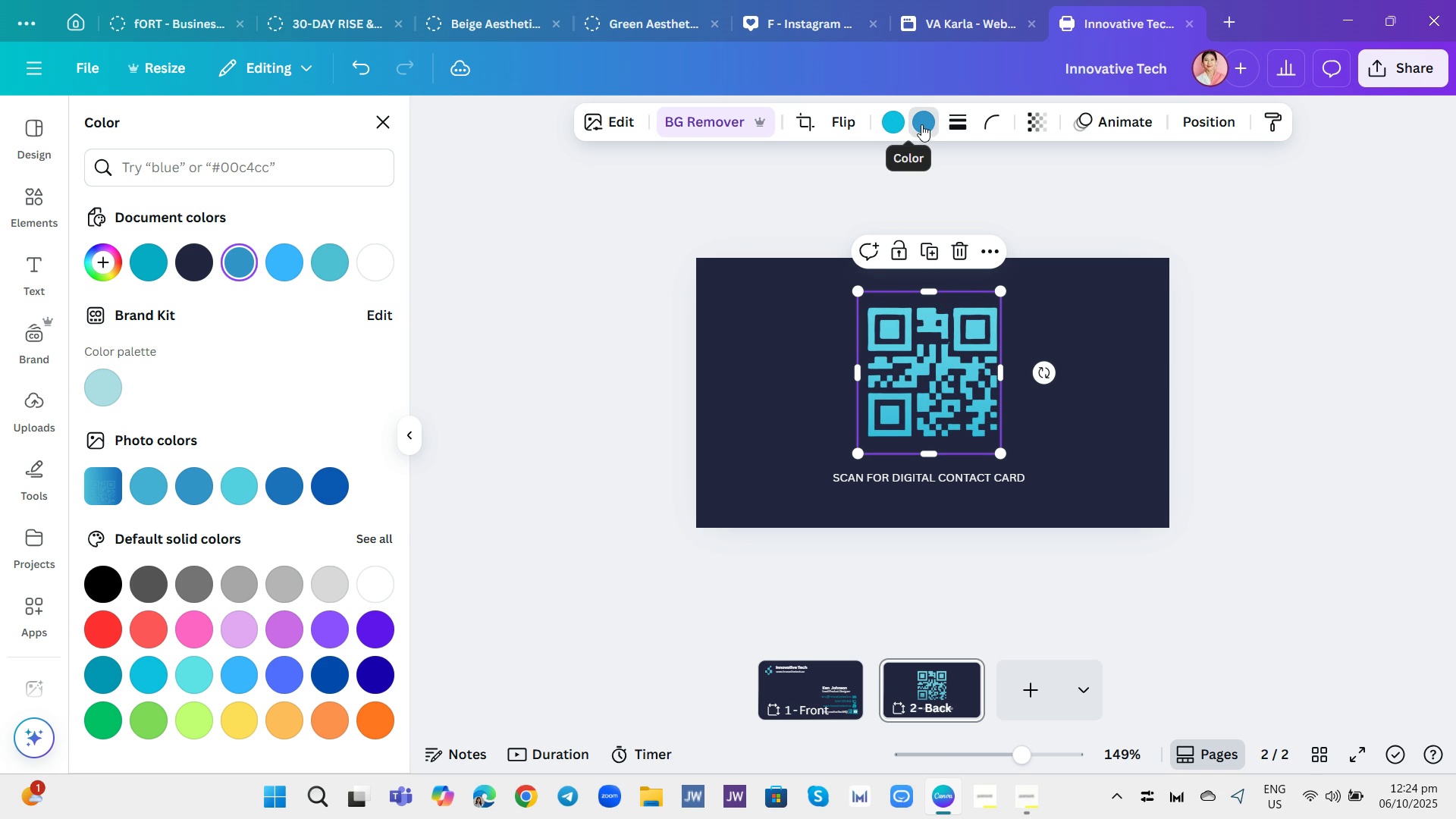 
left_click([287, 262])
 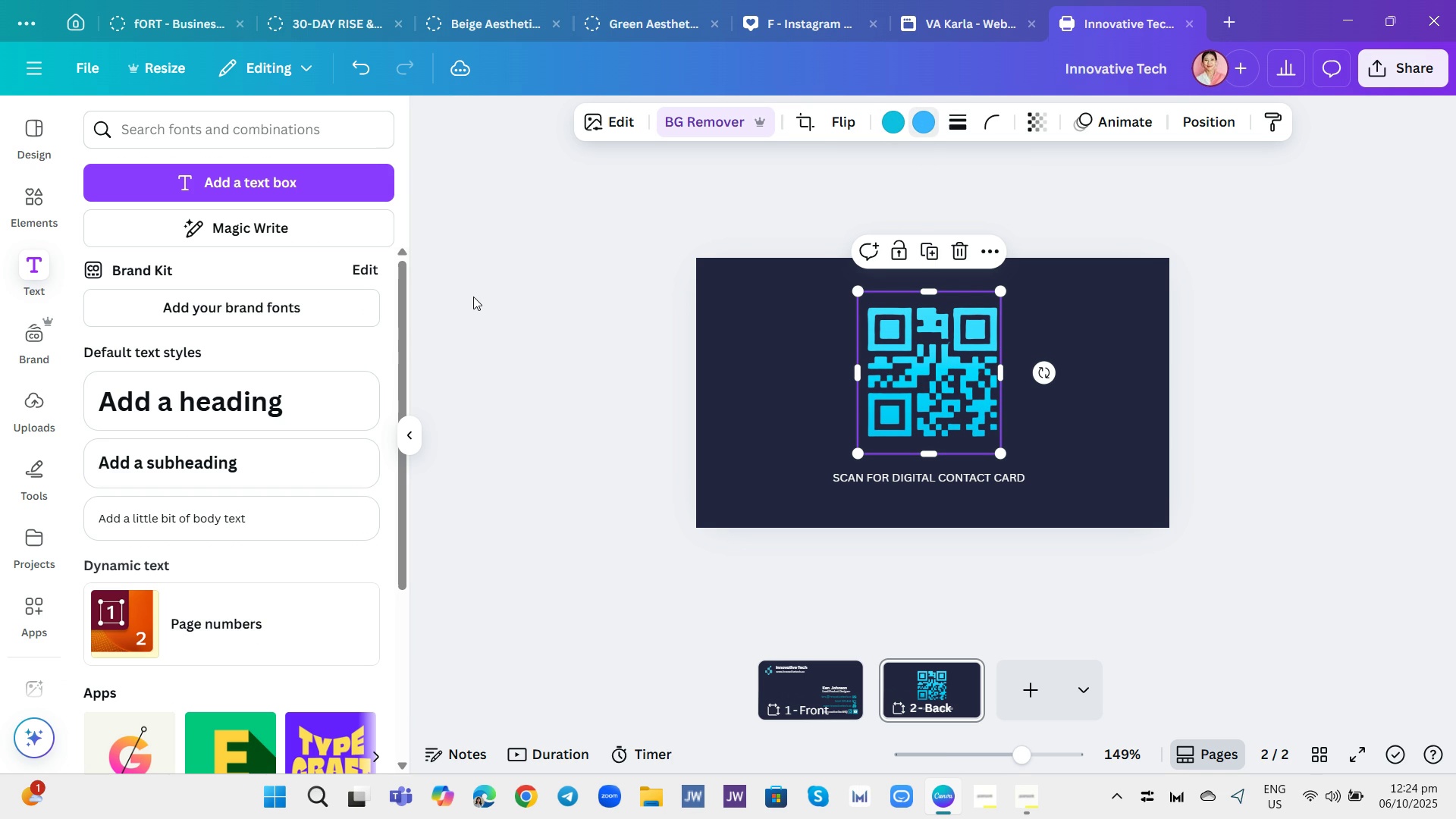 
left_click([473, 297])
 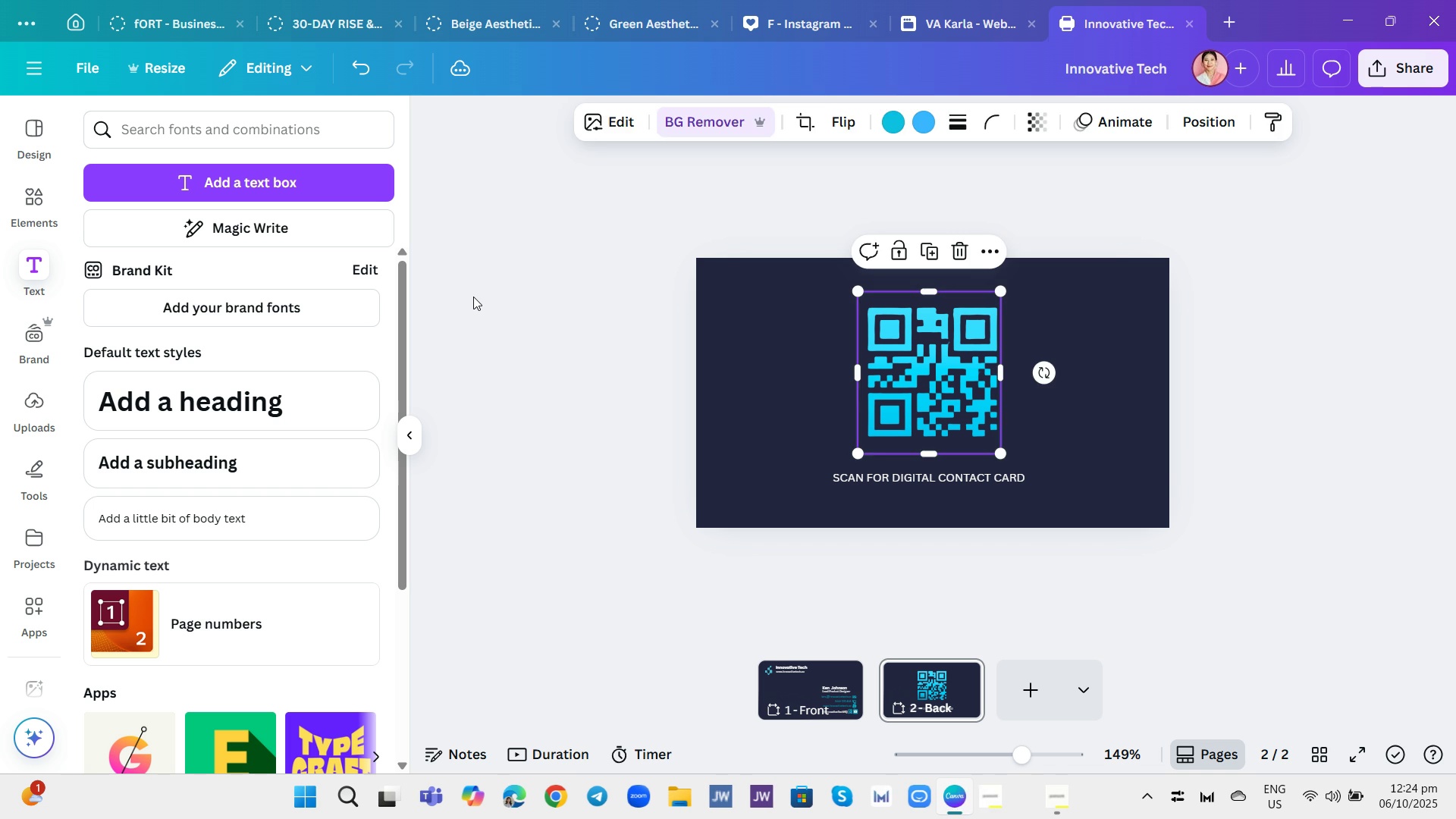 
left_click([473, 297])
 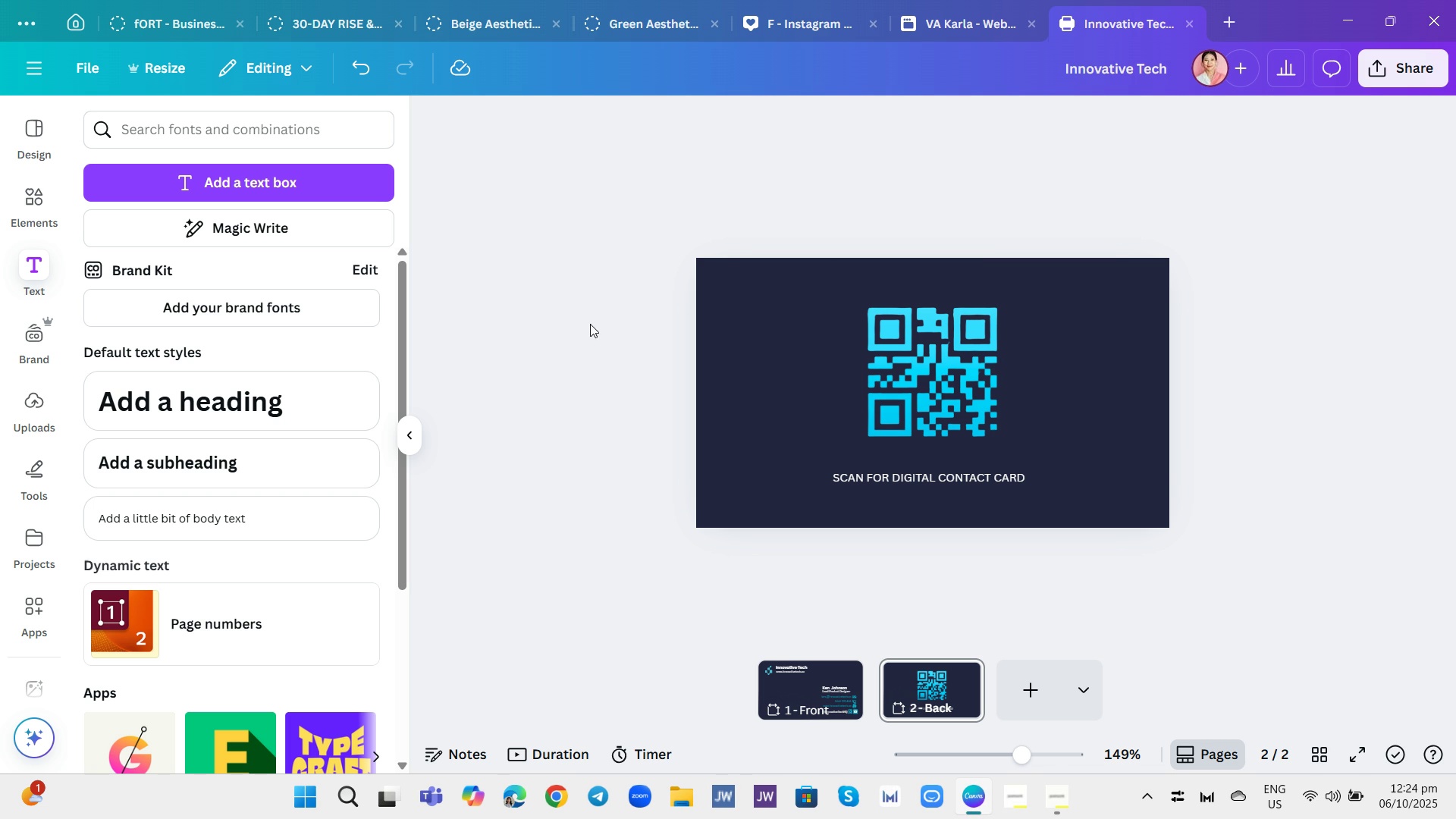 
wait(7.18)
 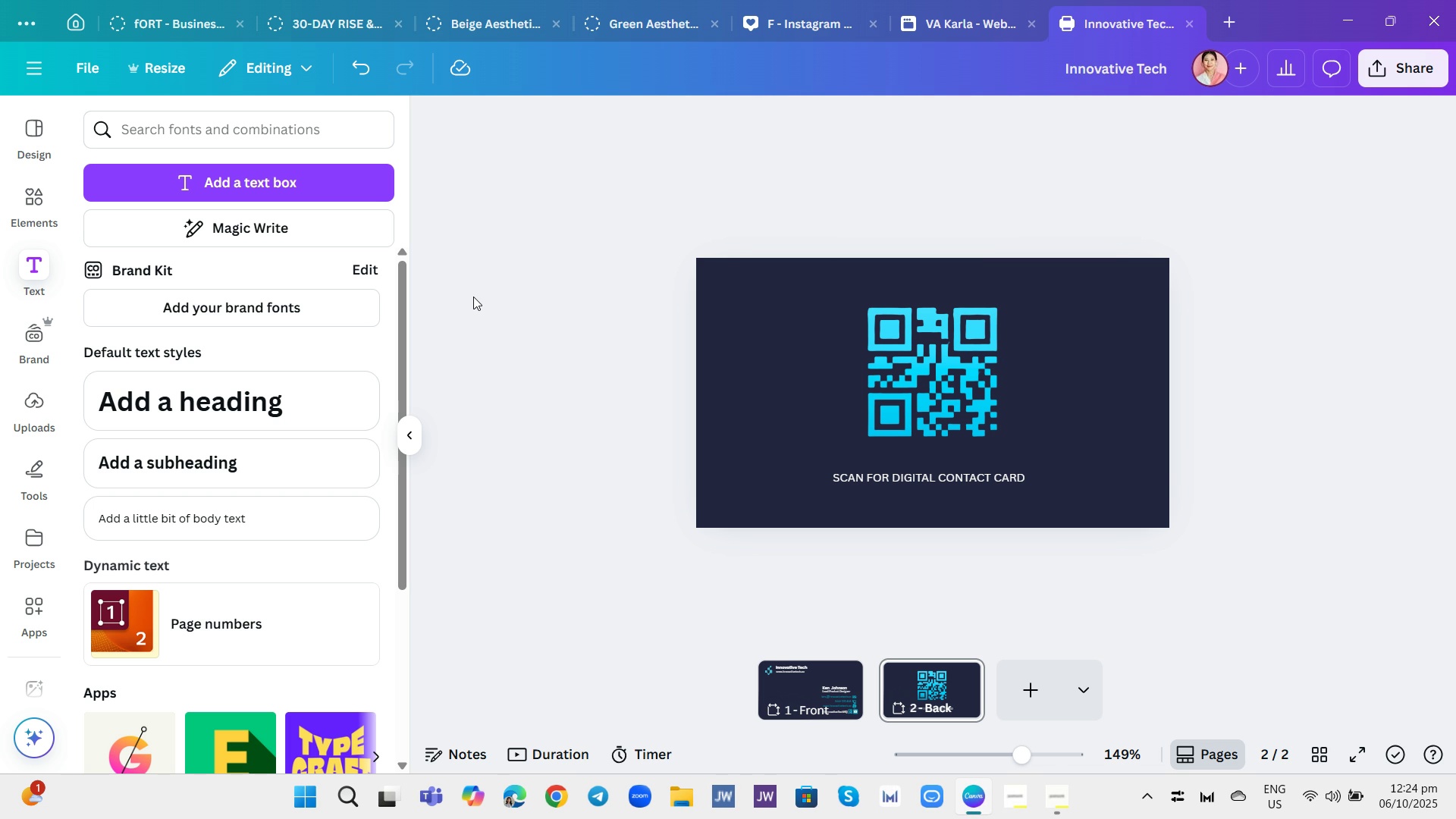 
scroll: coordinate [1173, 560], scroll_direction: up, amount: 1.0
 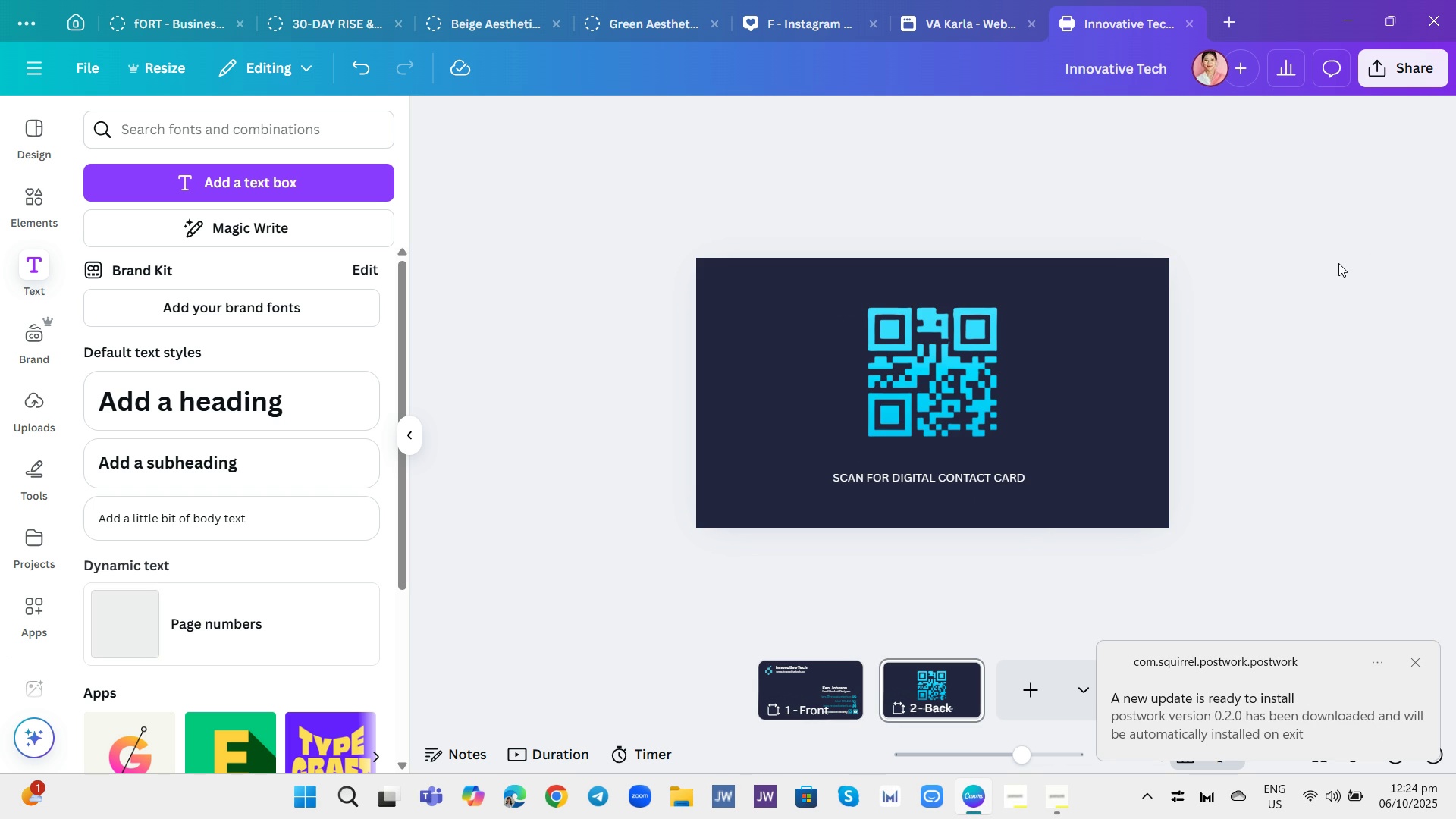 
scroll: coordinate [1338, 263], scroll_direction: down, amount: 1.0
 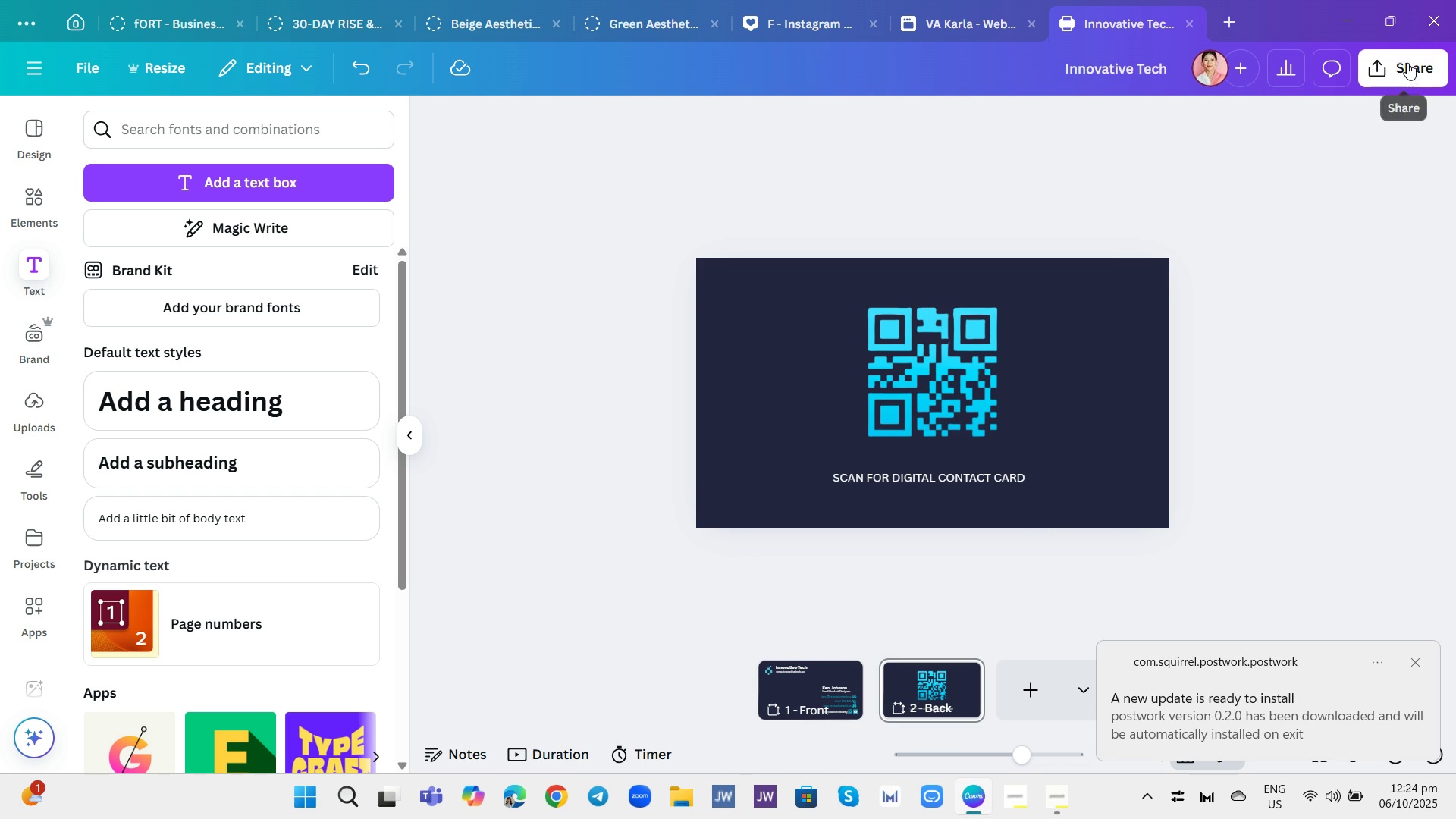 
left_click([1407, 63])
 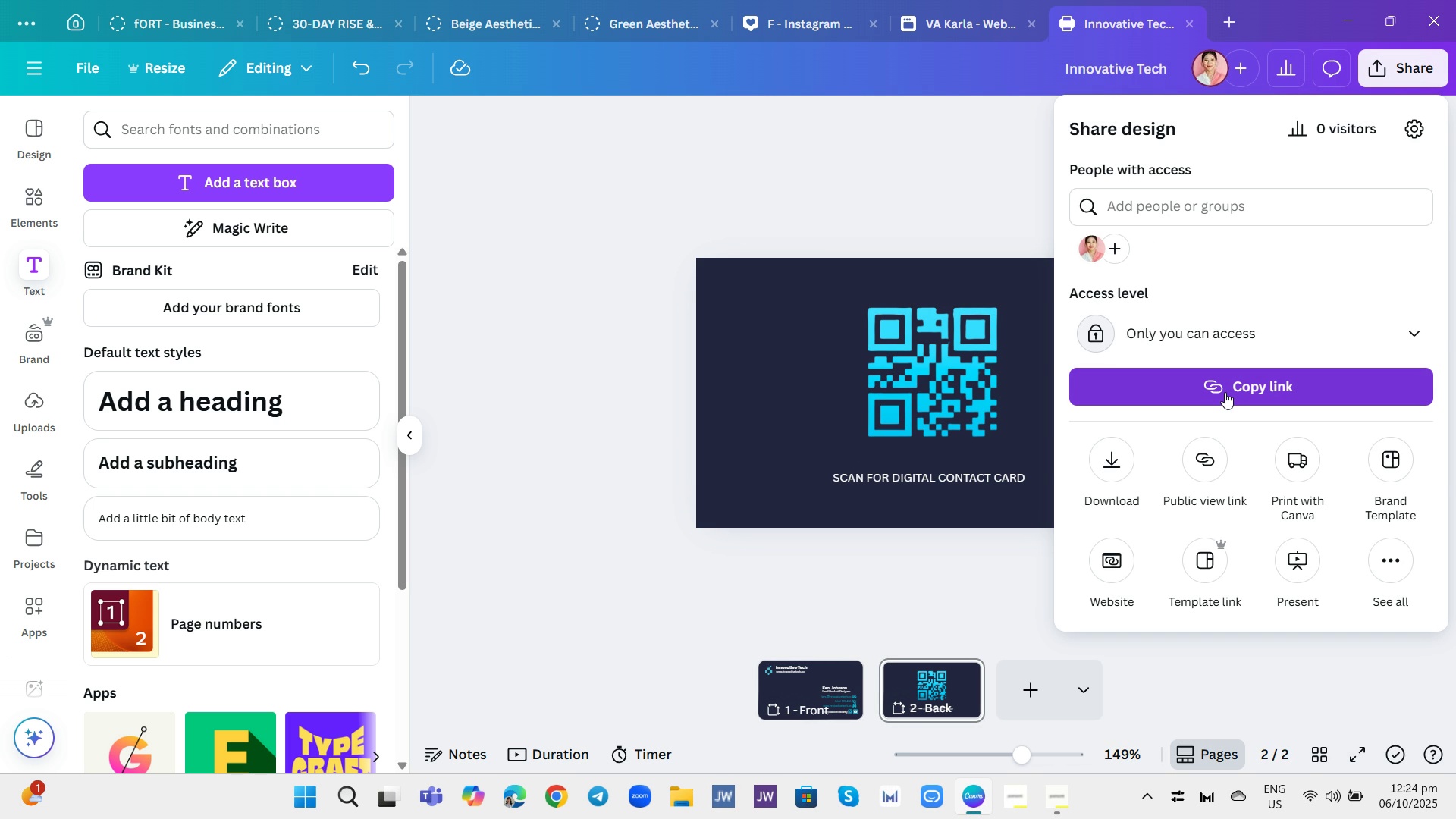 
wait(7.41)
 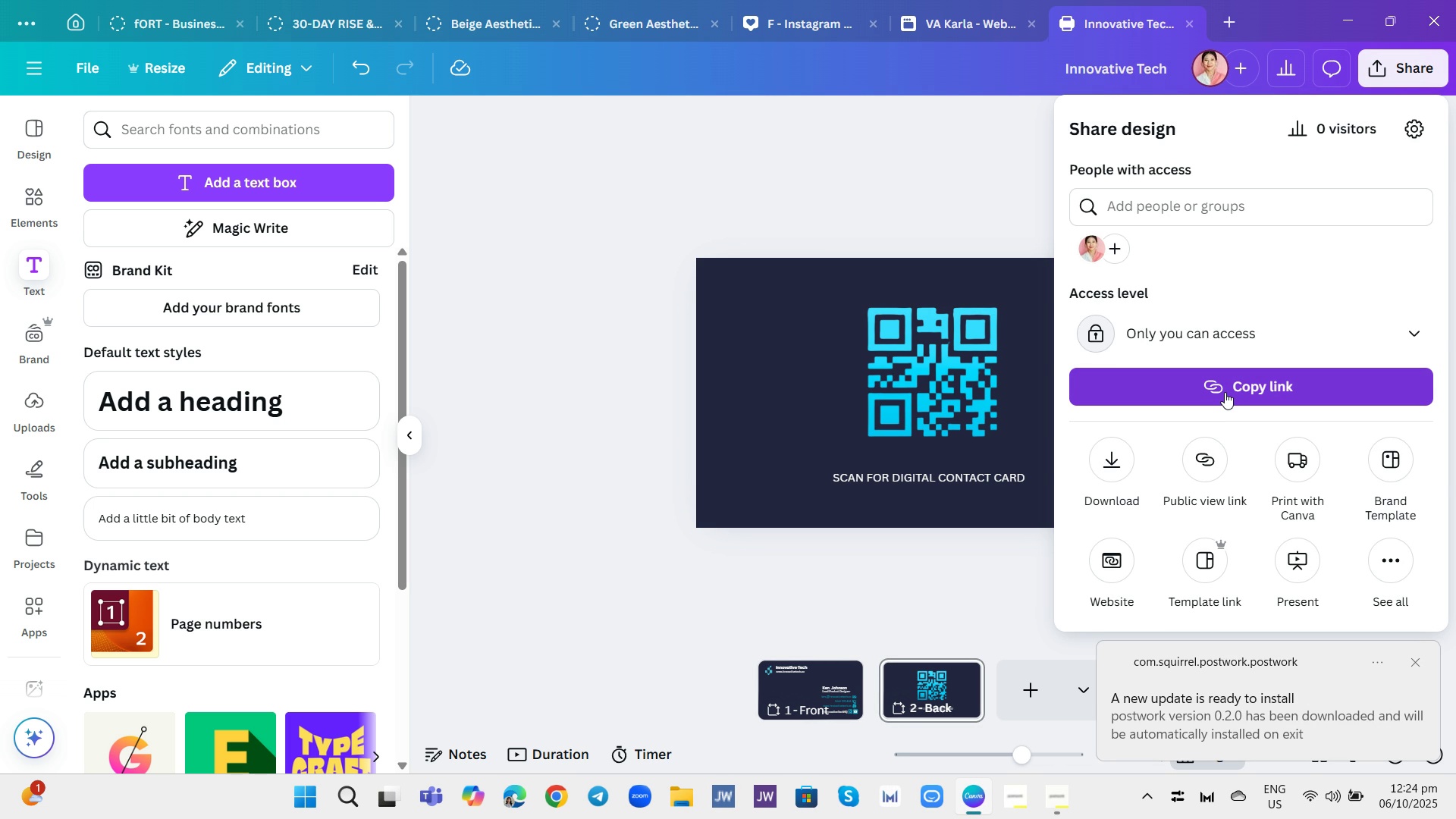 
left_click([1111, 466])
 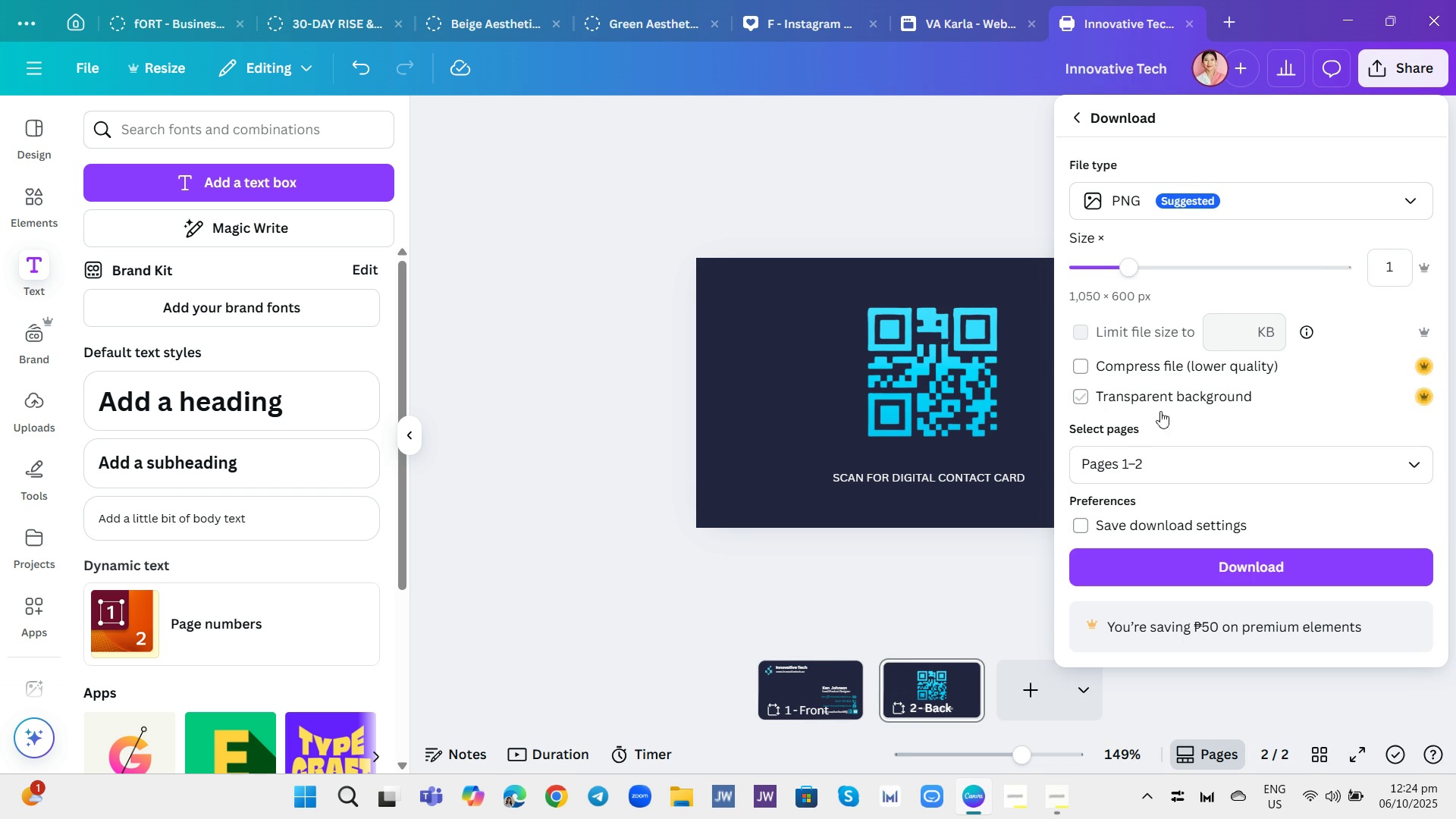 
left_click([1166, 469])
 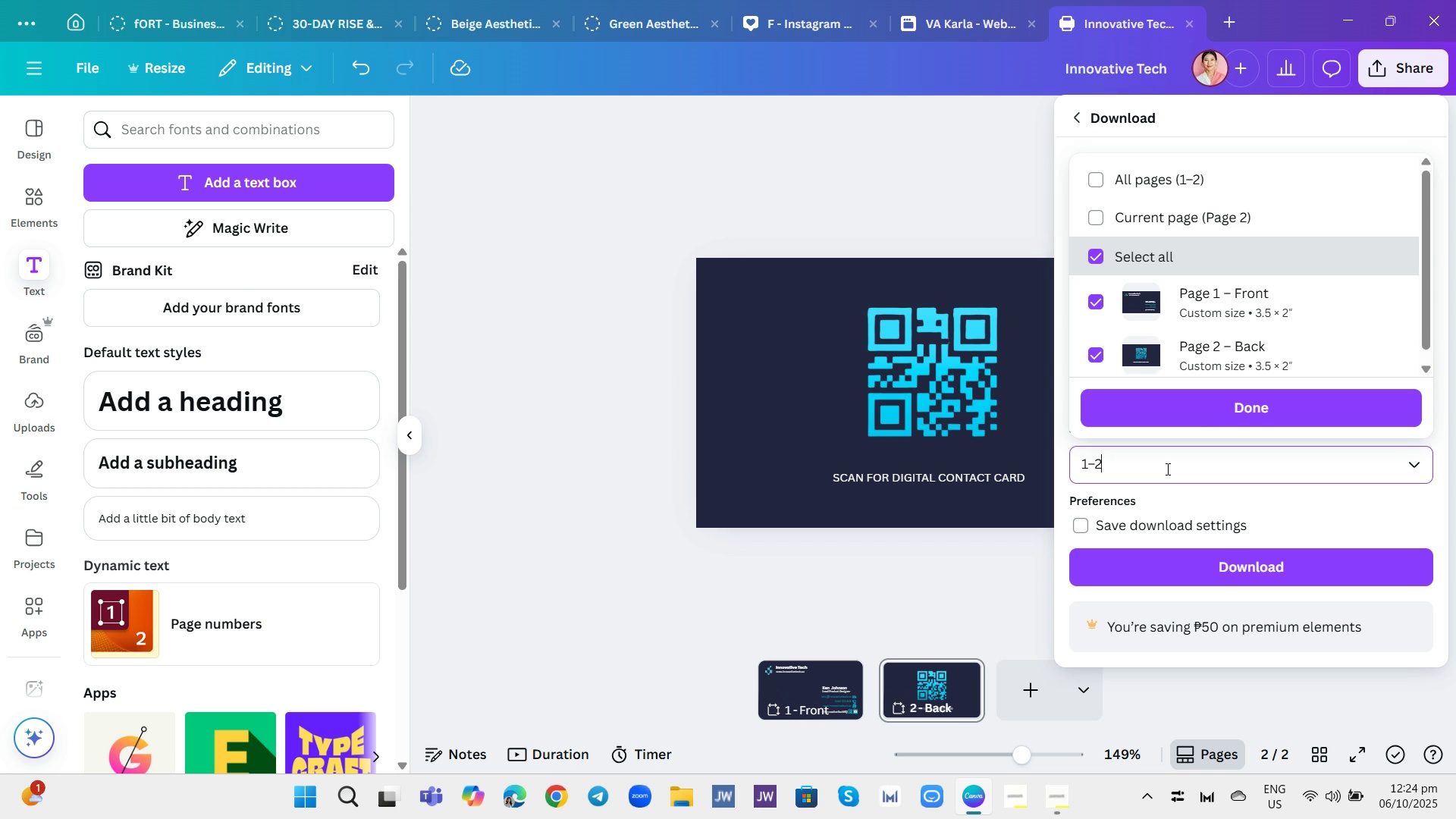 
left_click([1166, 469])
 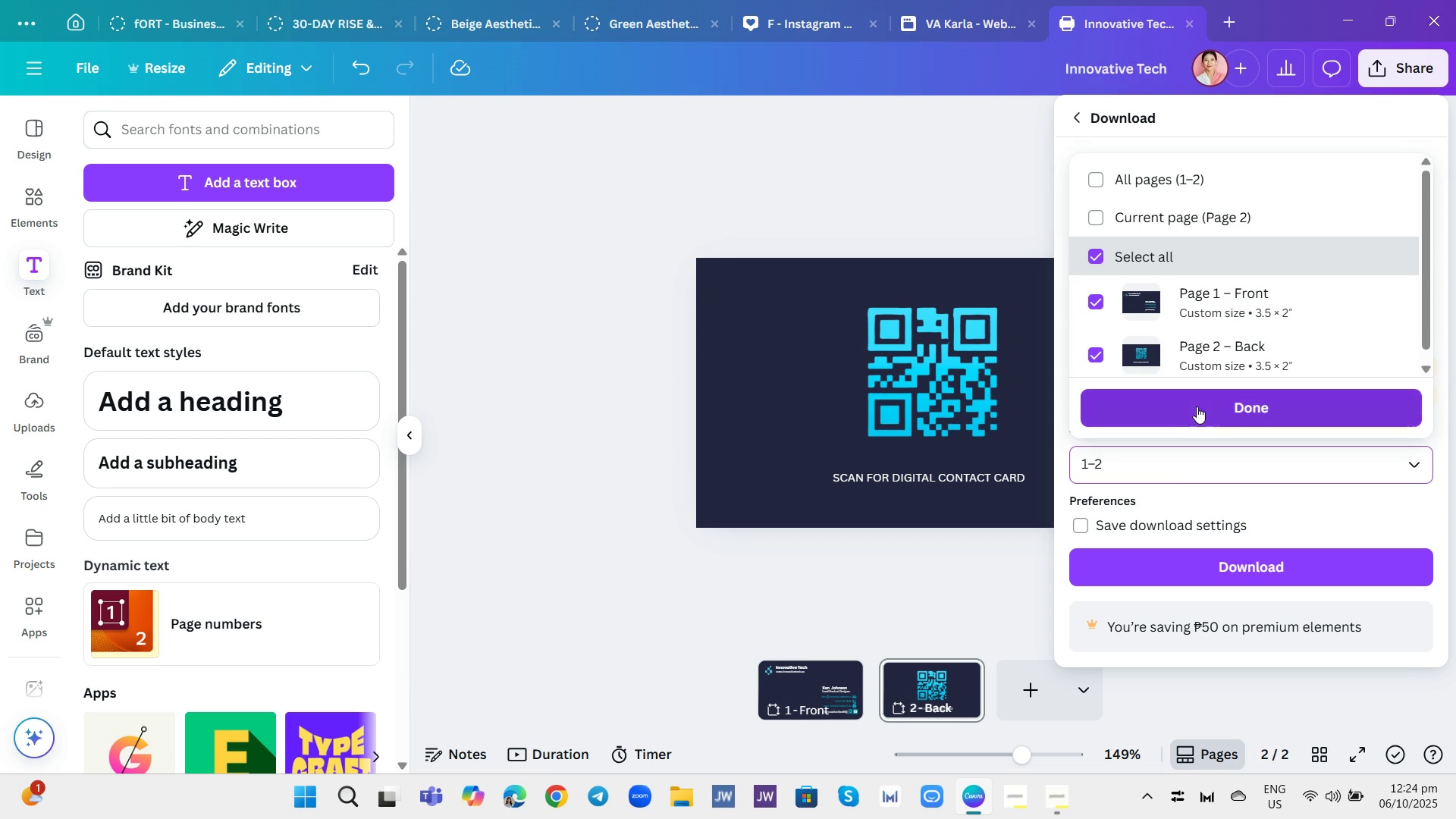 
left_click([1197, 406])
 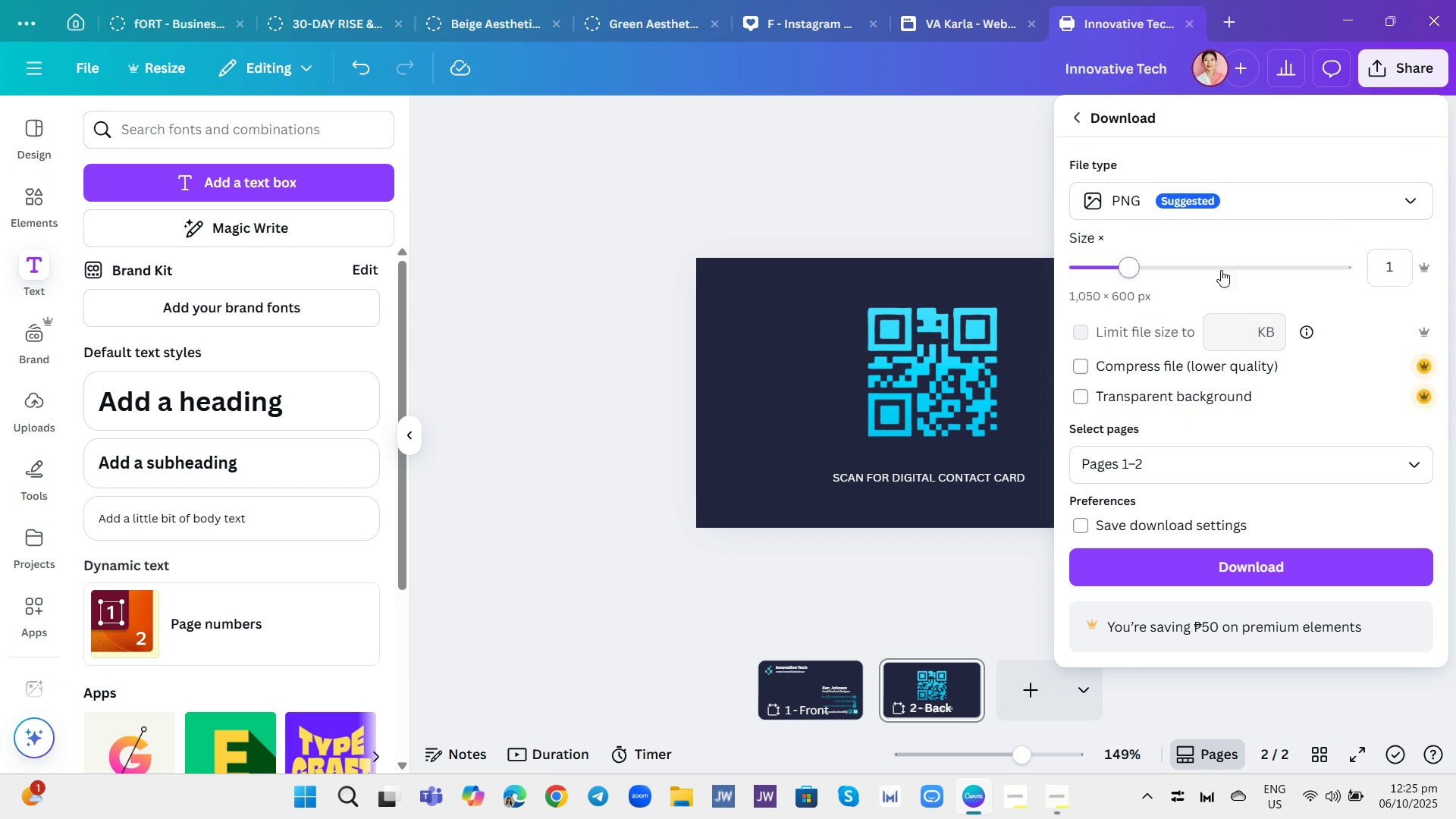 
left_click([1232, 206])
 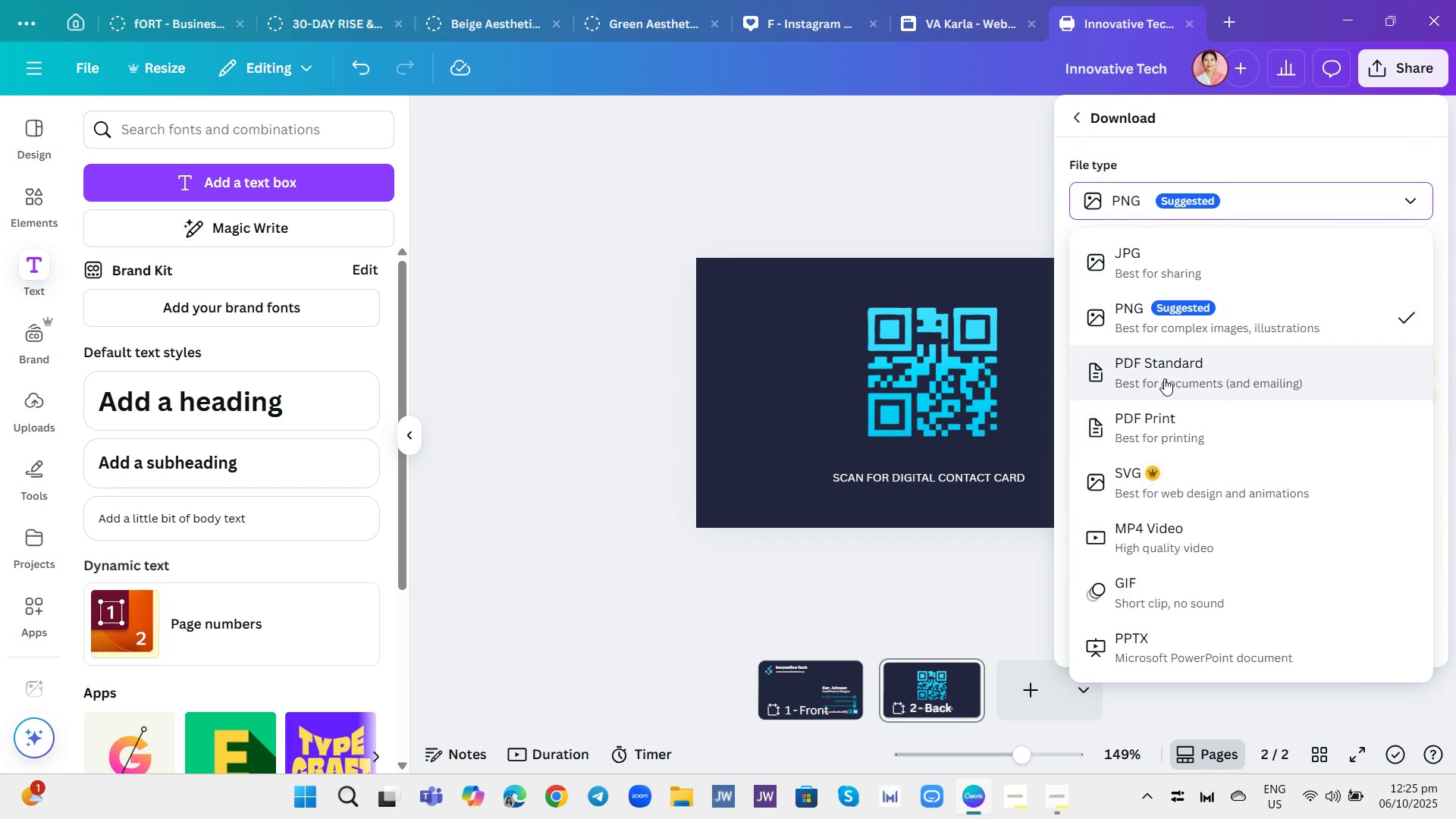 
left_click([1164, 378])
 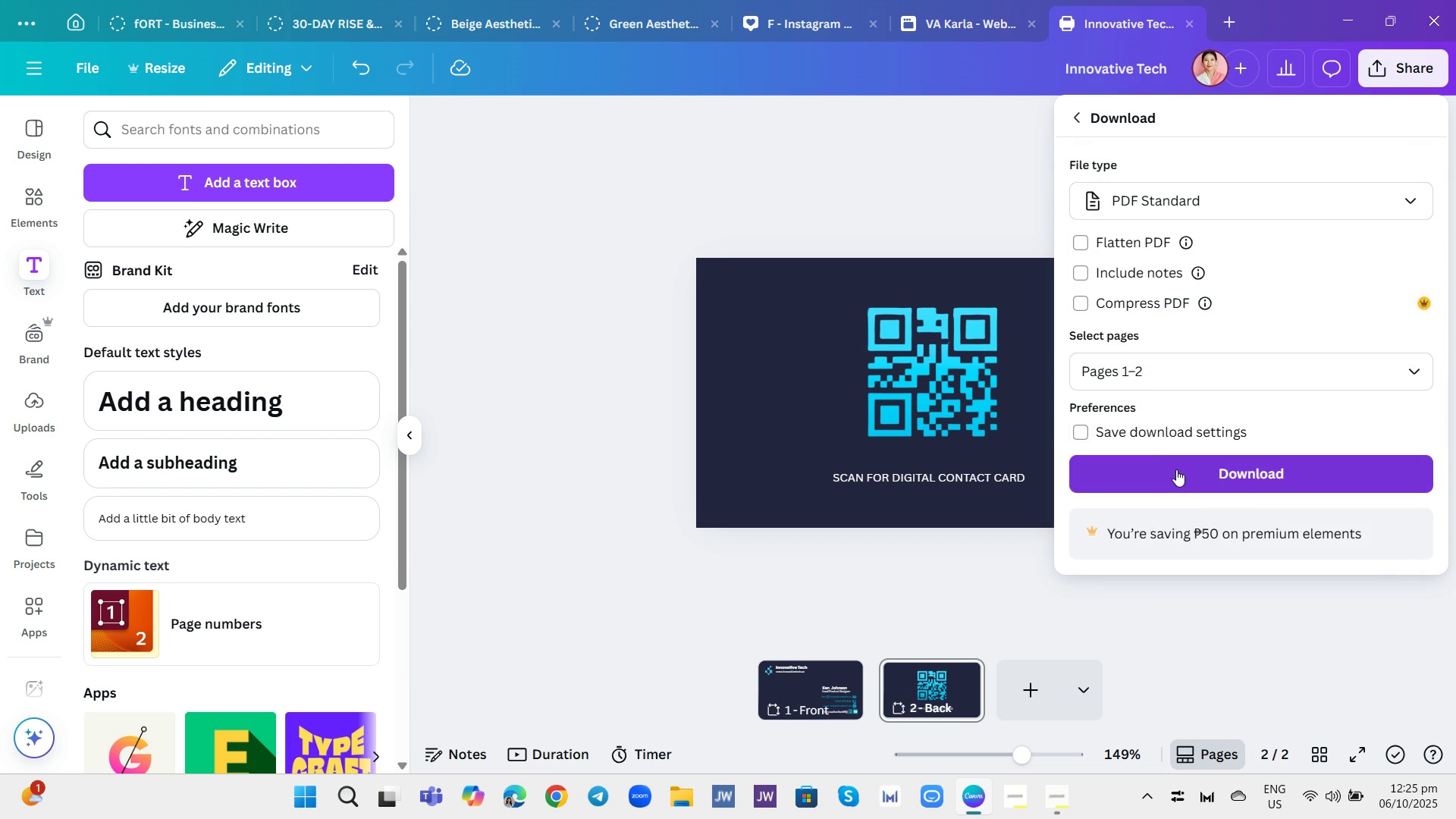 
left_click([1177, 470])
 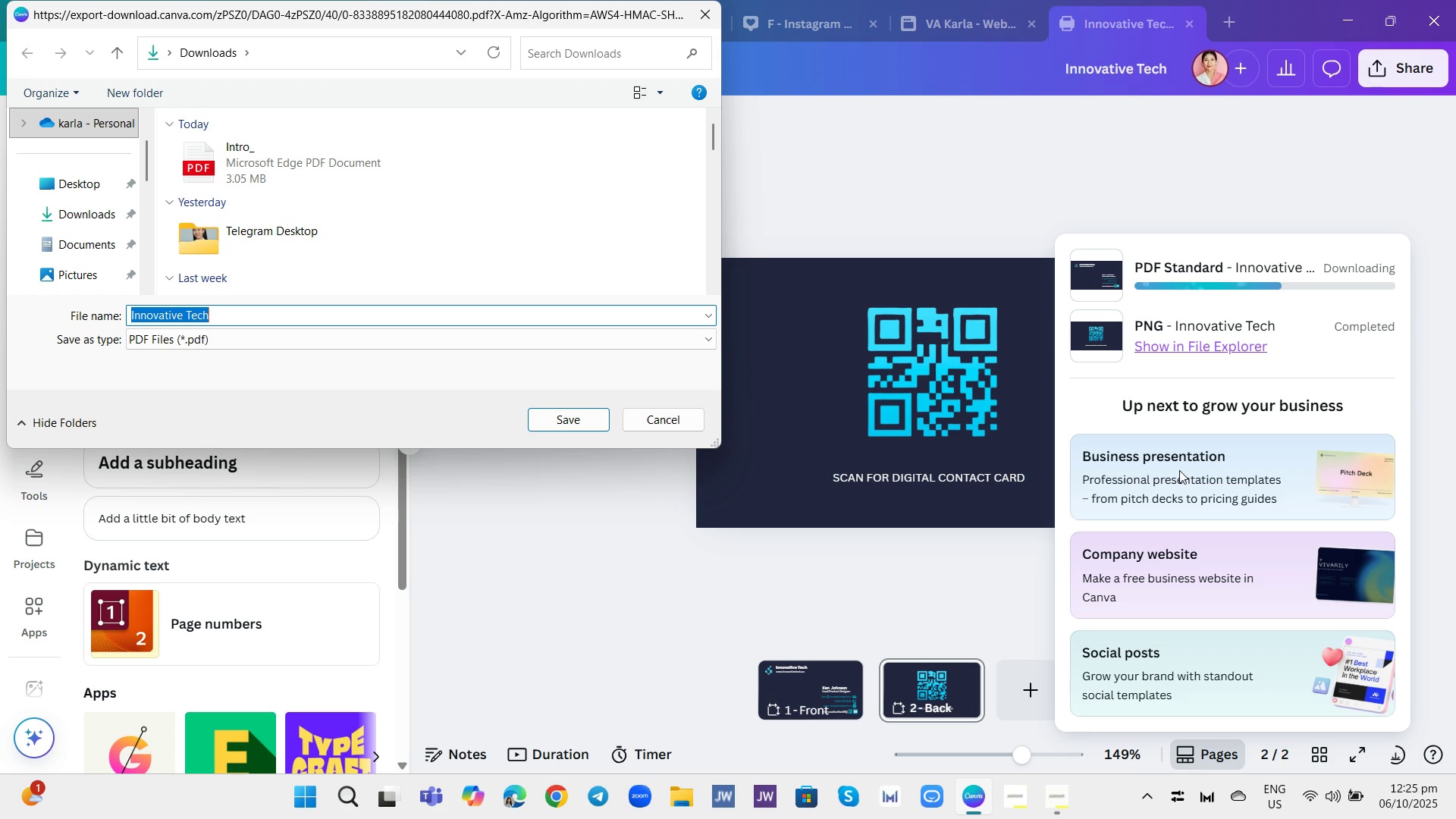 
wait(10.08)
 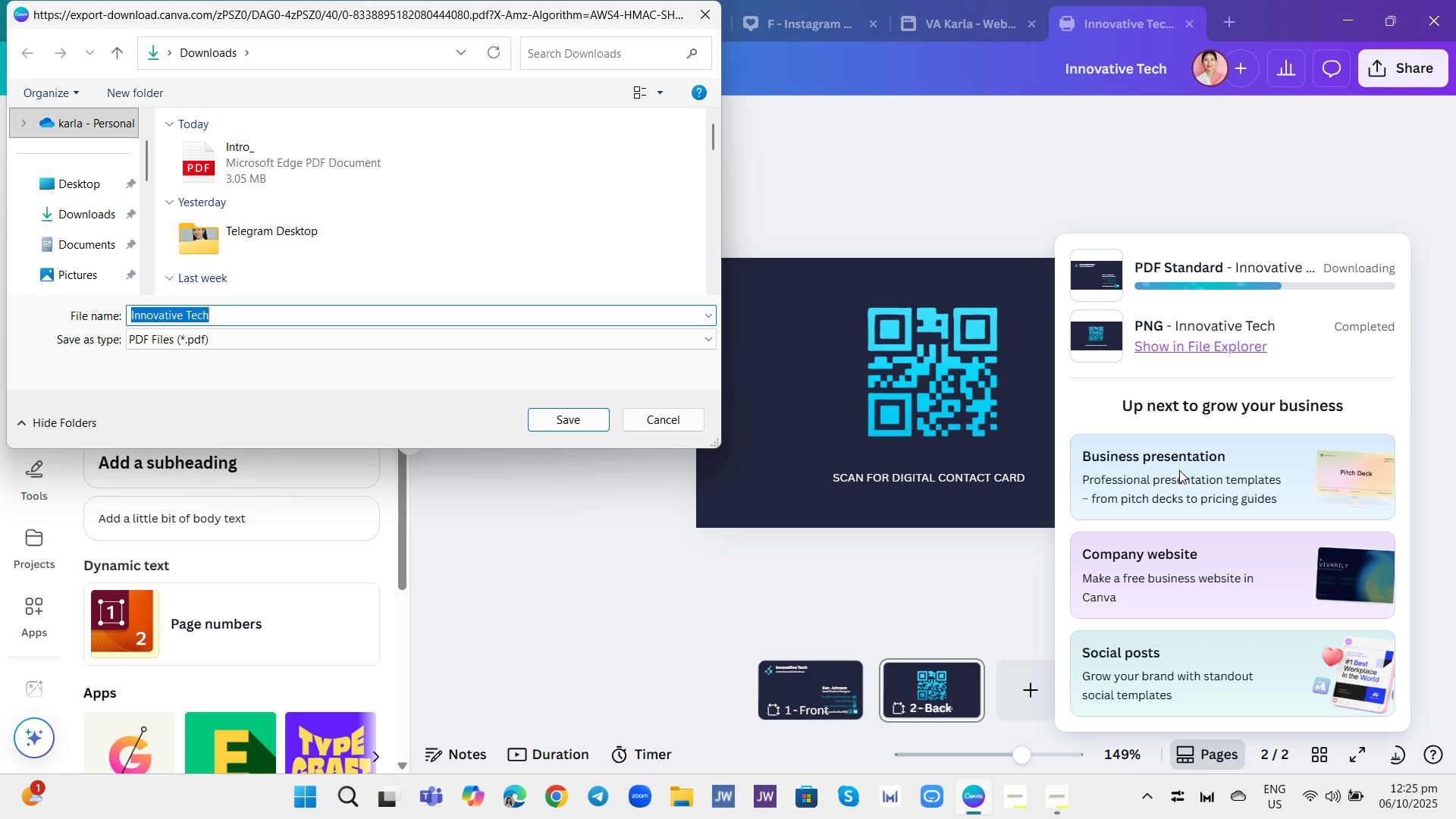 
key(Enter)
 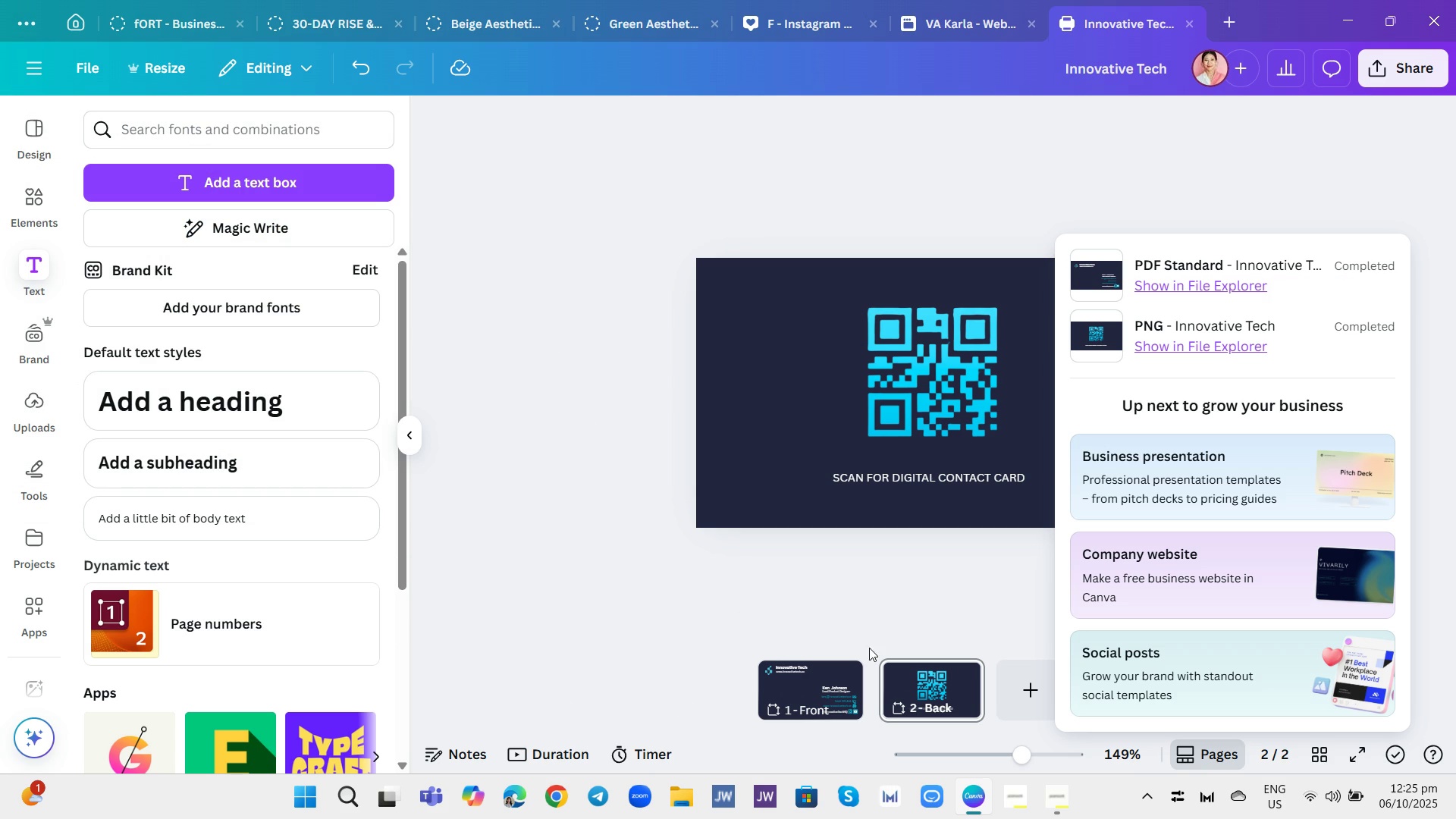 
wait(5.64)
 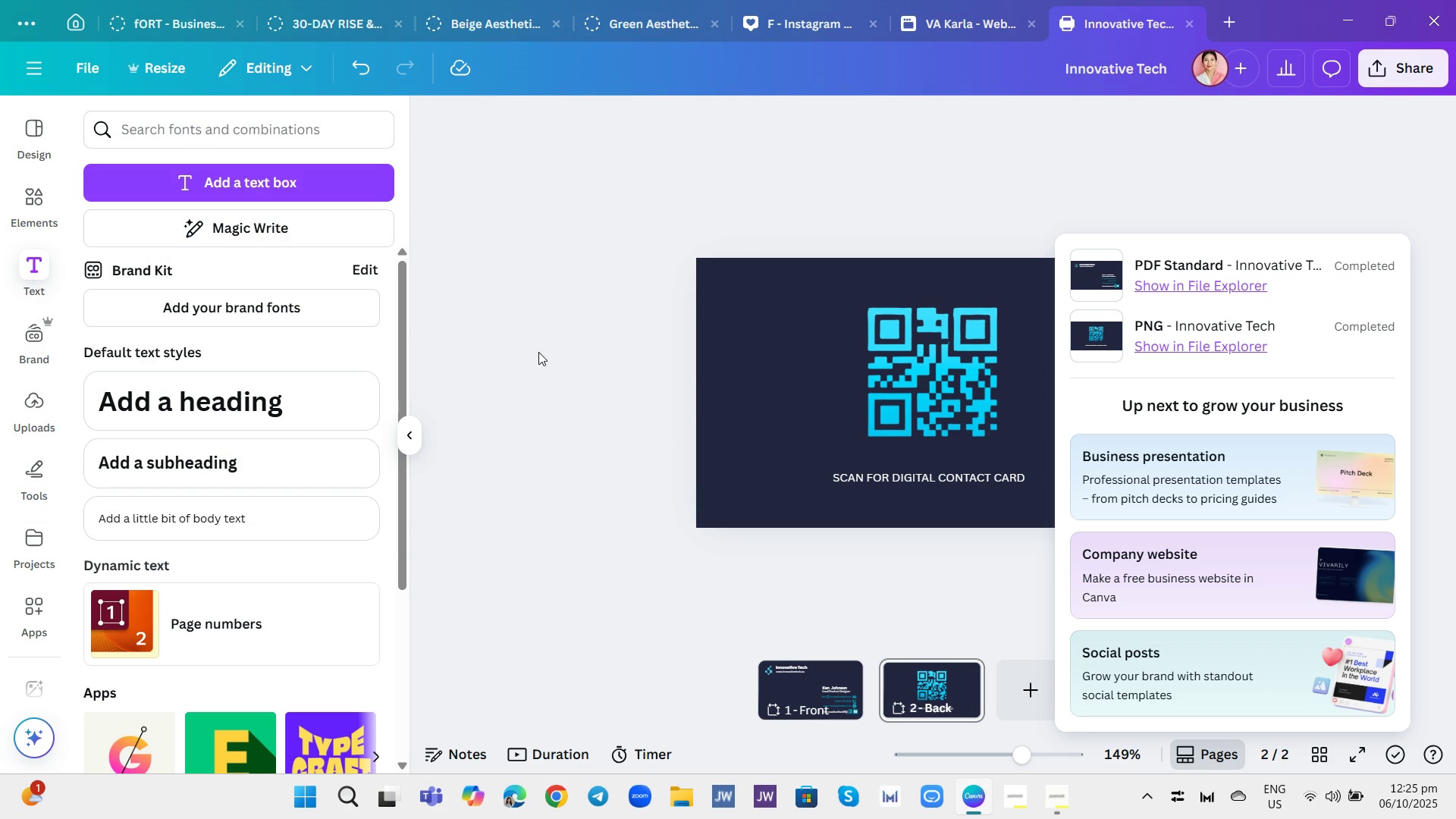 
left_click([682, 799])
 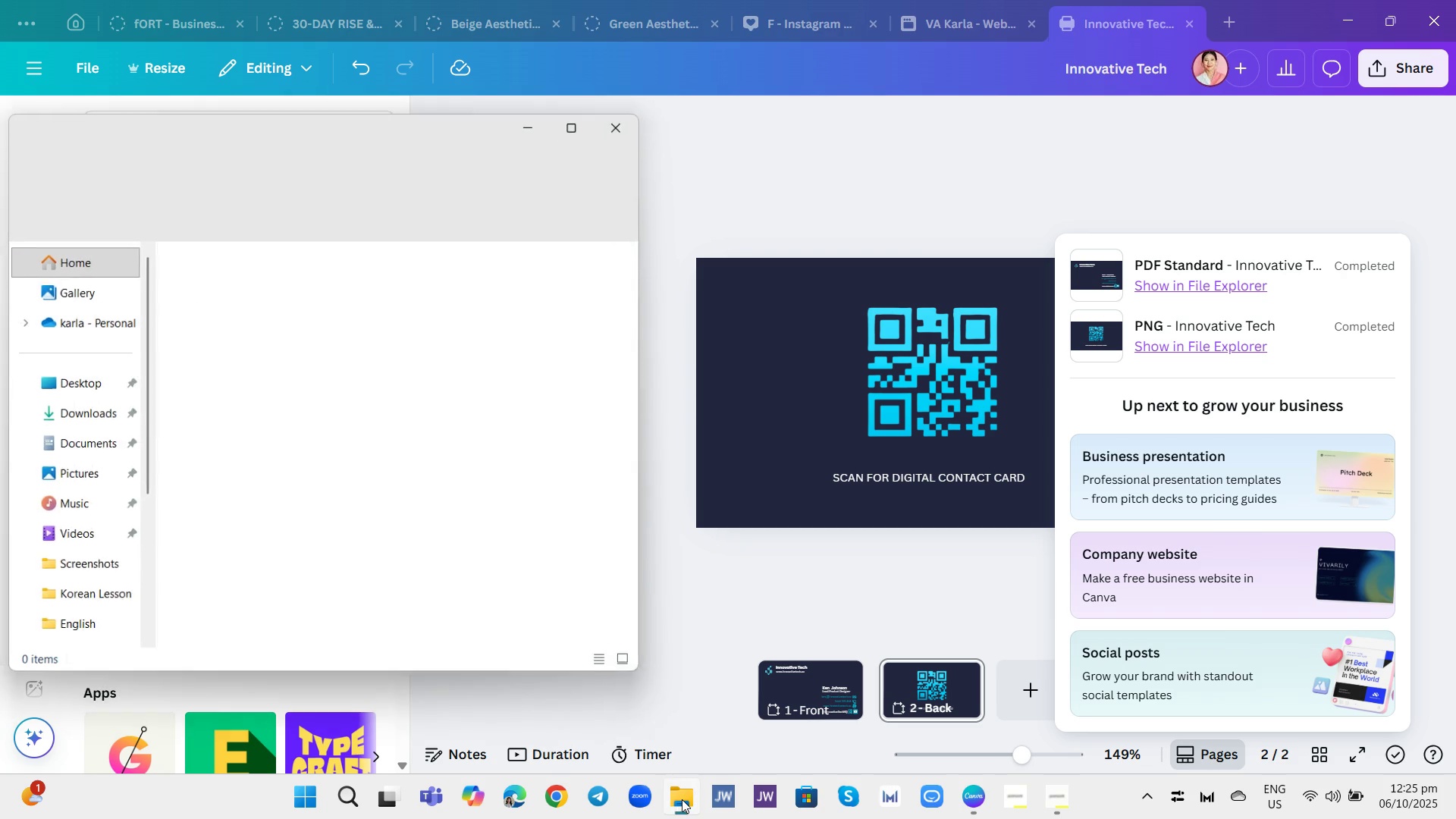 
left_click([682, 799])
 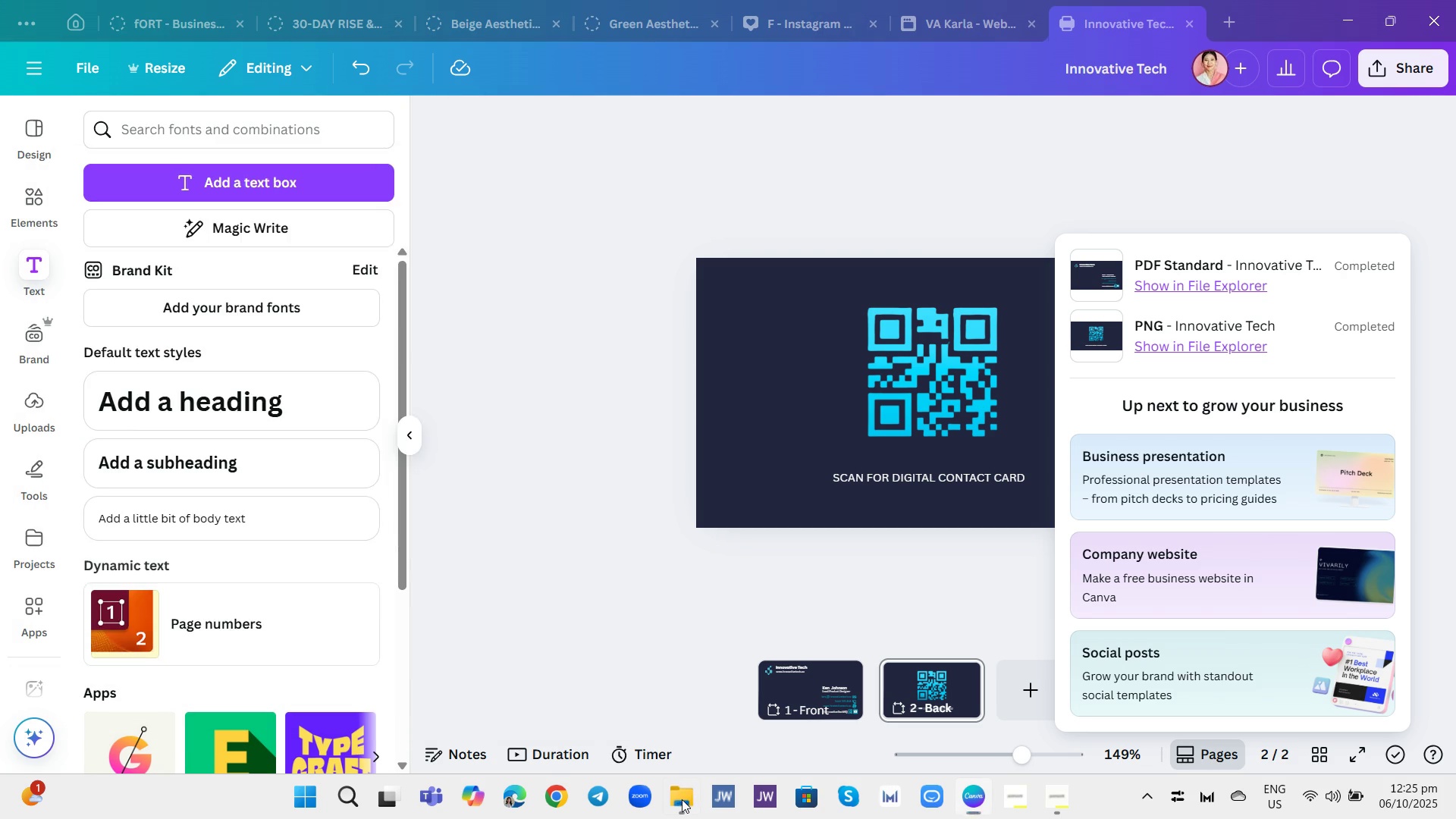 
left_click([682, 799])
 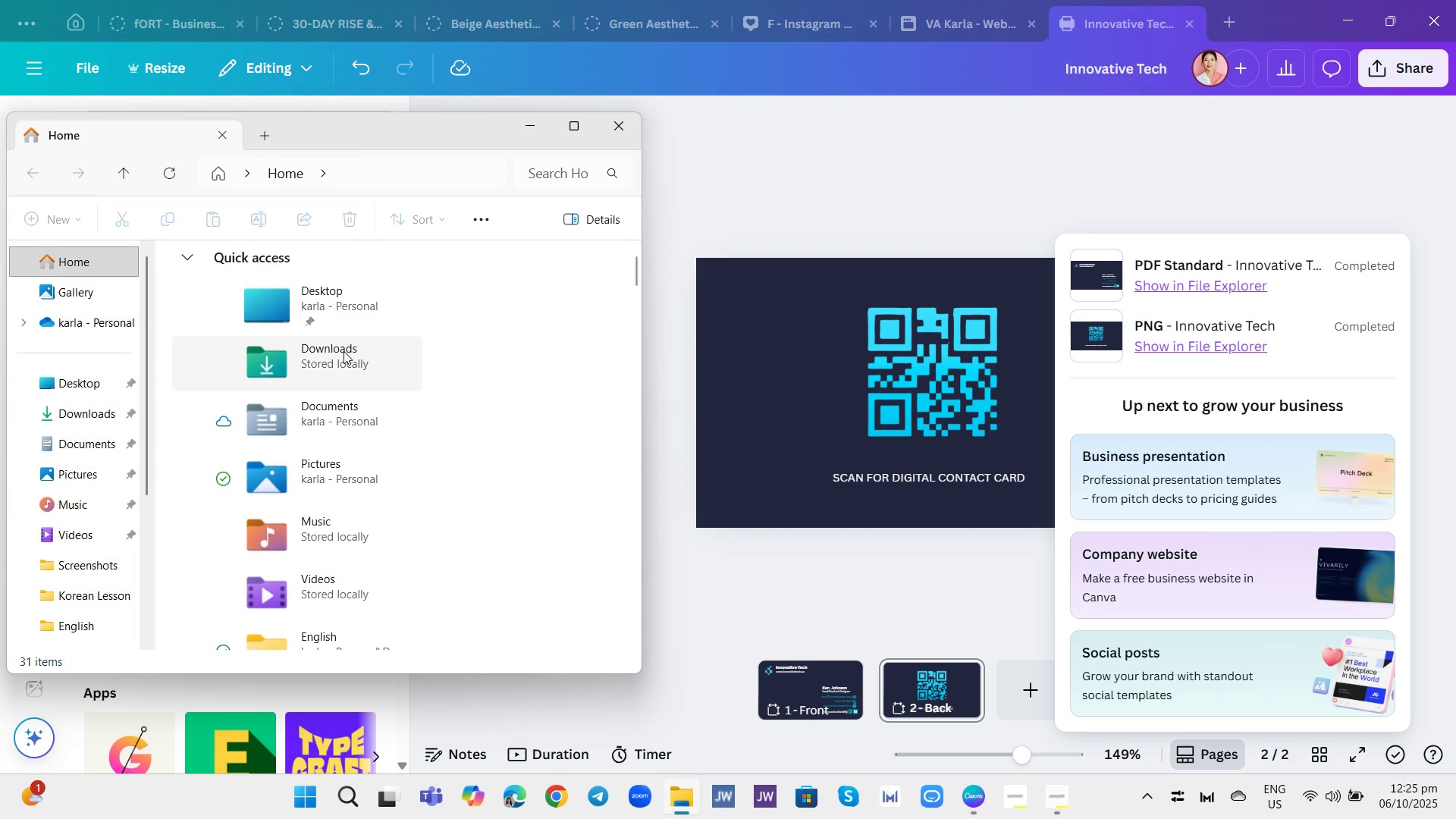 
left_click([343, 351])
 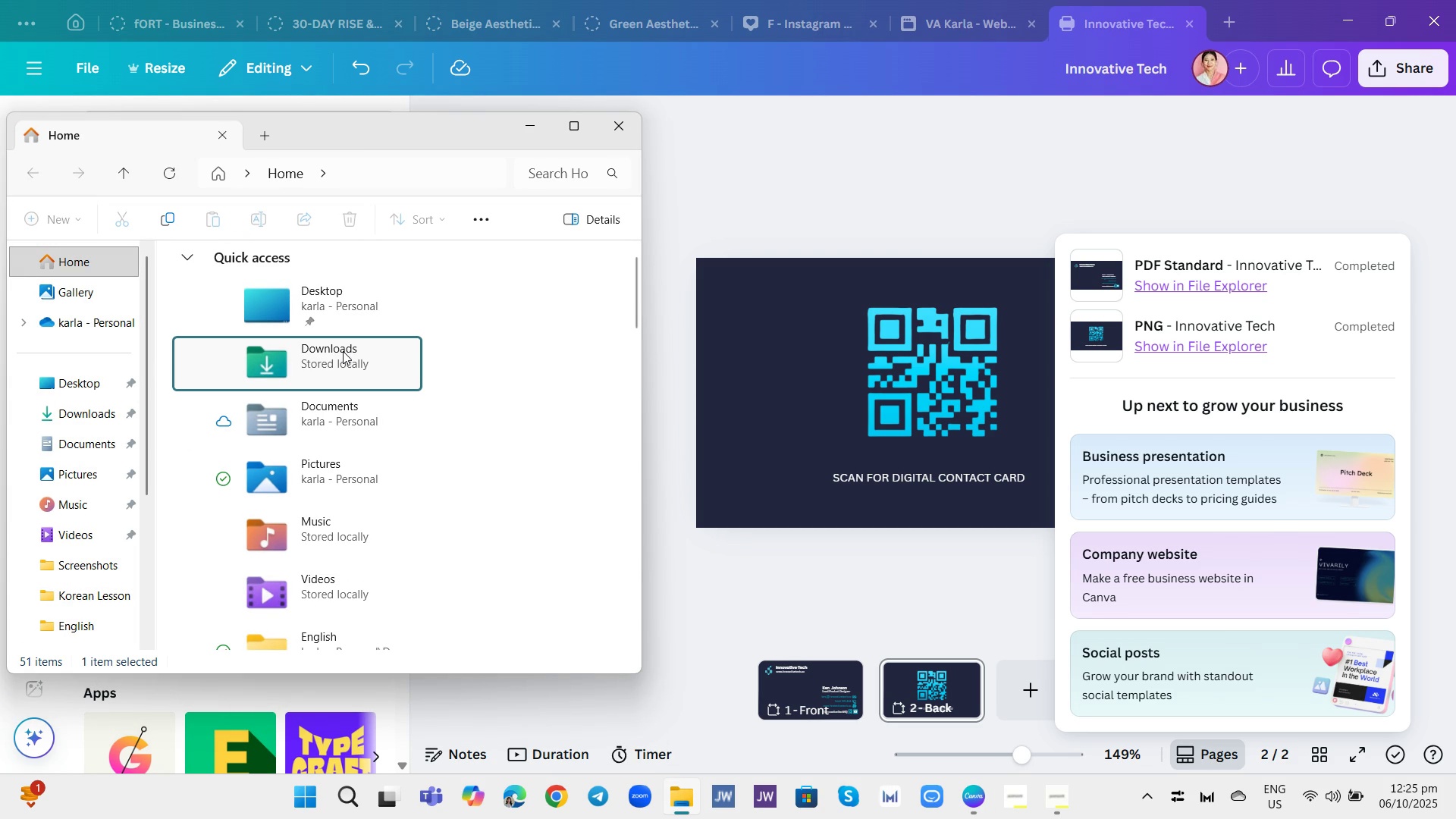 
left_click([343, 351])
 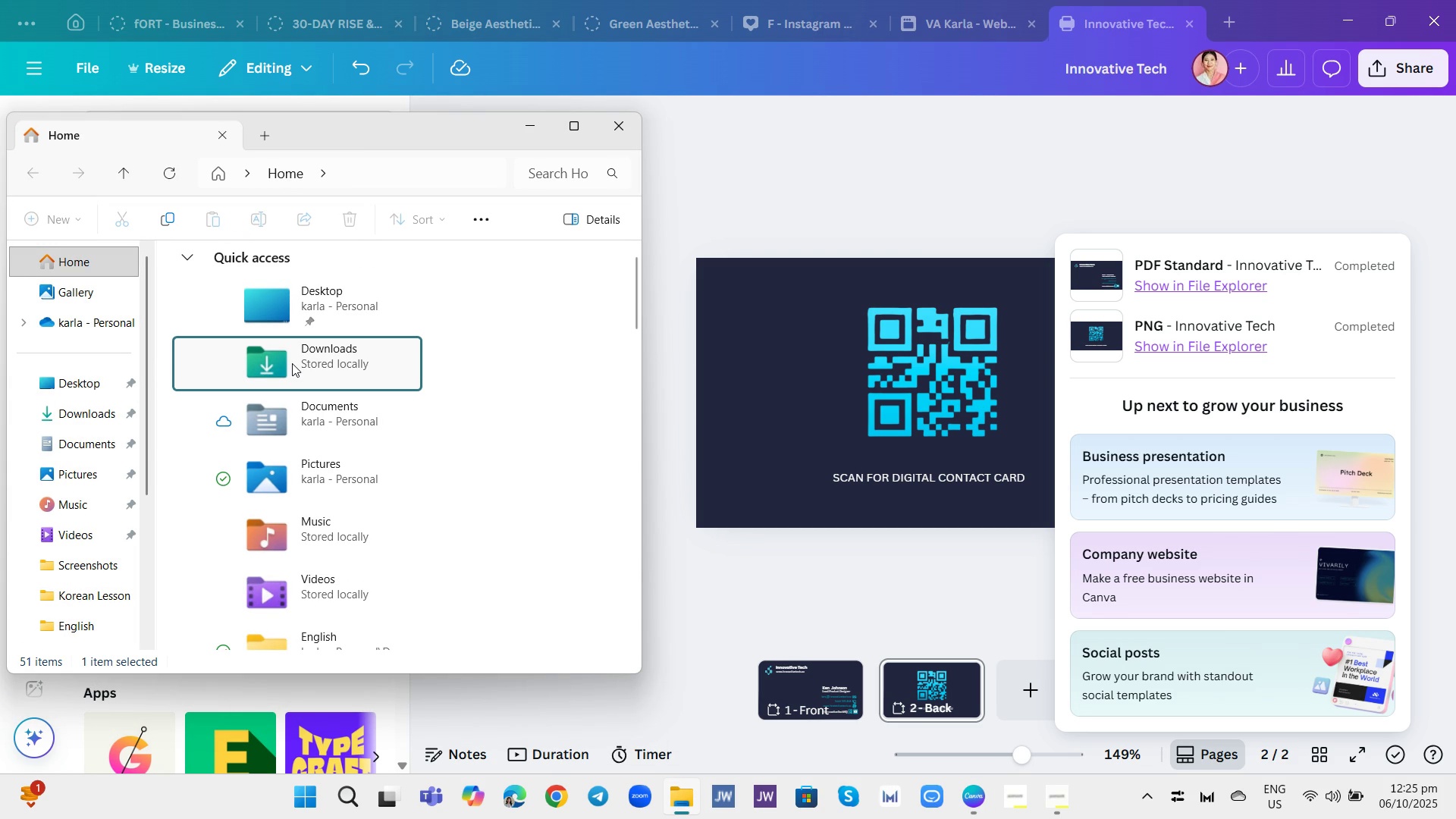 
double_click([292, 363])
 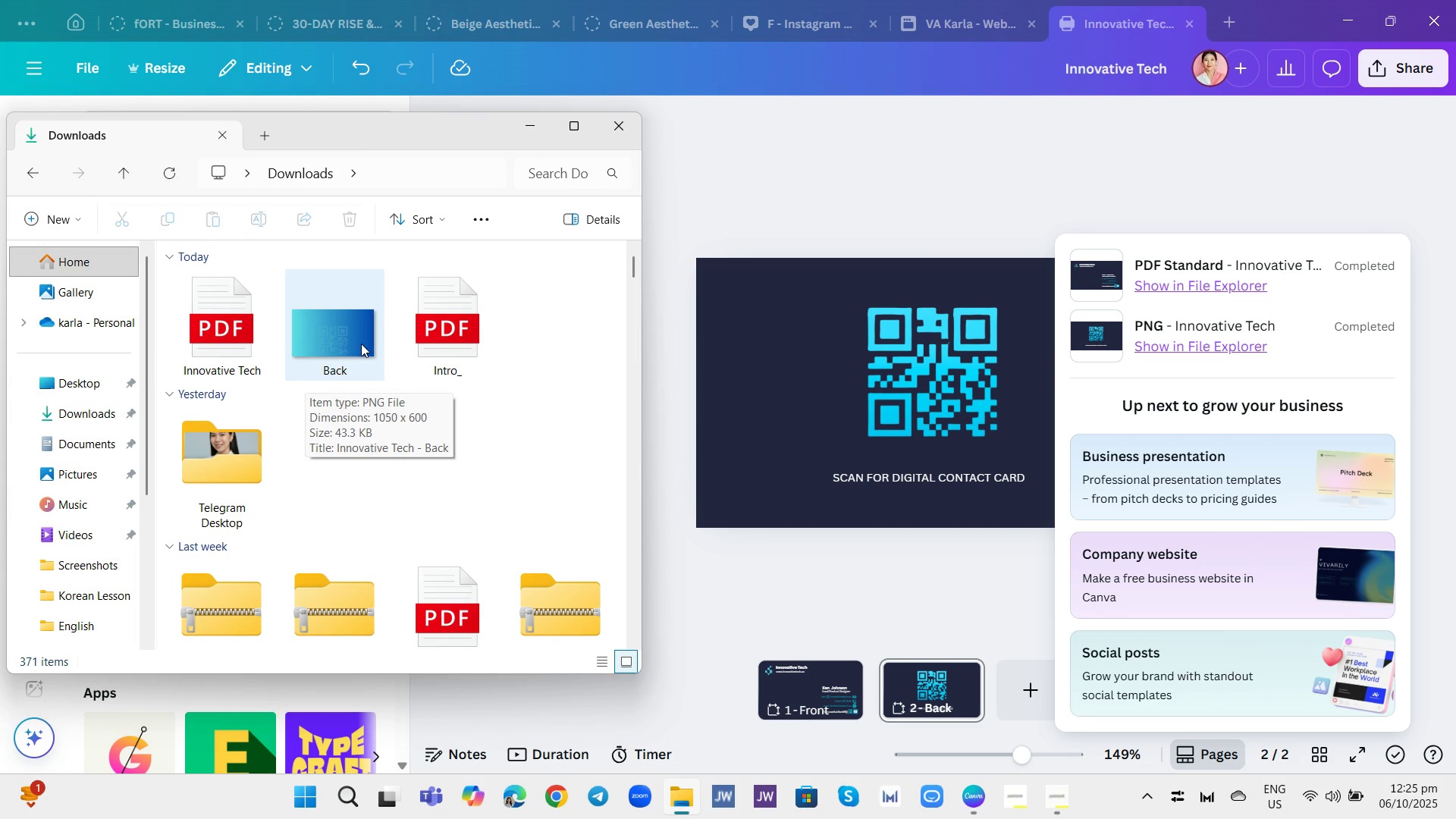 
right_click([361, 344])
 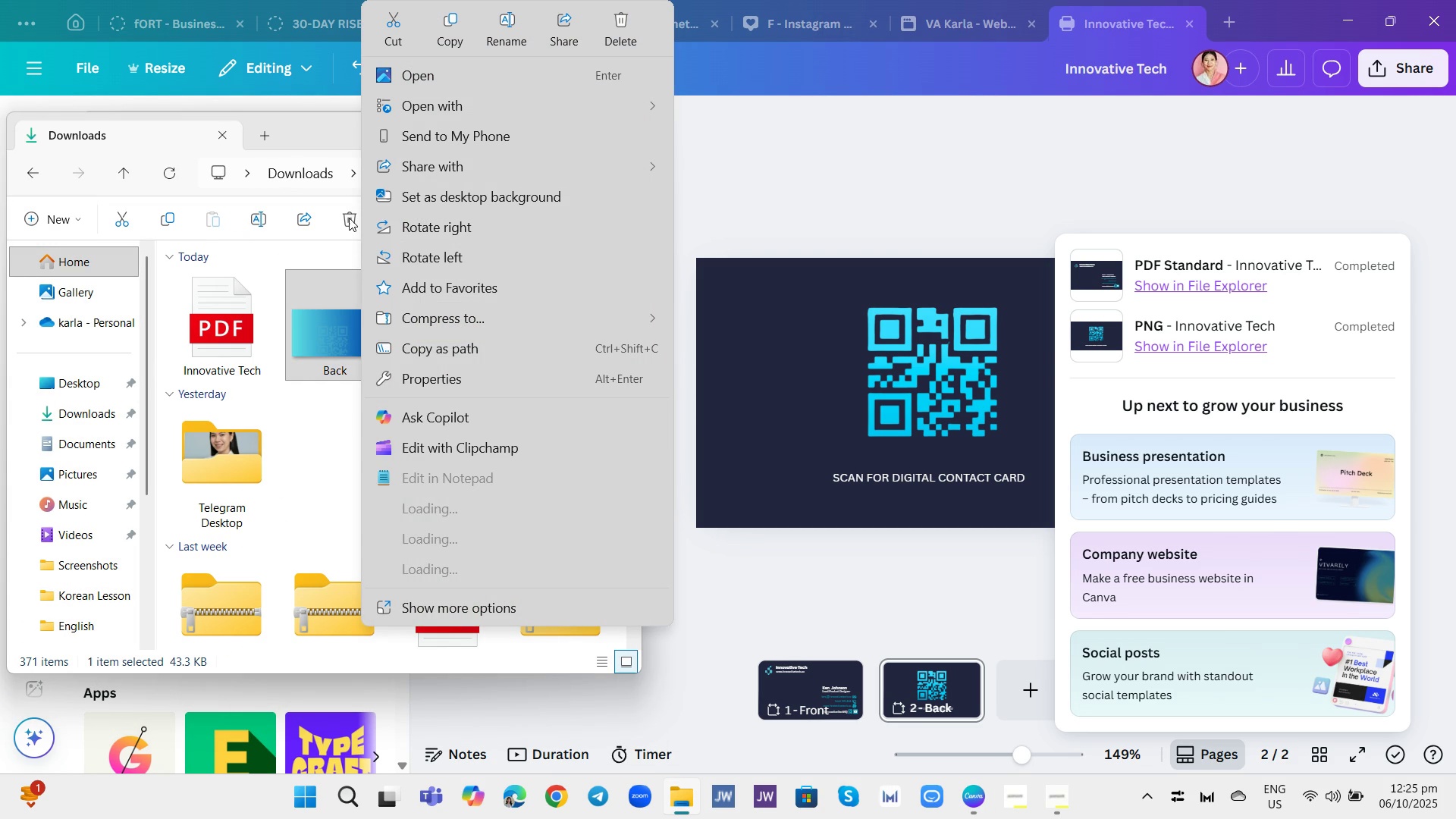 
left_click([348, 217])
 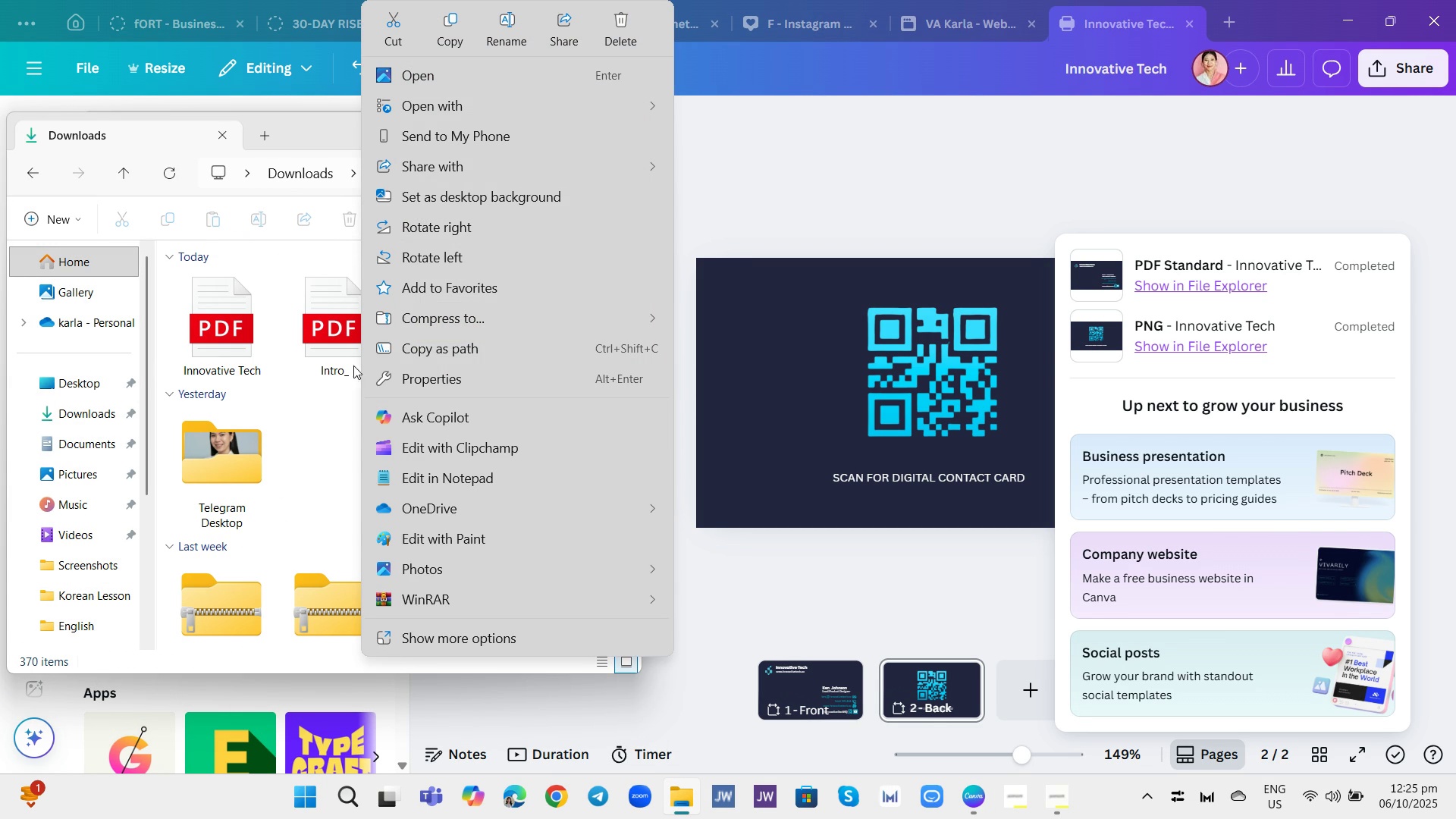 
left_click([341, 434])
 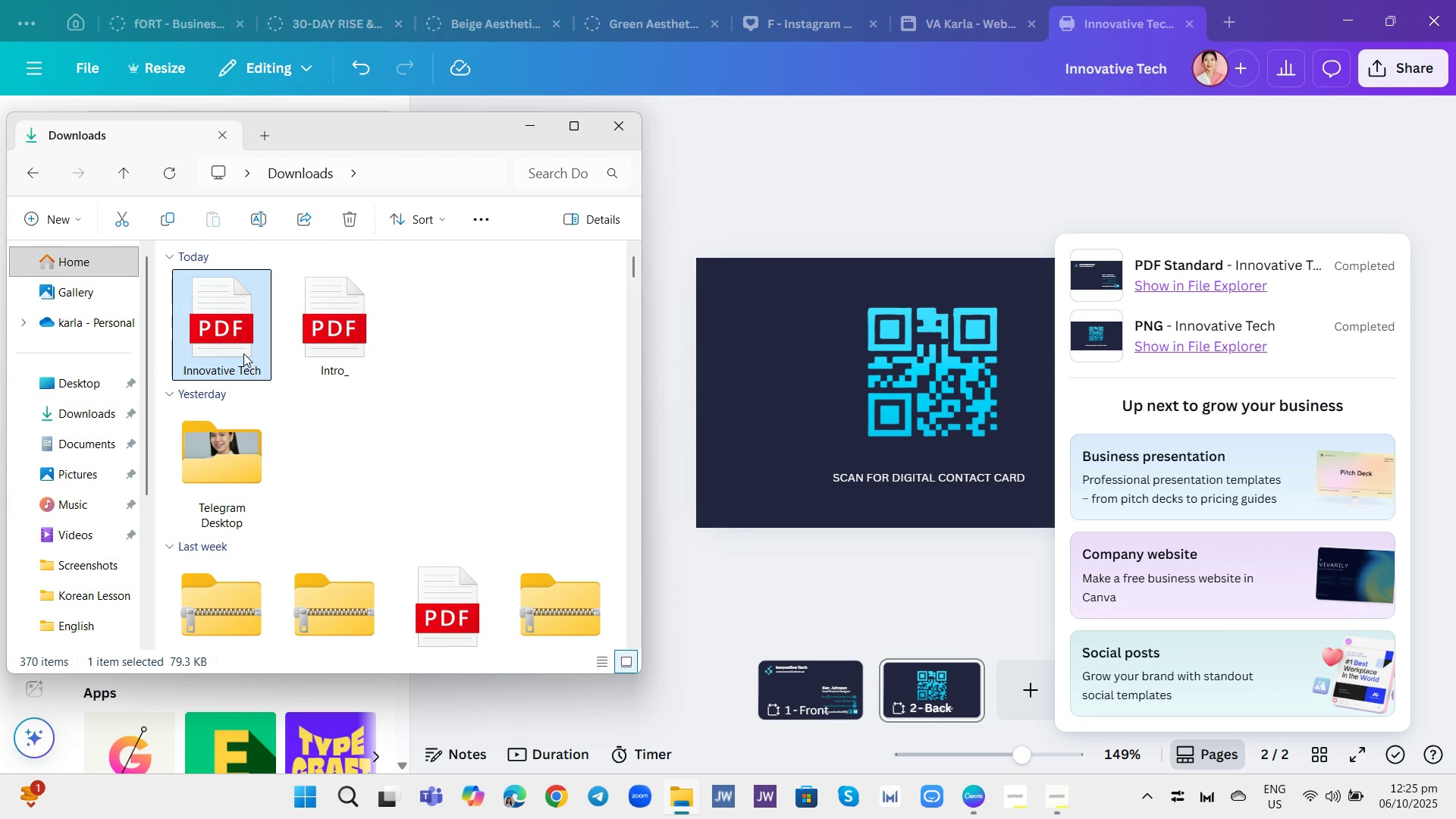 
left_click([243, 353])
 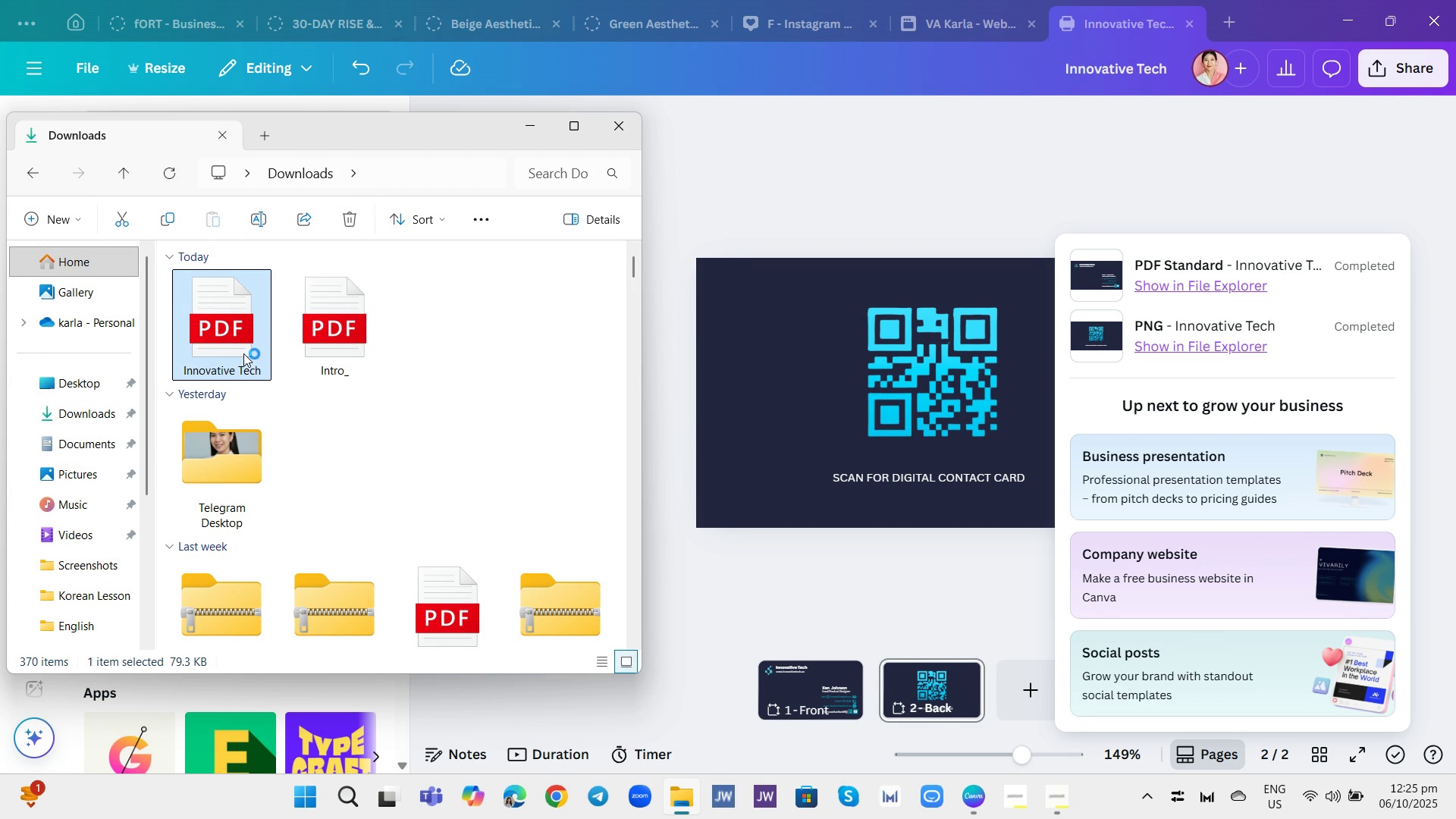 
double_click([243, 353])
 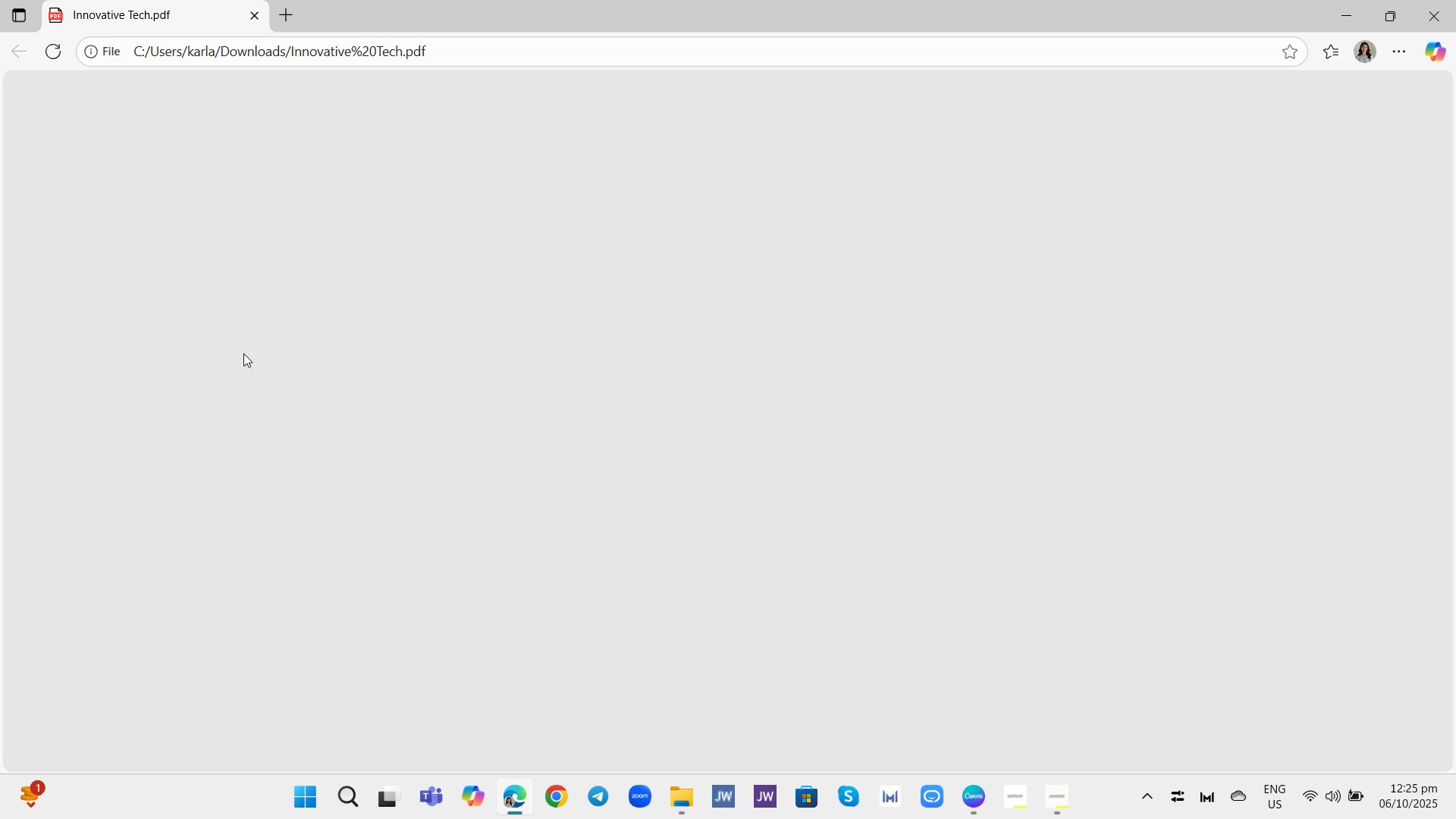 
left_click([243, 353])
 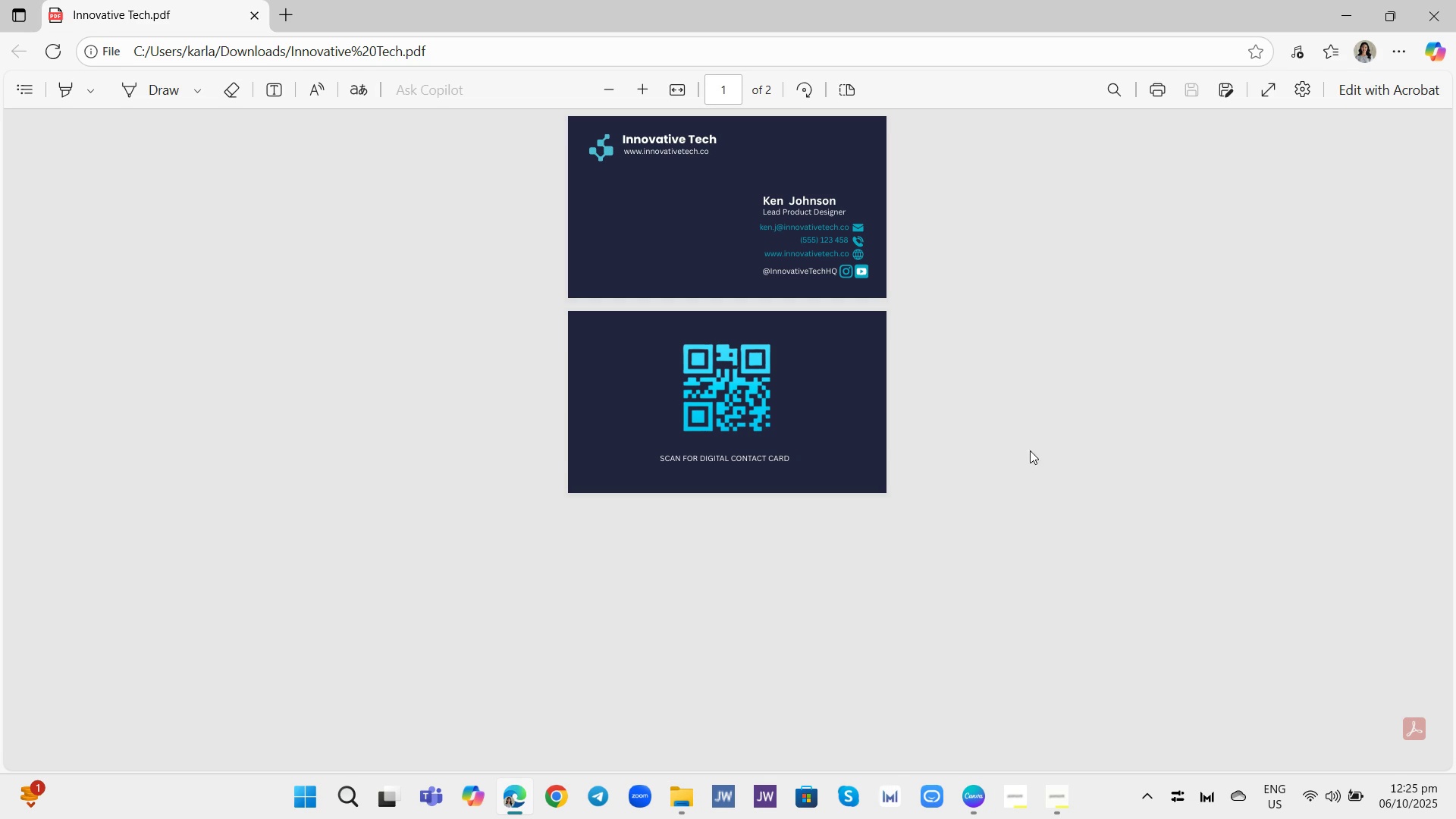 
wait(8.04)
 